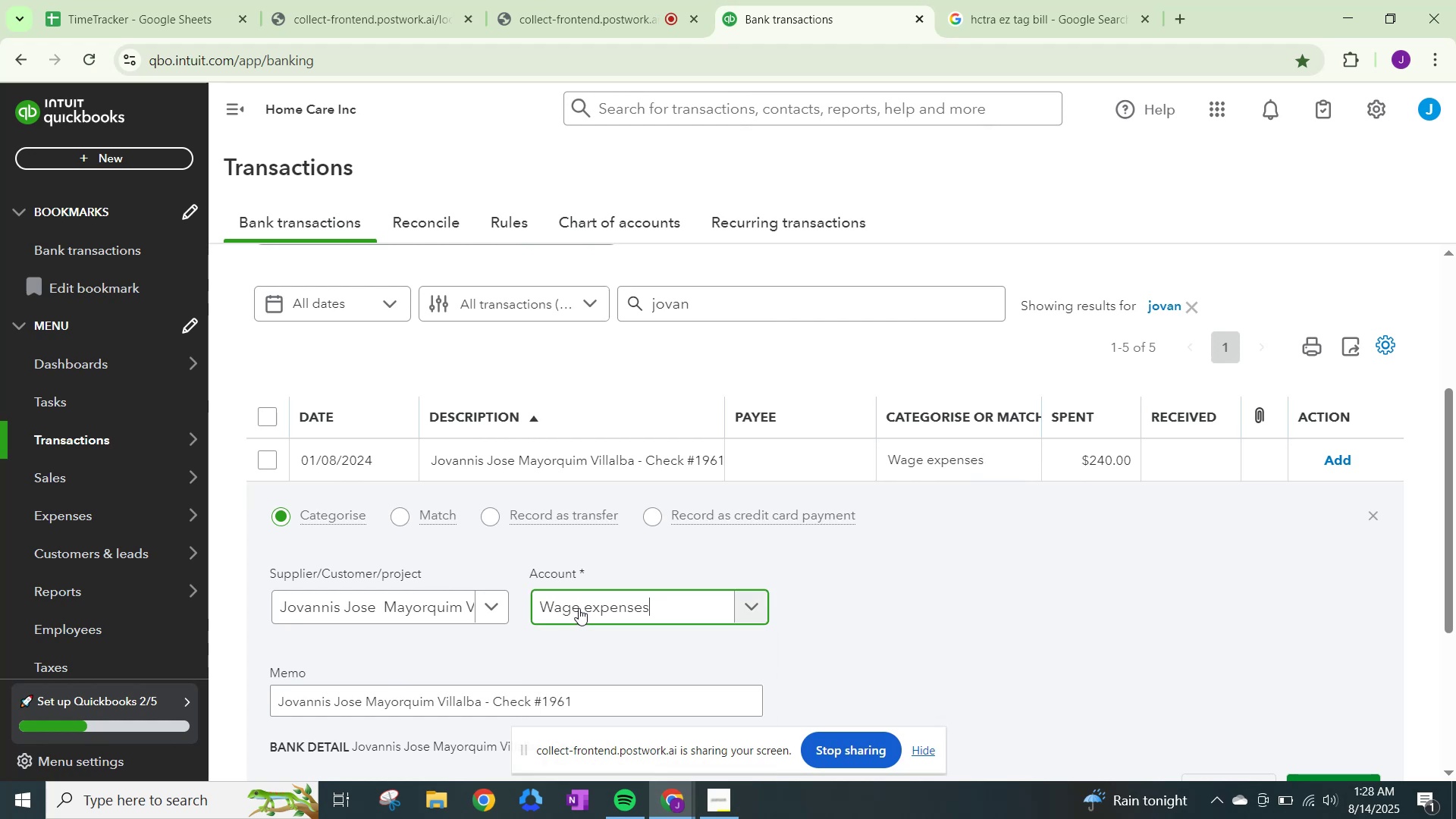 
left_click([581, 605])
 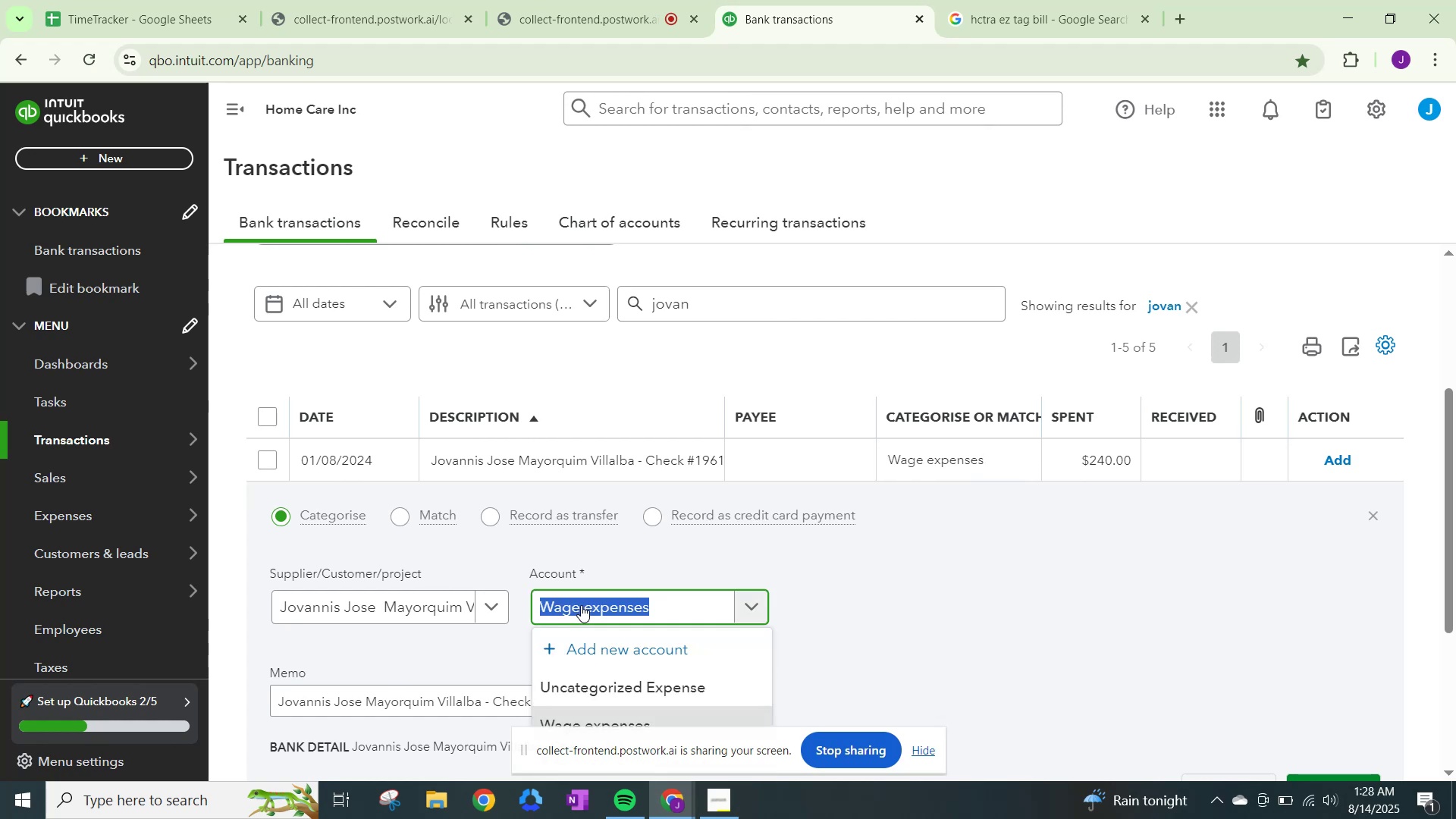 
key(Control+C)
 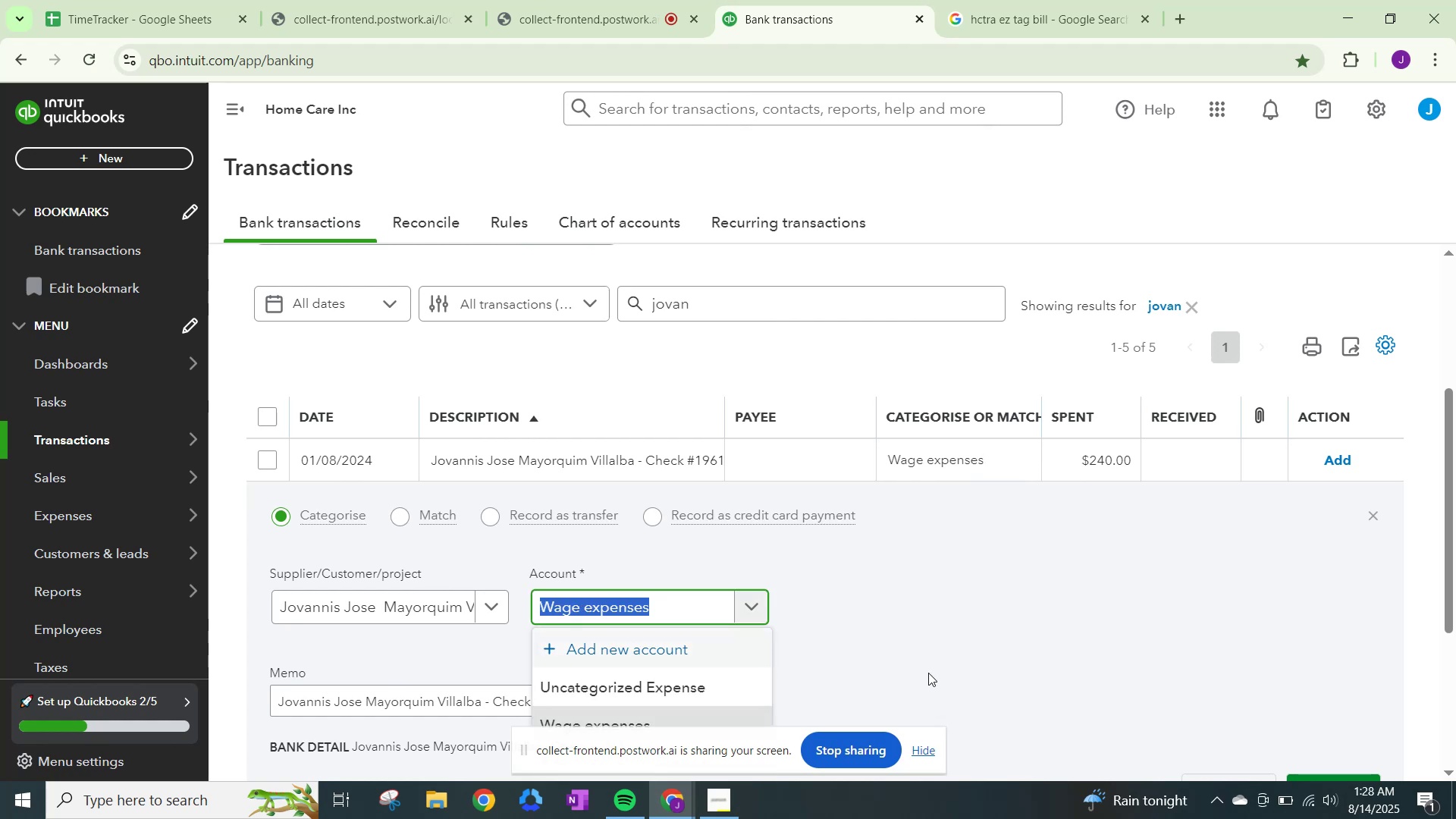 
scroll: coordinate [1204, 707], scroll_direction: down, amount: 2.0
 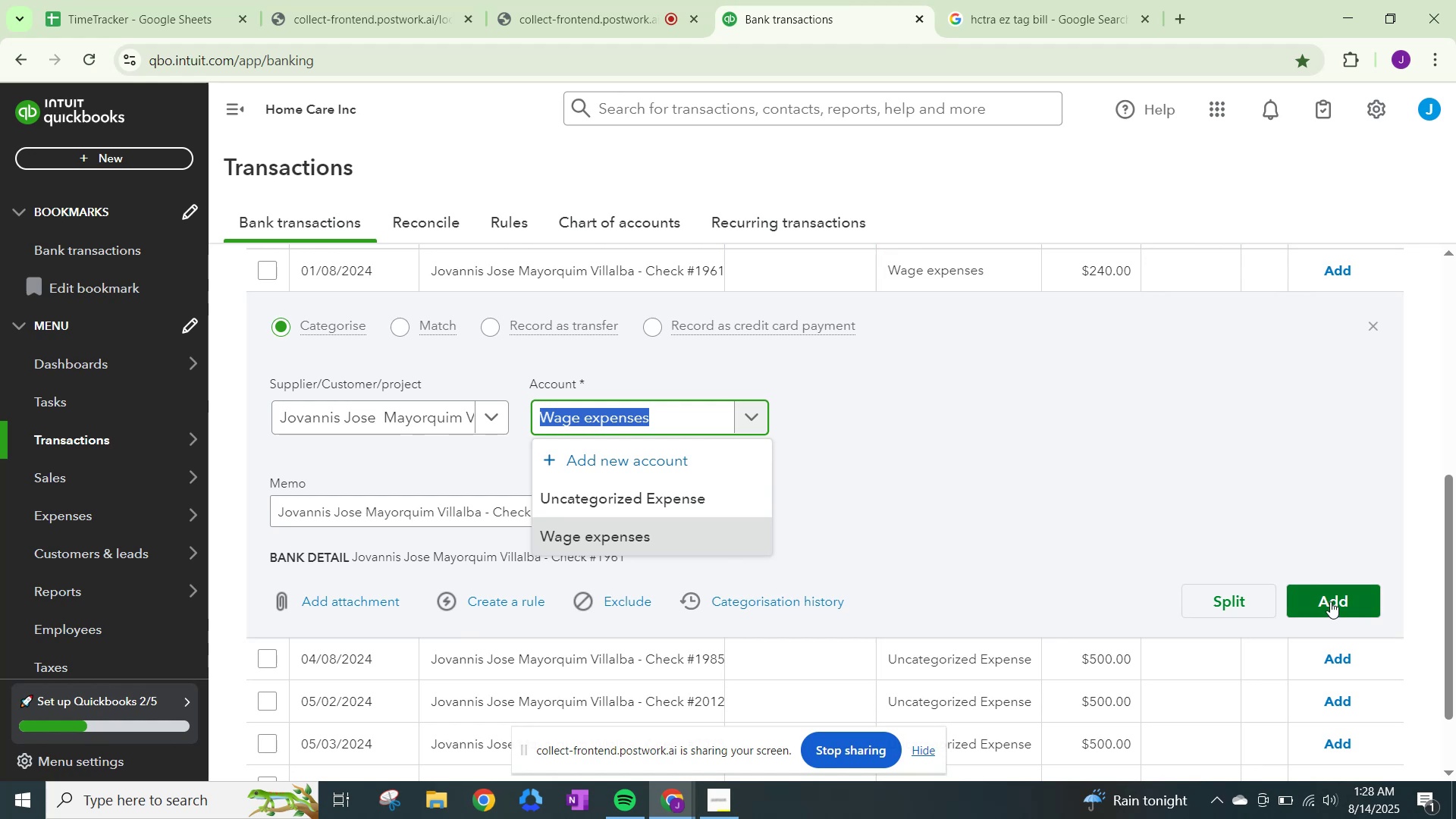 
left_click([1326, 592])
 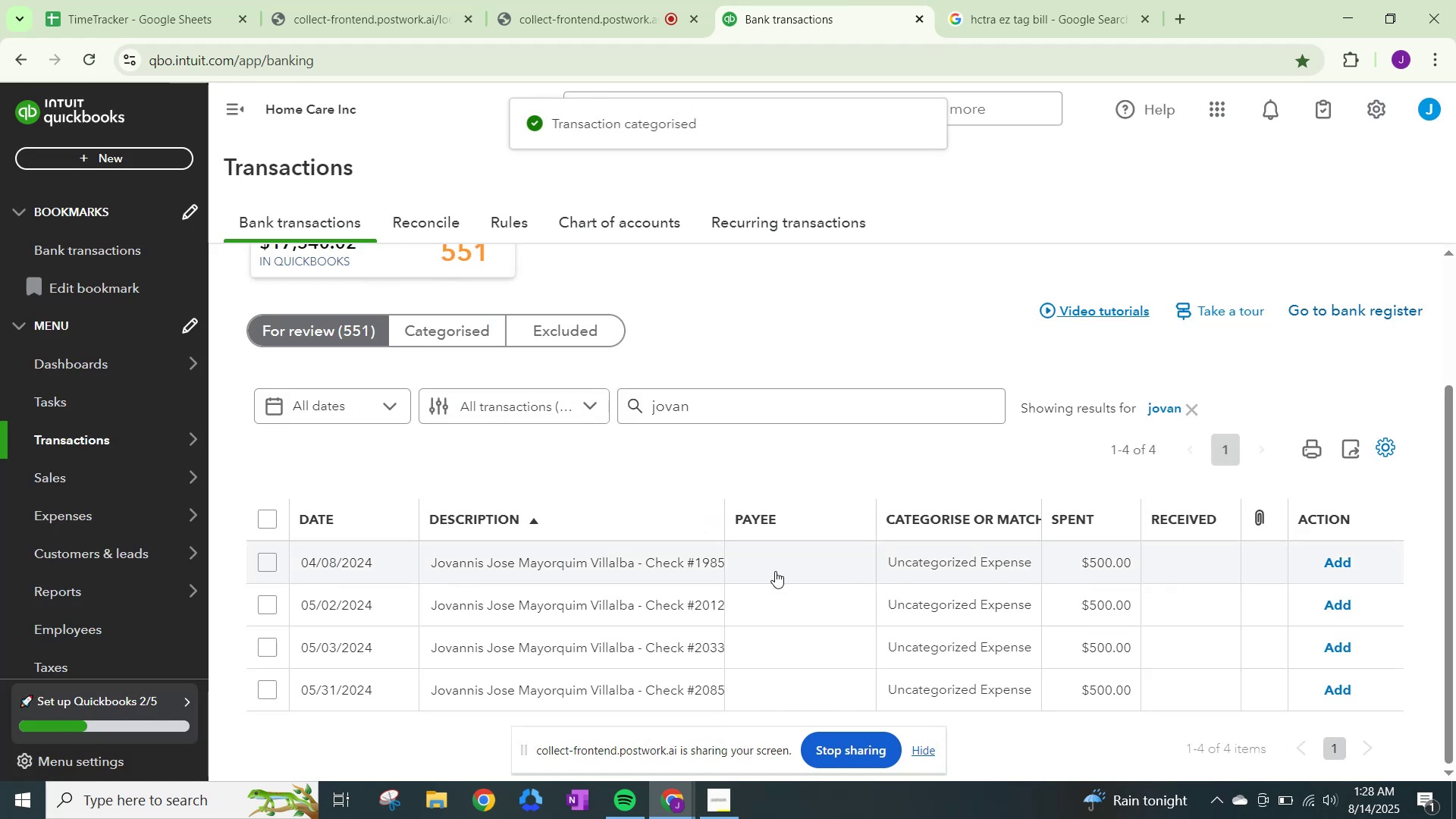 
left_click([934, 553])
 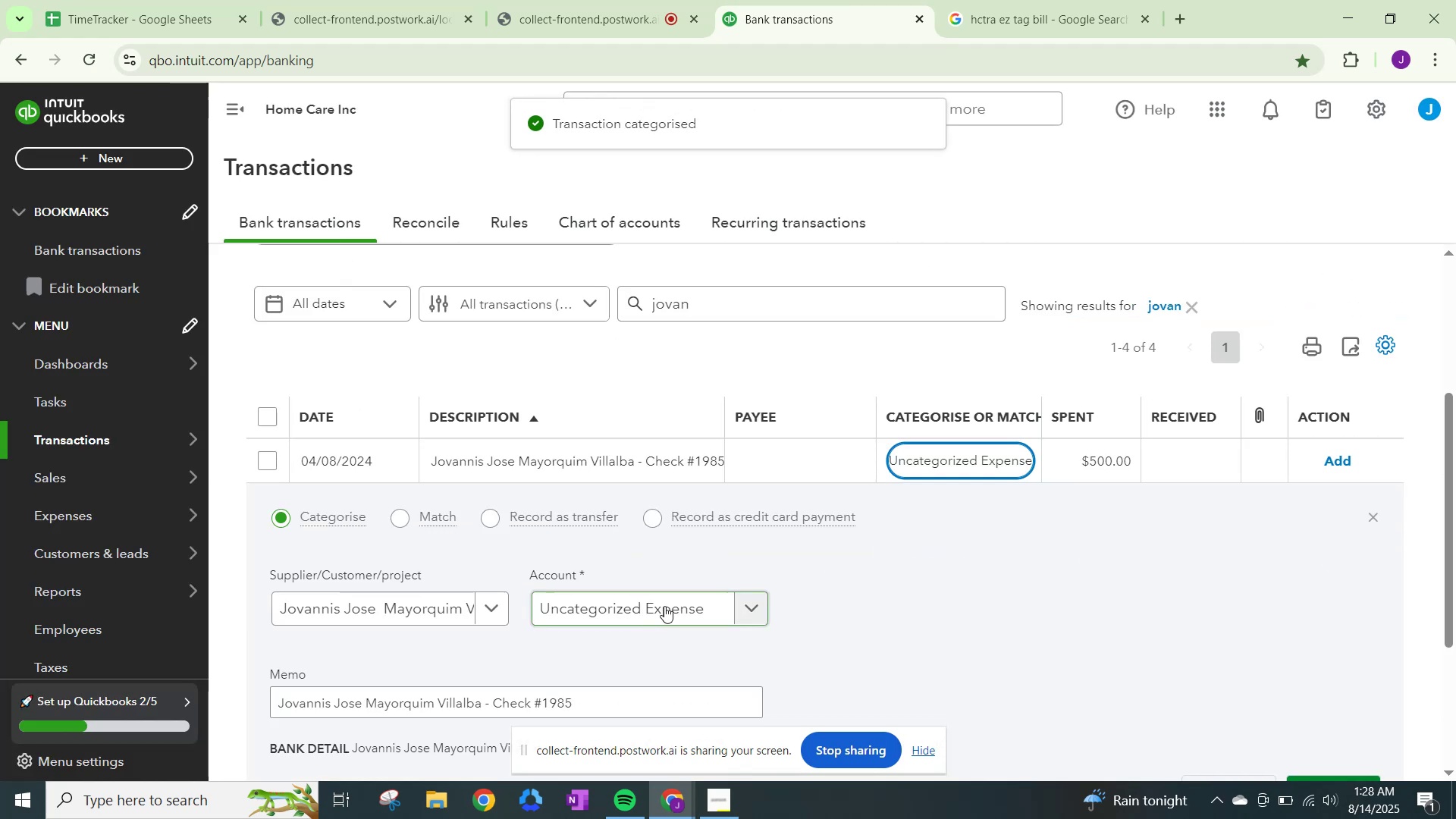 
left_click([691, 613])
 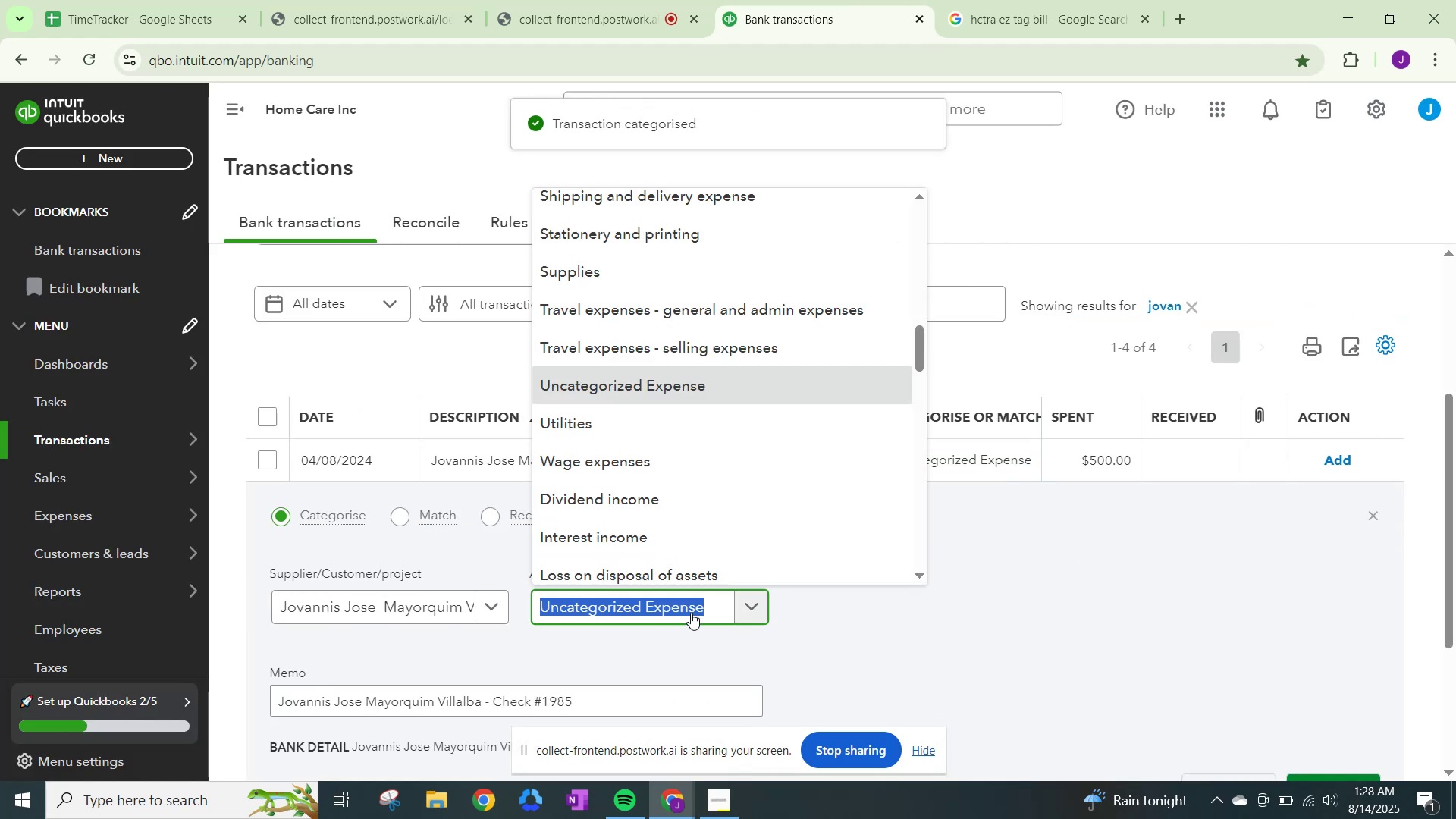 
key(Control+ControlLeft)
 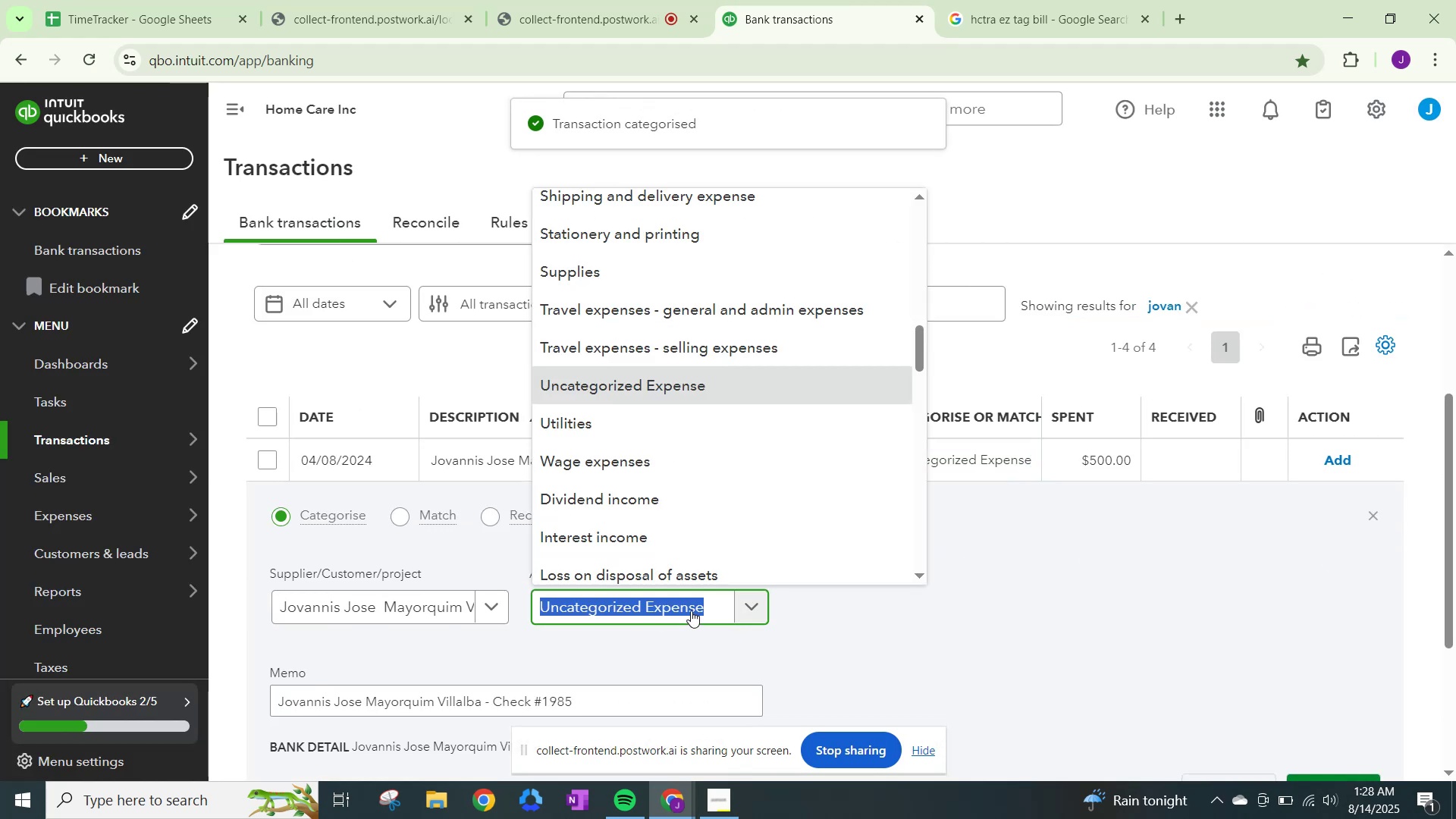 
key(Control+V)
 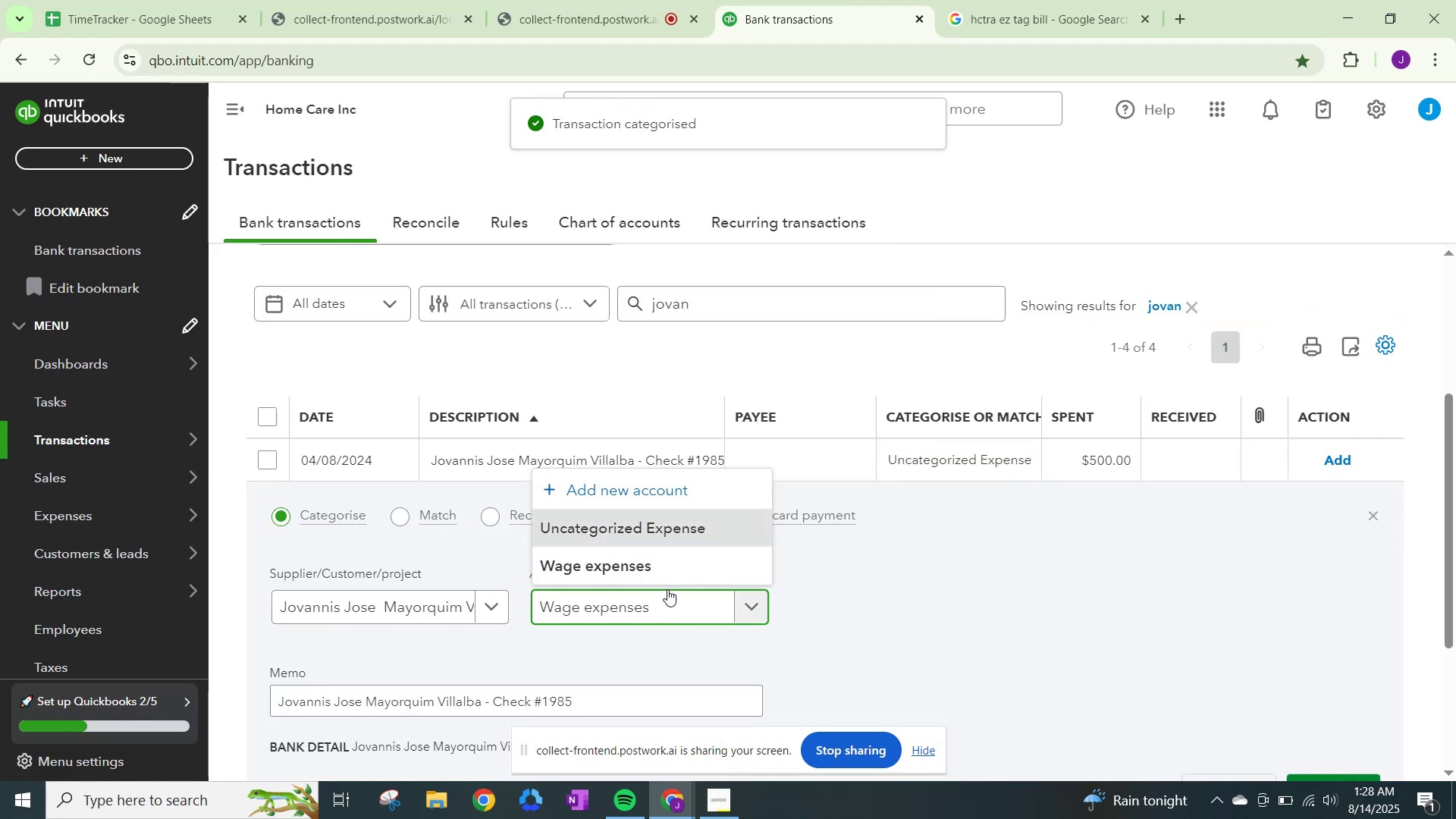 
left_click([661, 570])
 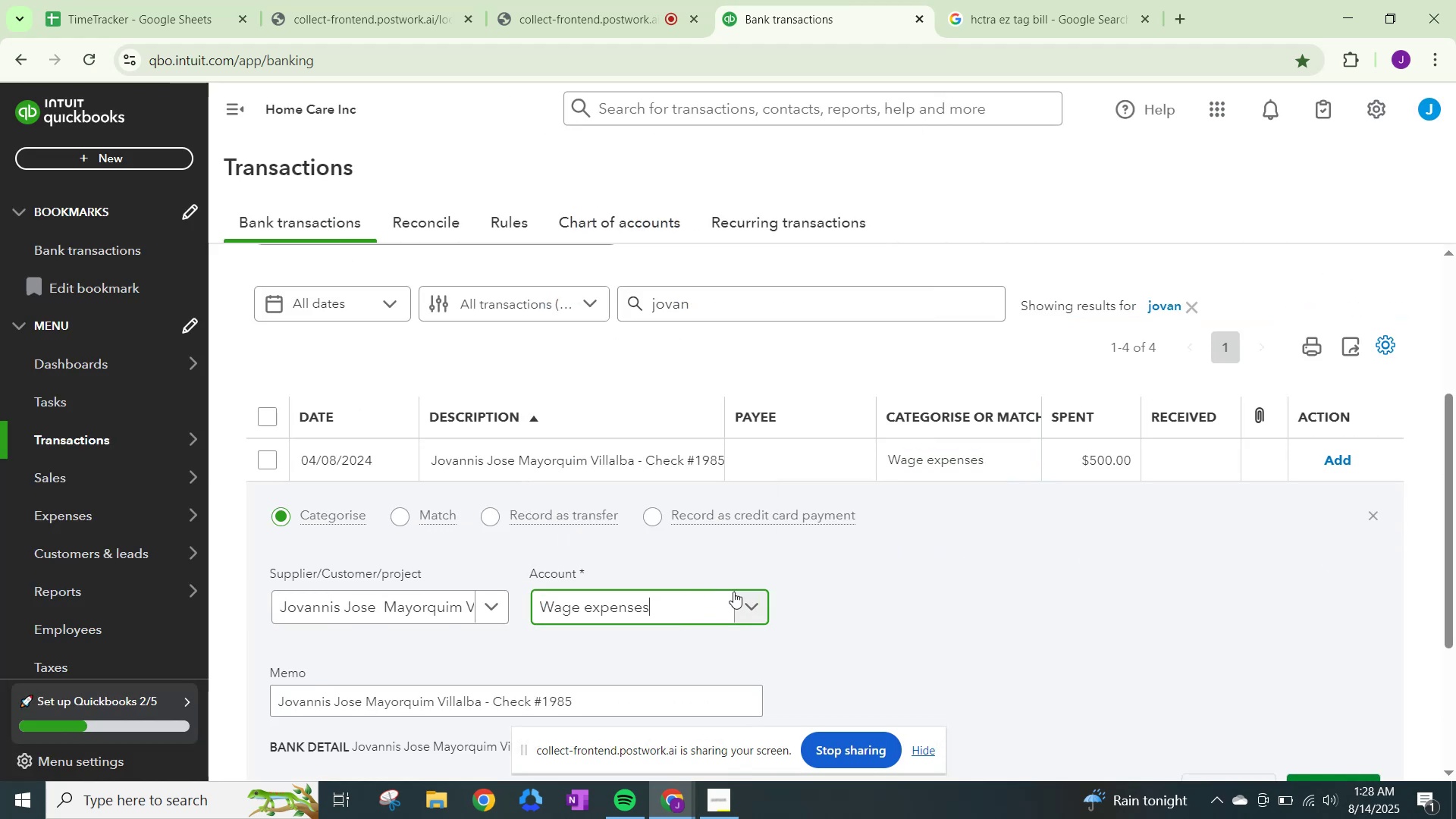 
scroll: coordinate [834, 620], scroll_direction: down, amount: 2.0
 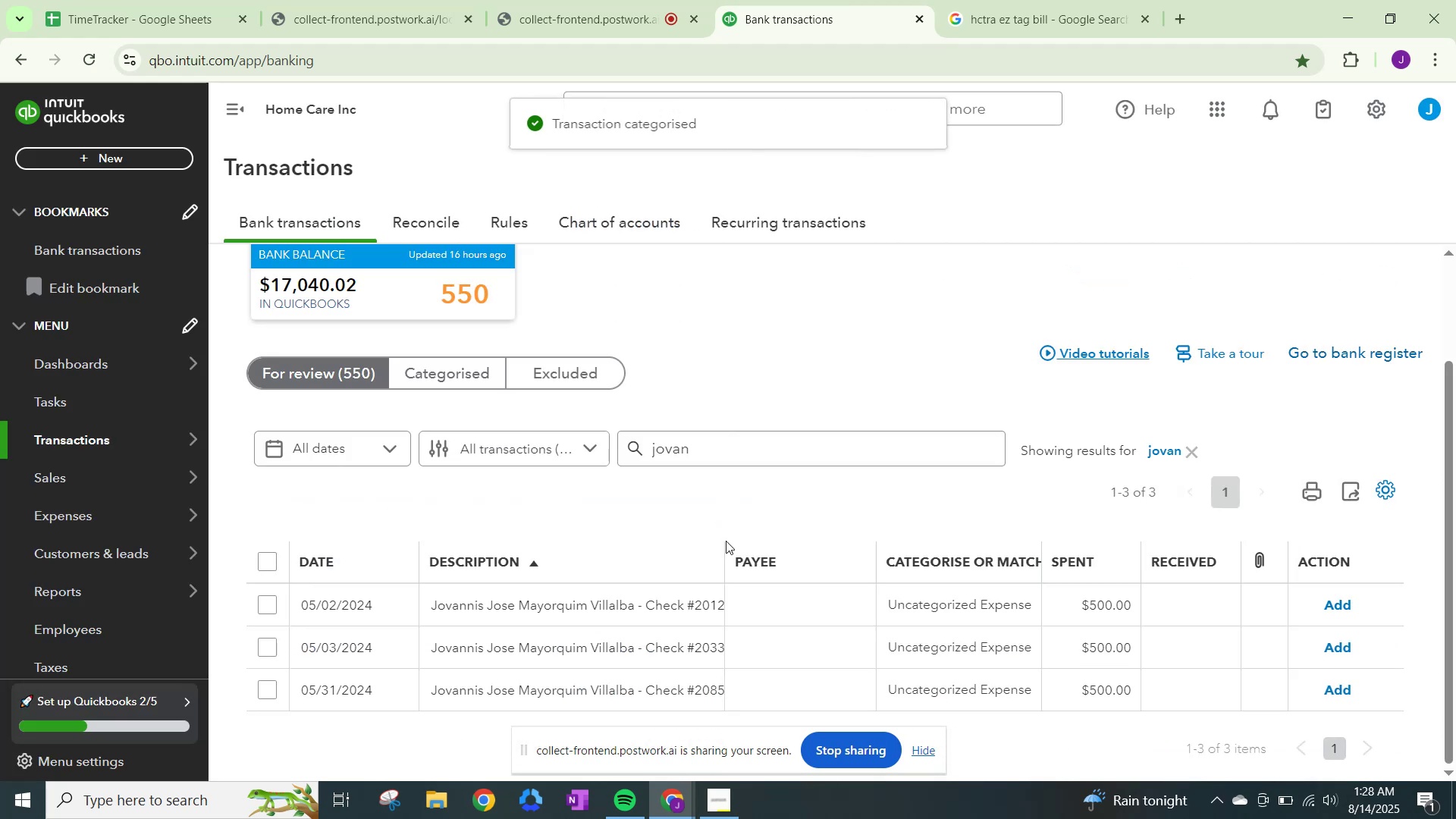 
left_click([940, 609])
 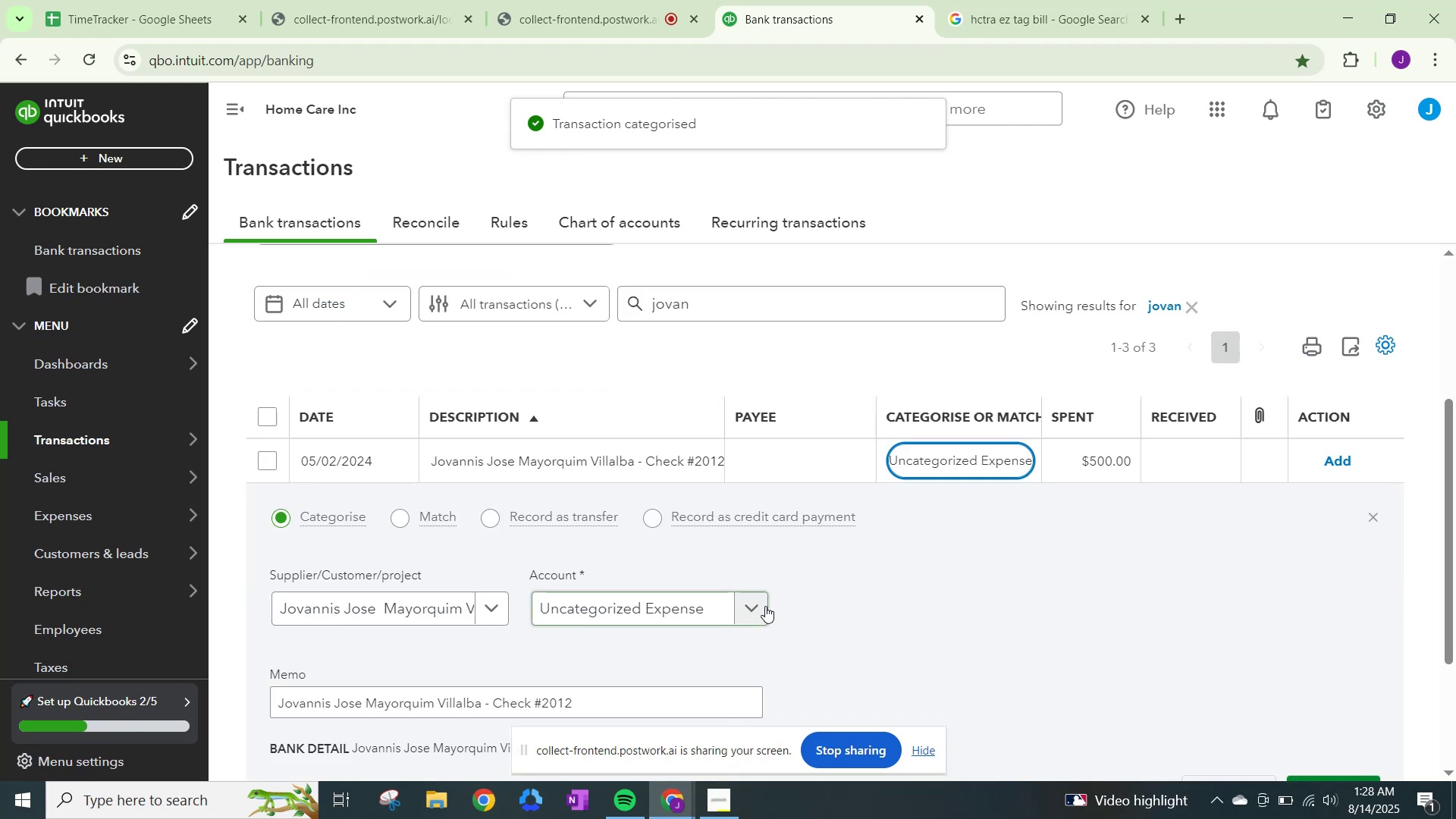 
left_click([751, 606])
 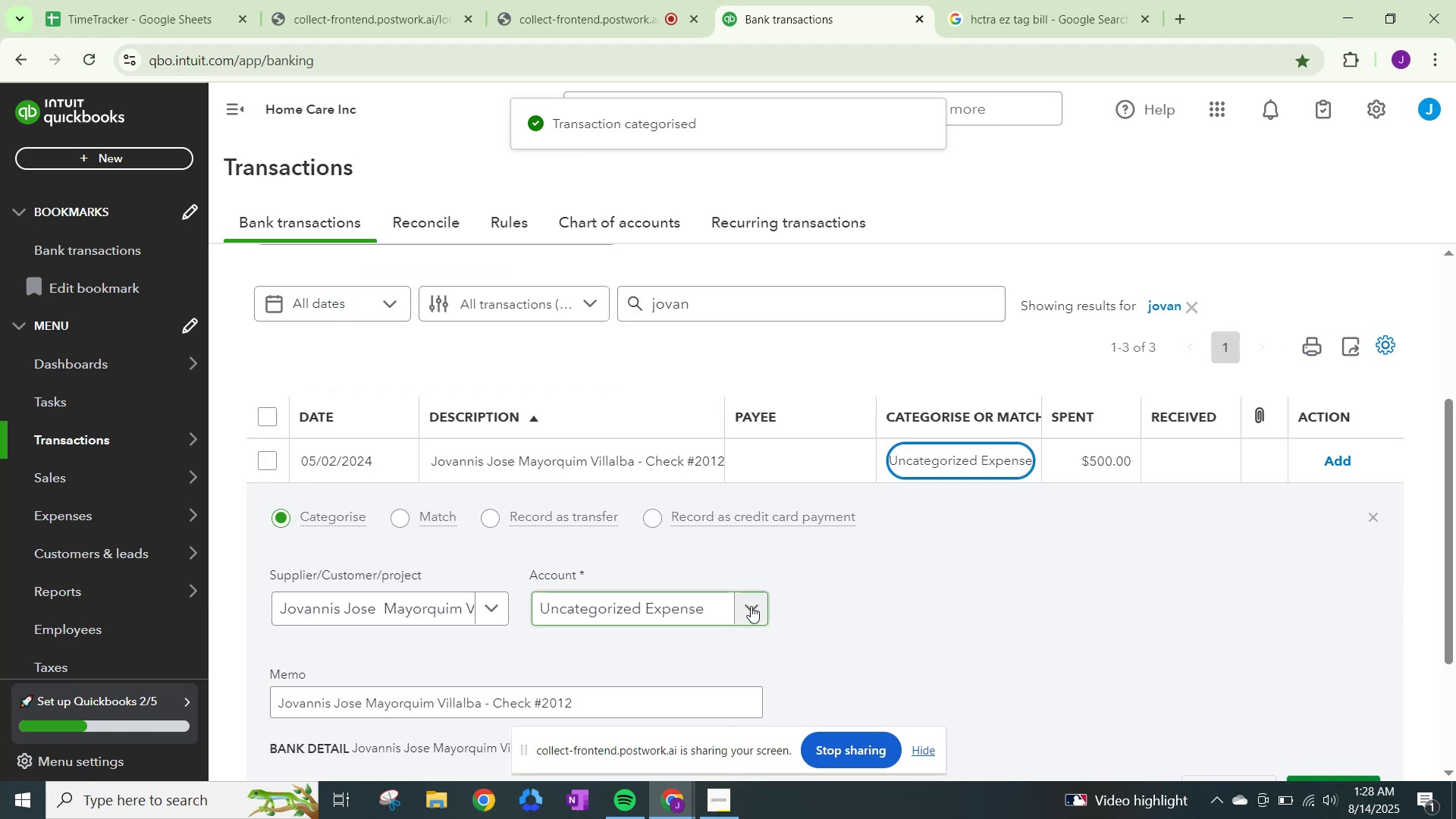 
key(Control+V)
 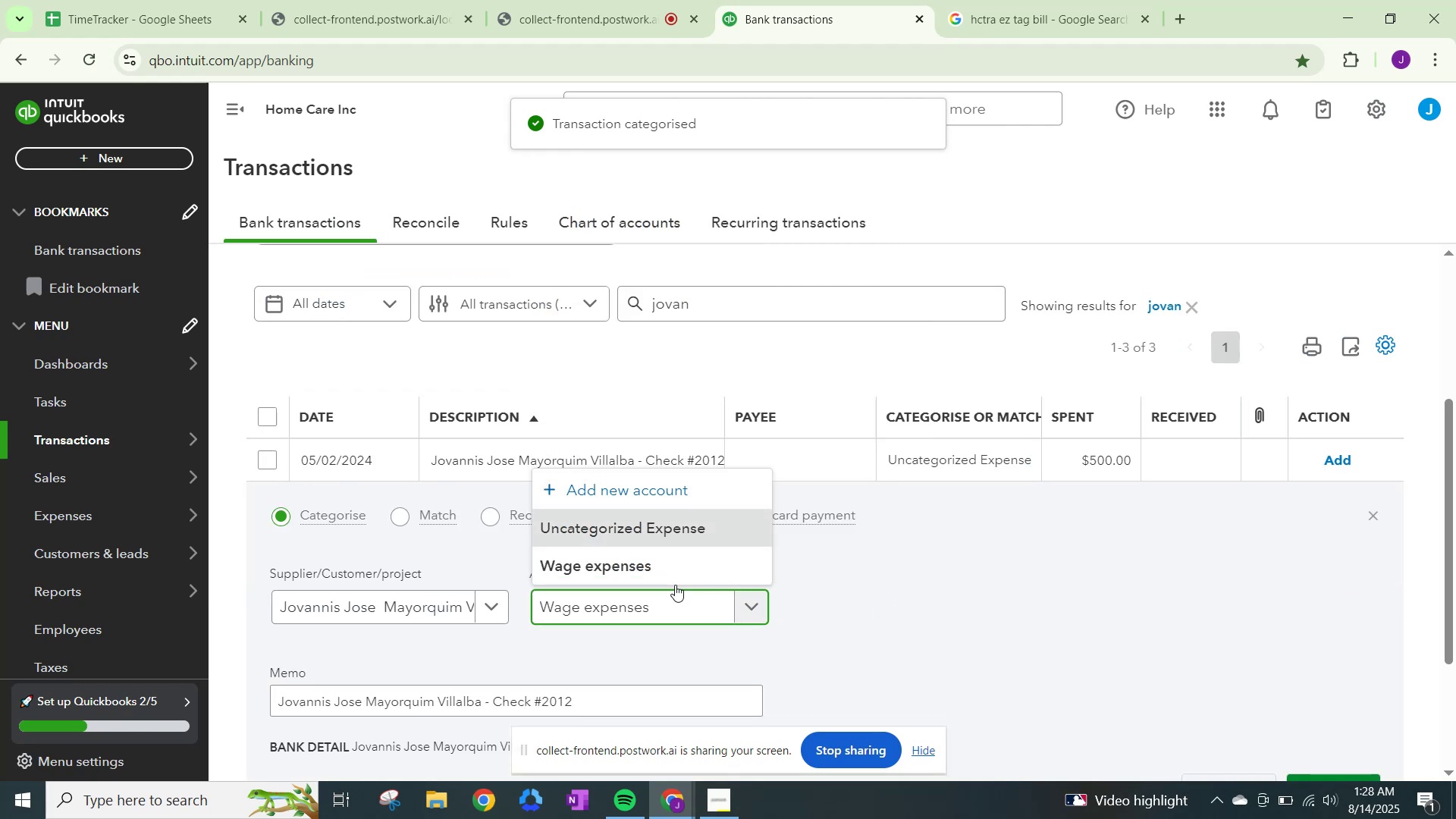 
left_click([670, 567])
 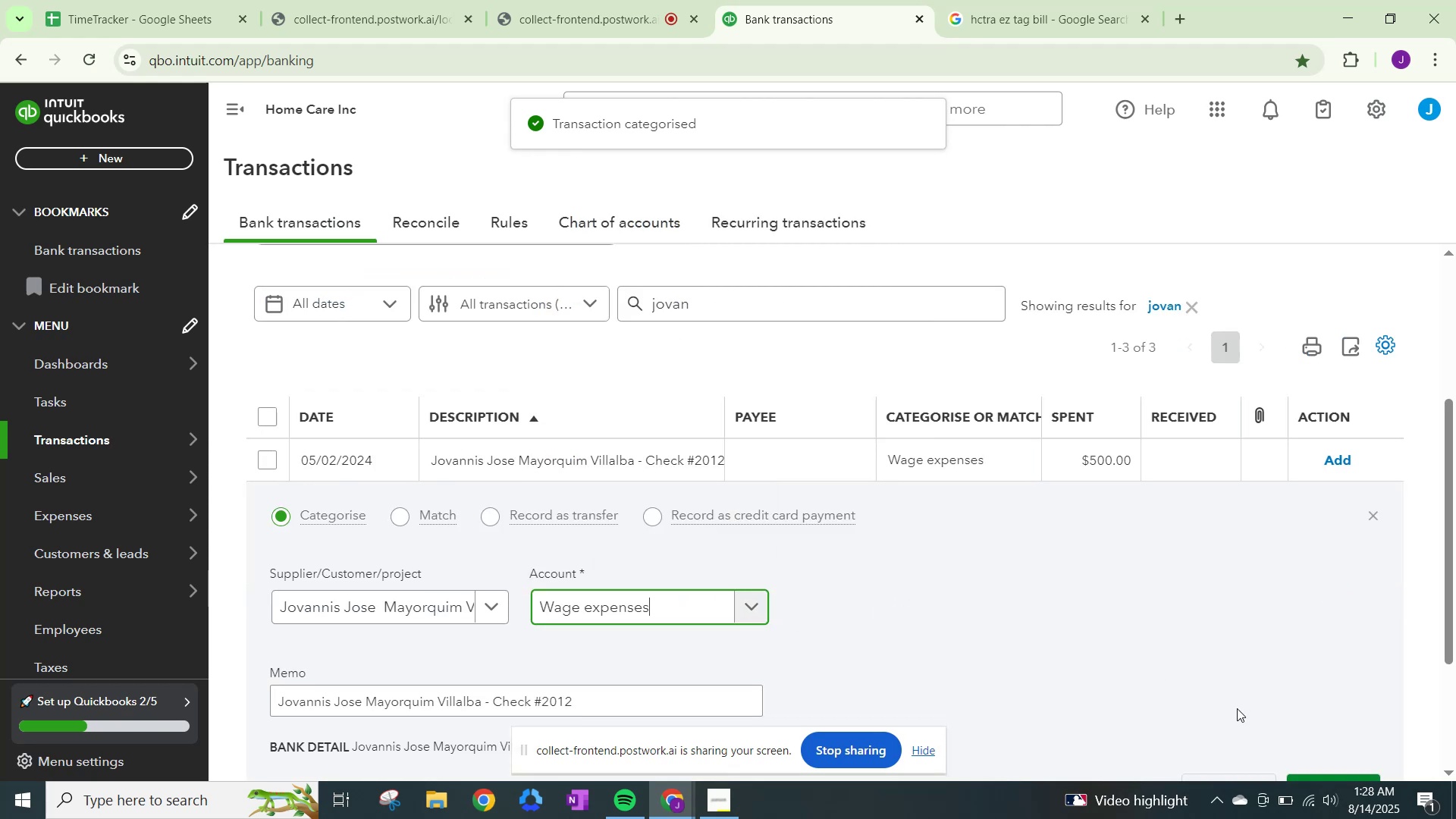 
scroll: coordinate [1294, 756], scroll_direction: down, amount: 1.0
 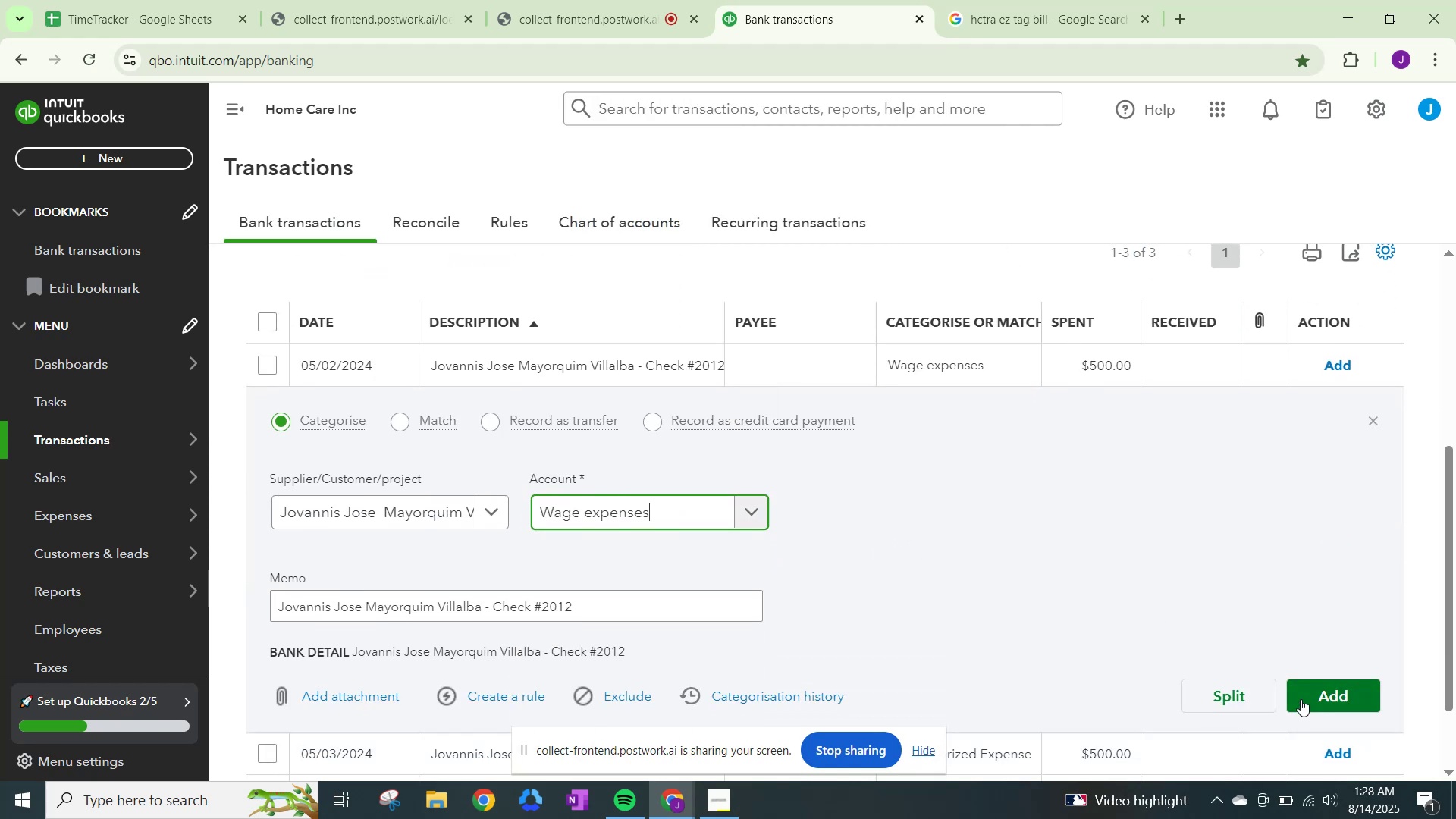 
left_click([1301, 690])
 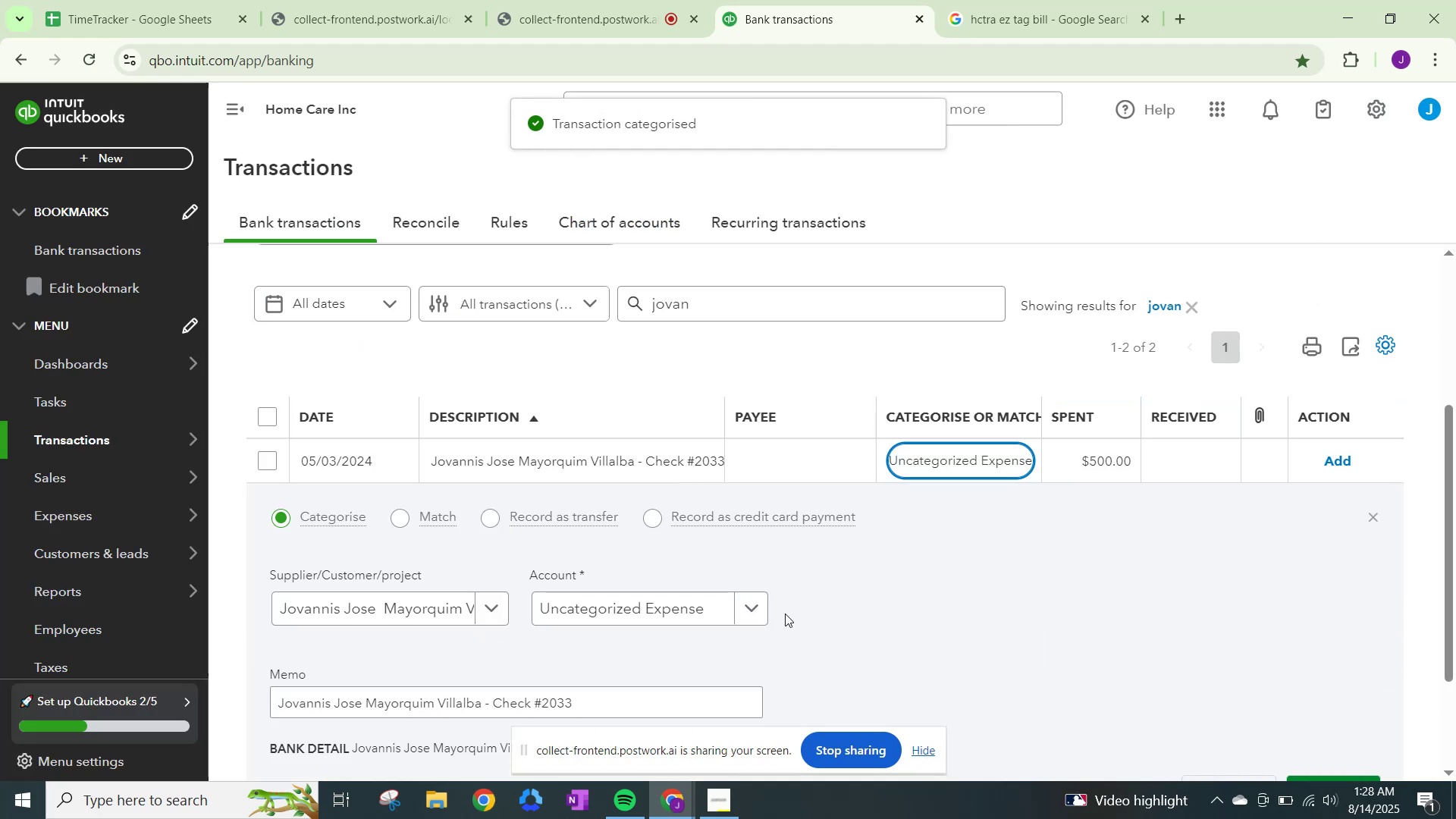 
left_click([743, 598])
 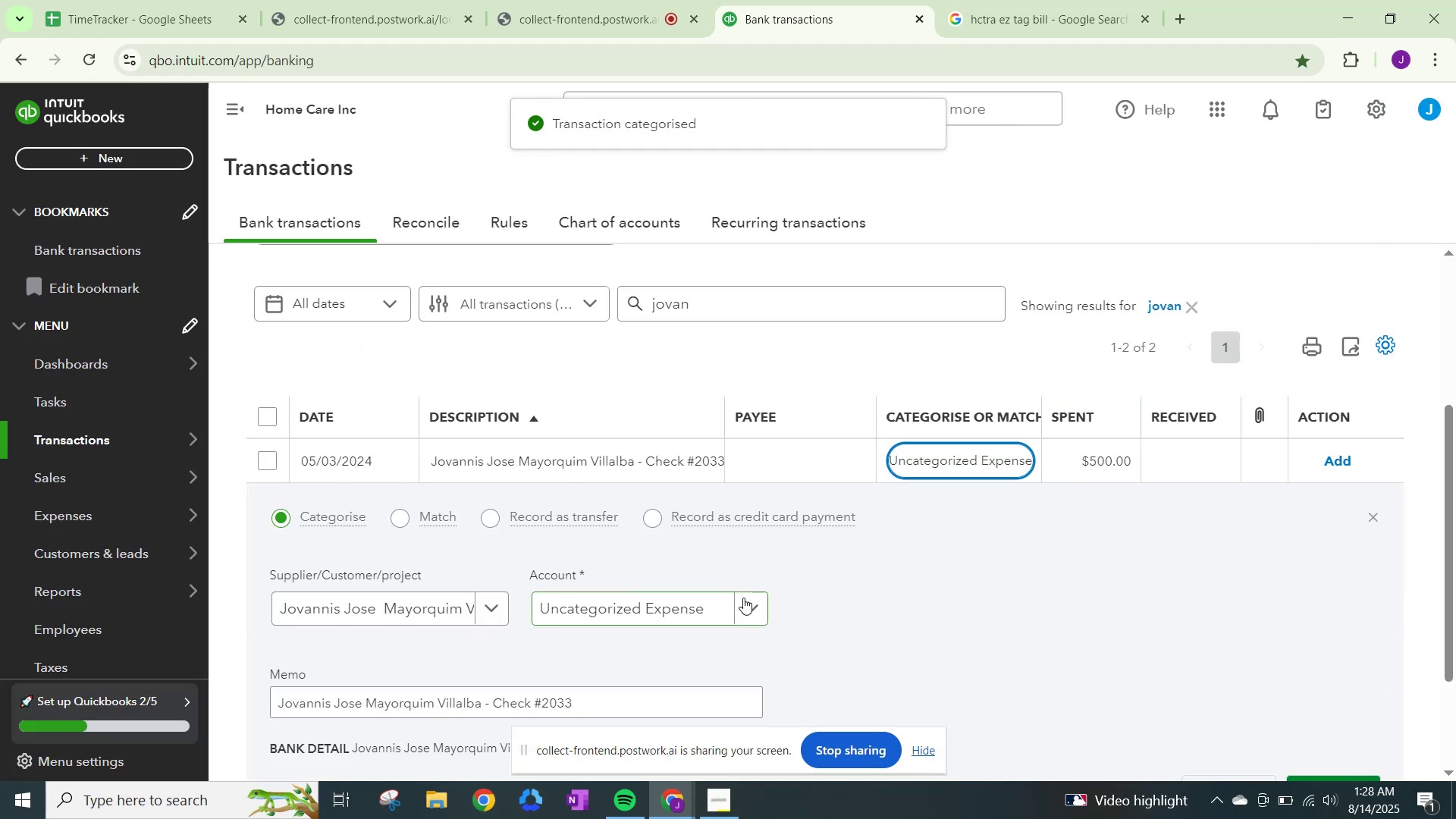 
key(Control+ControlLeft)
 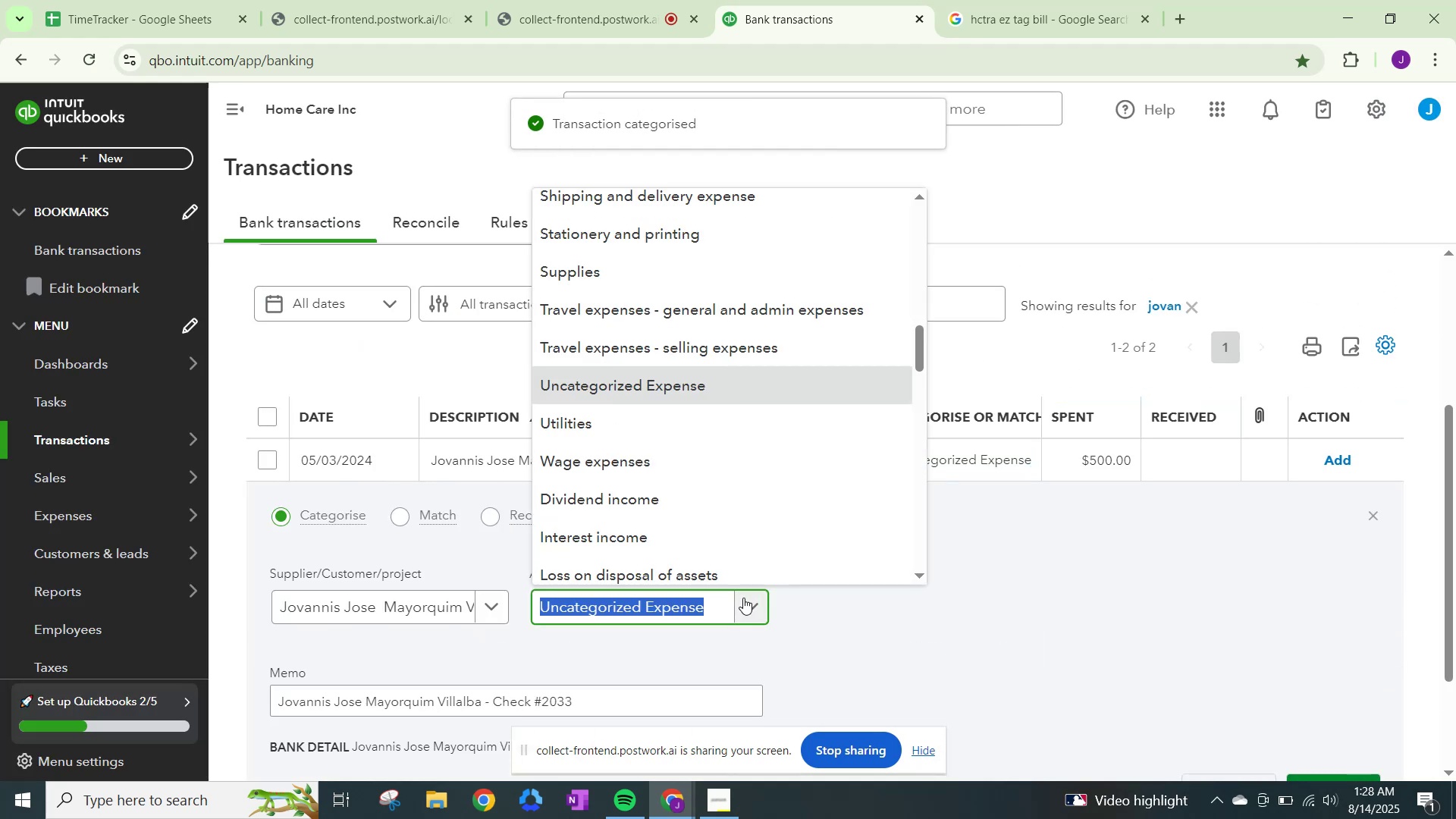 
key(Control+V)
 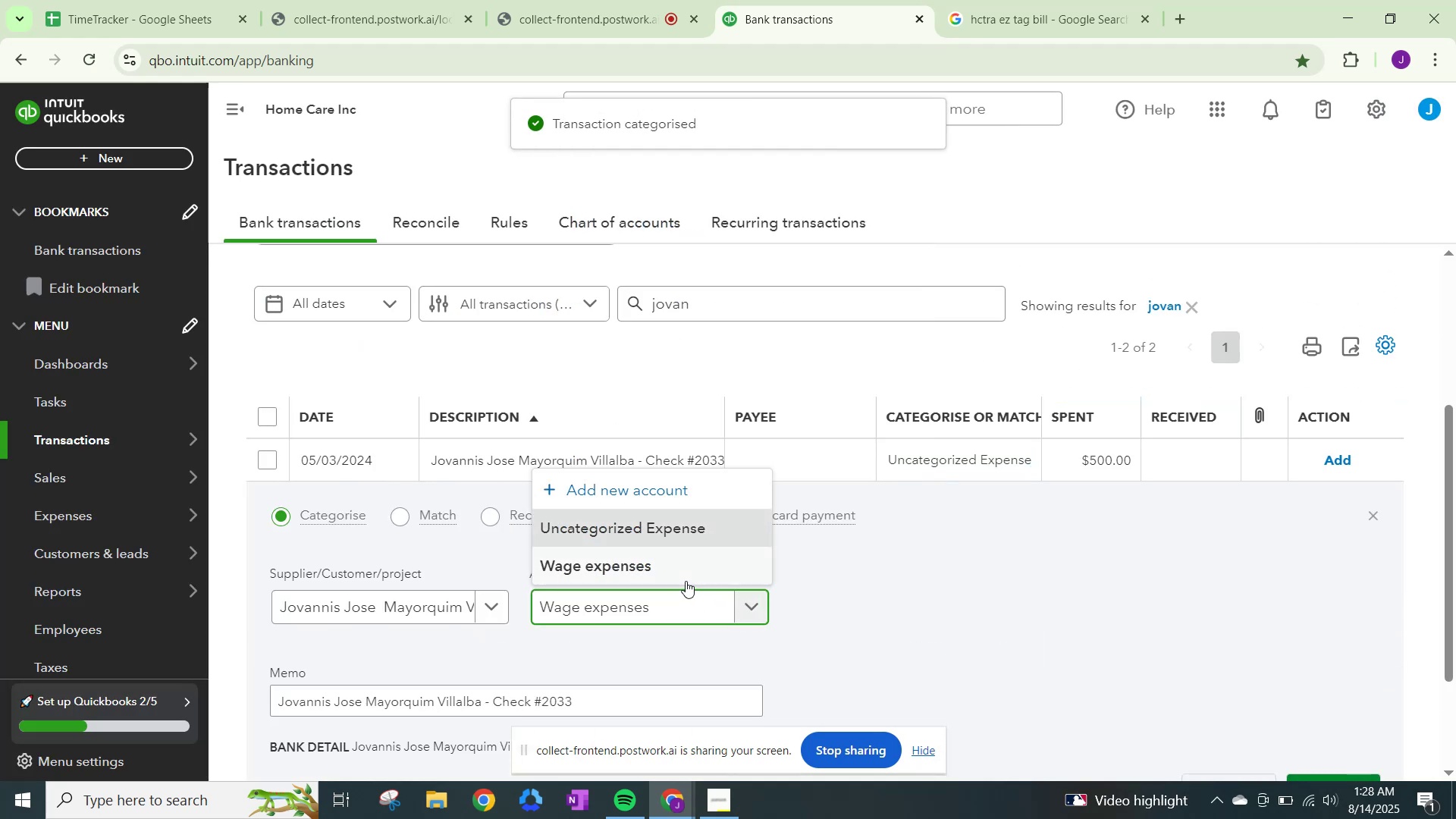 
left_click([682, 570])
 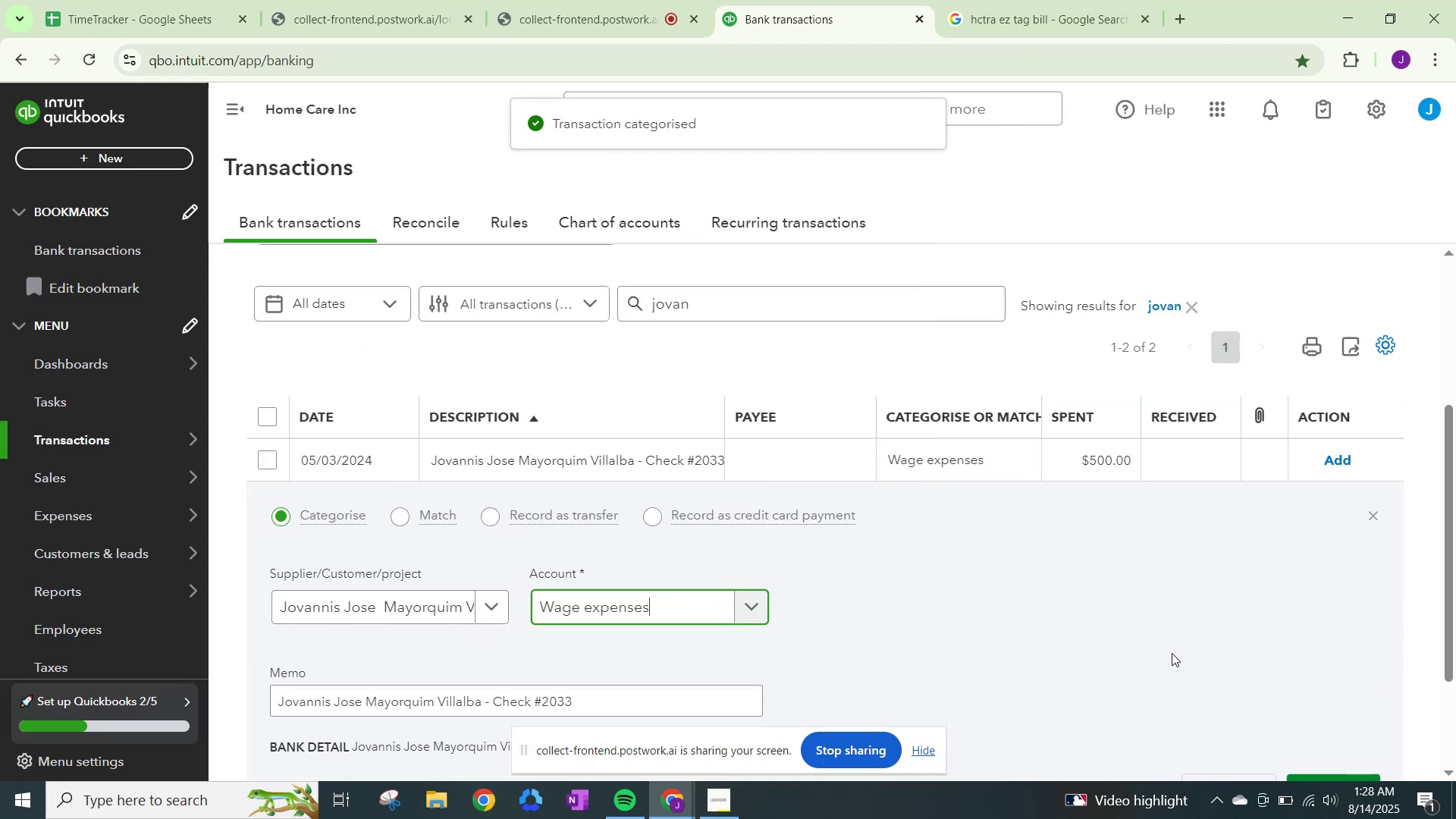 
scroll: coordinate [1230, 686], scroll_direction: down, amount: 1.0
 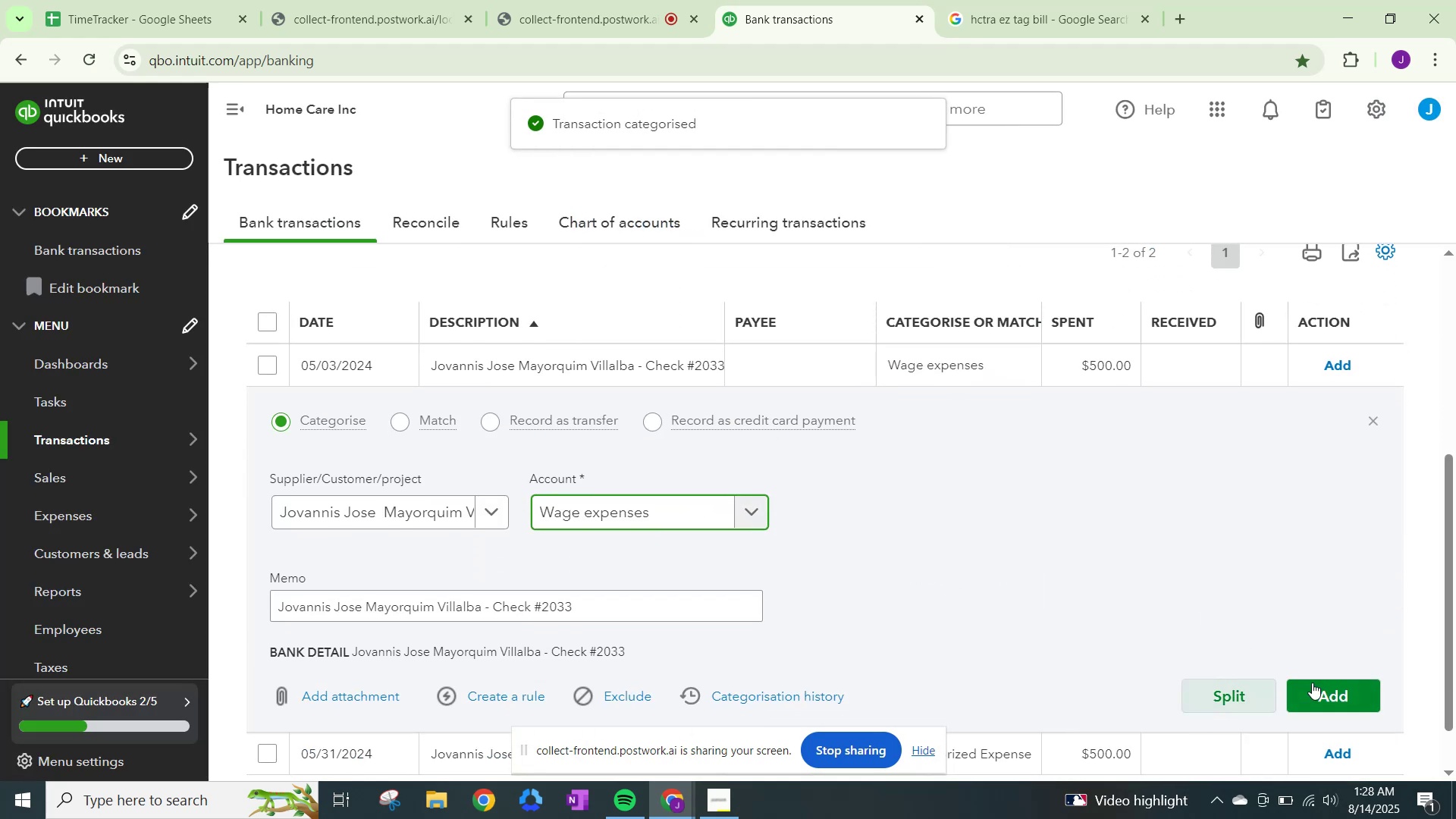 
left_click([1313, 682])
 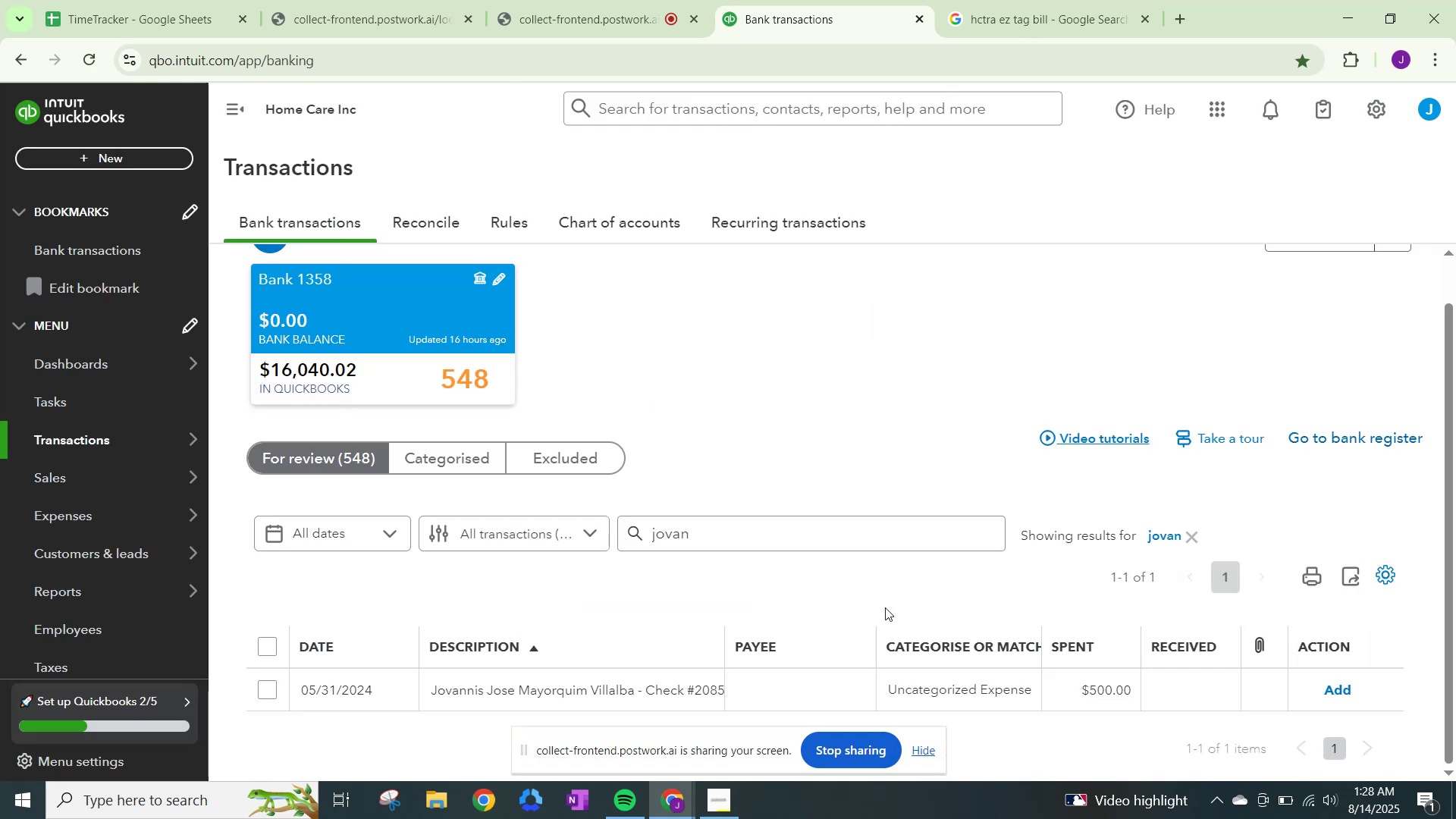 
scroll: coordinate [839, 654], scroll_direction: down, amount: 2.0
 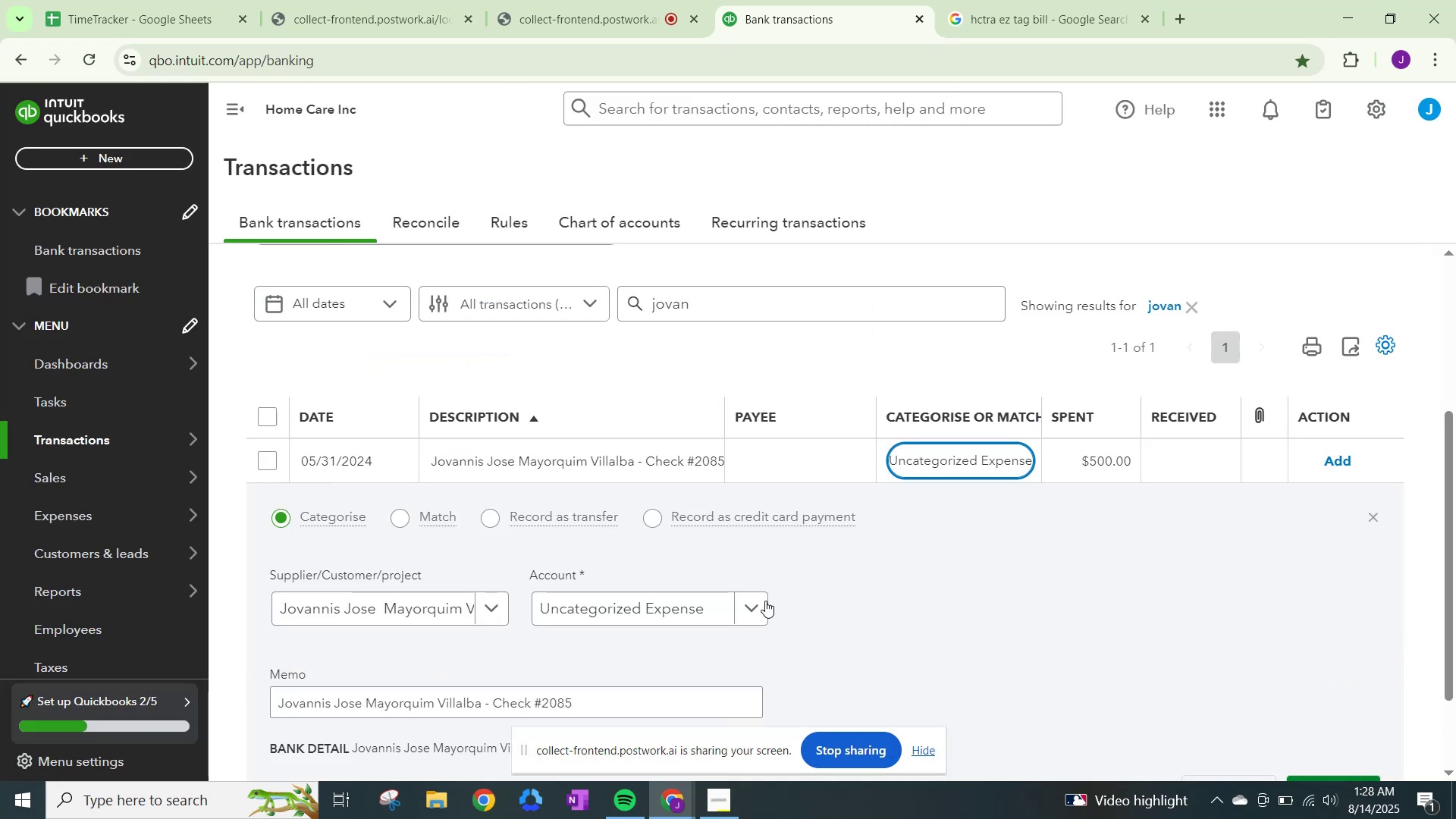 
left_click([742, 607])
 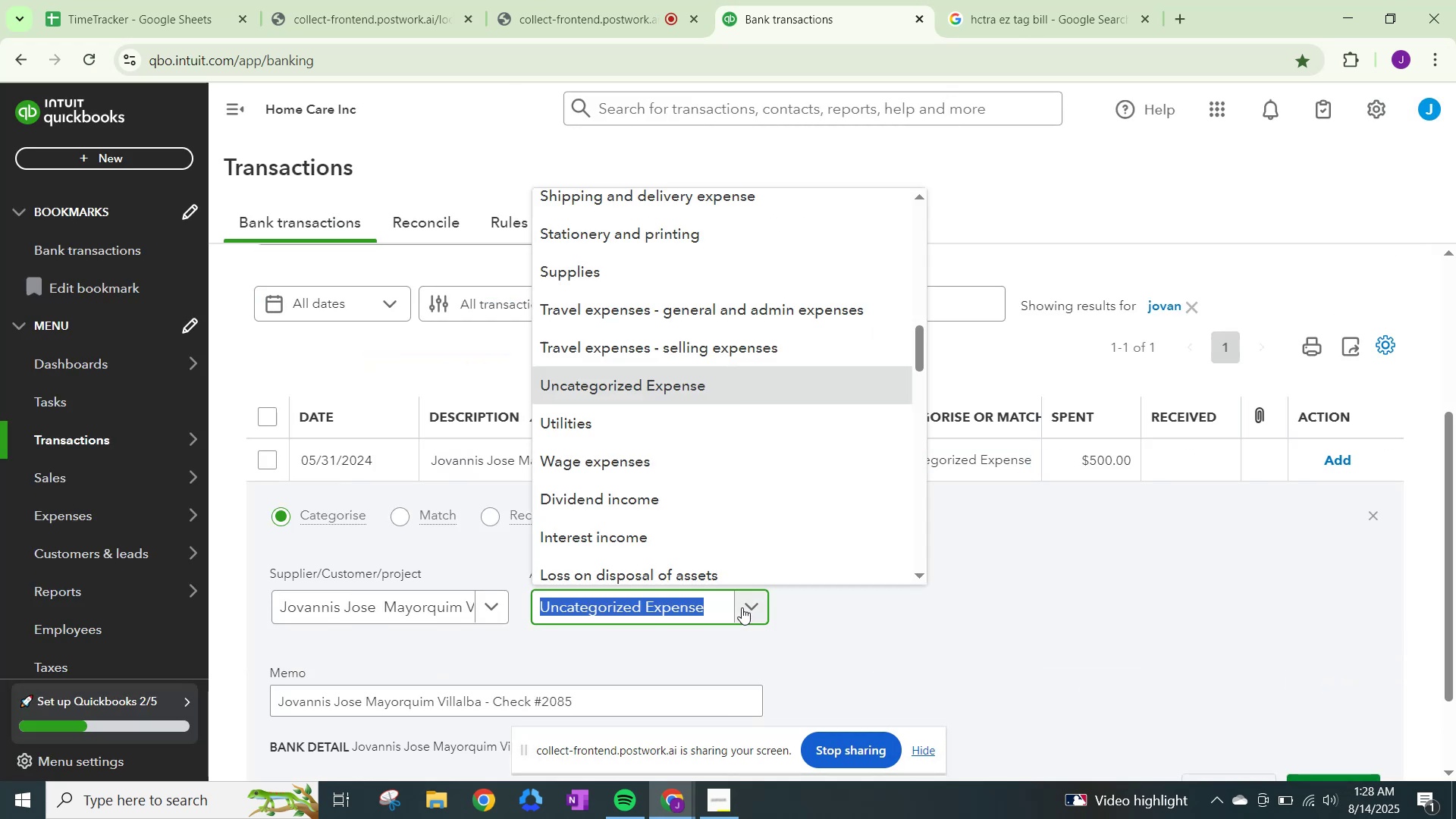 
key(Control+ControlLeft)
 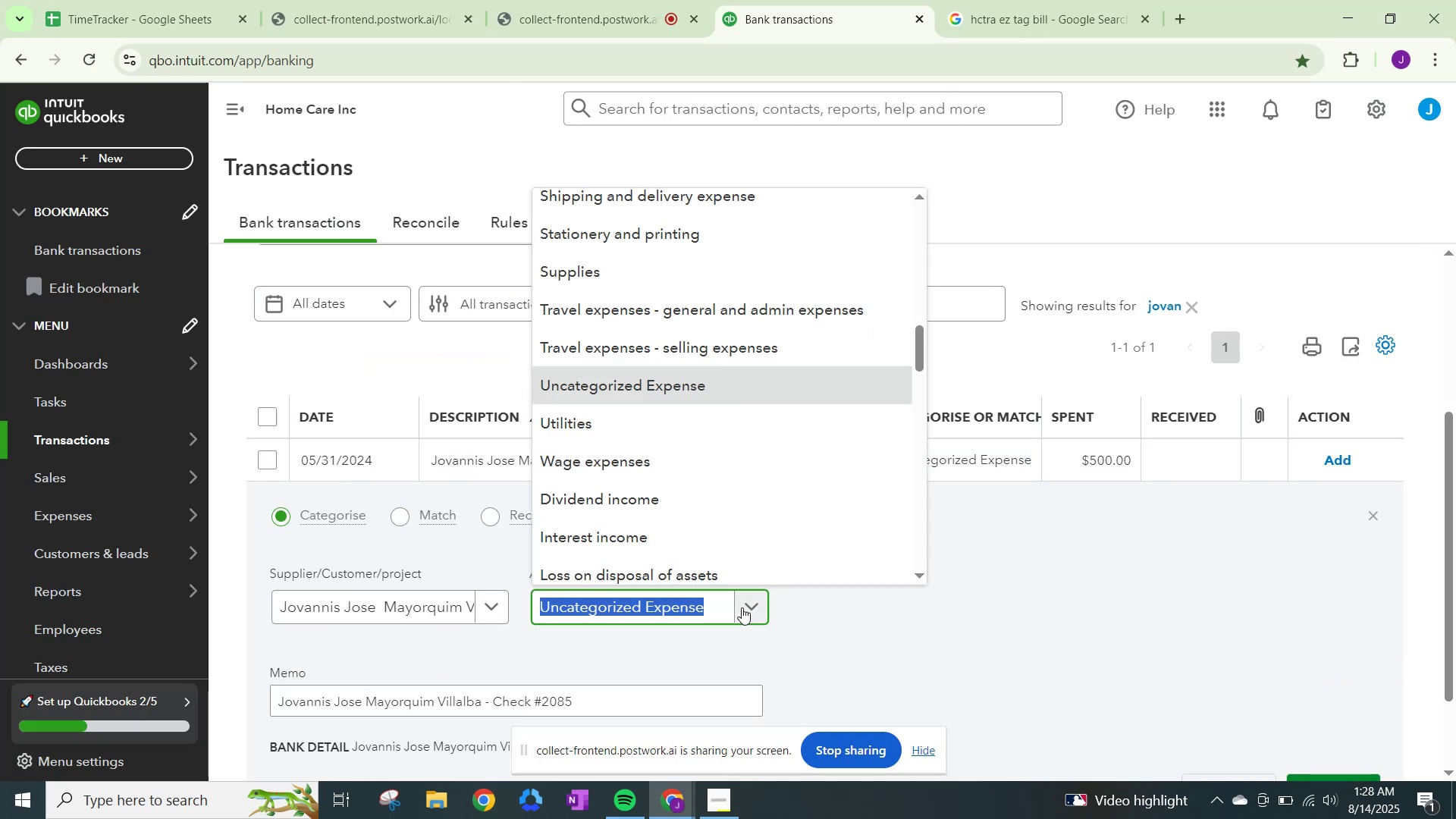 
key(Control+V)
 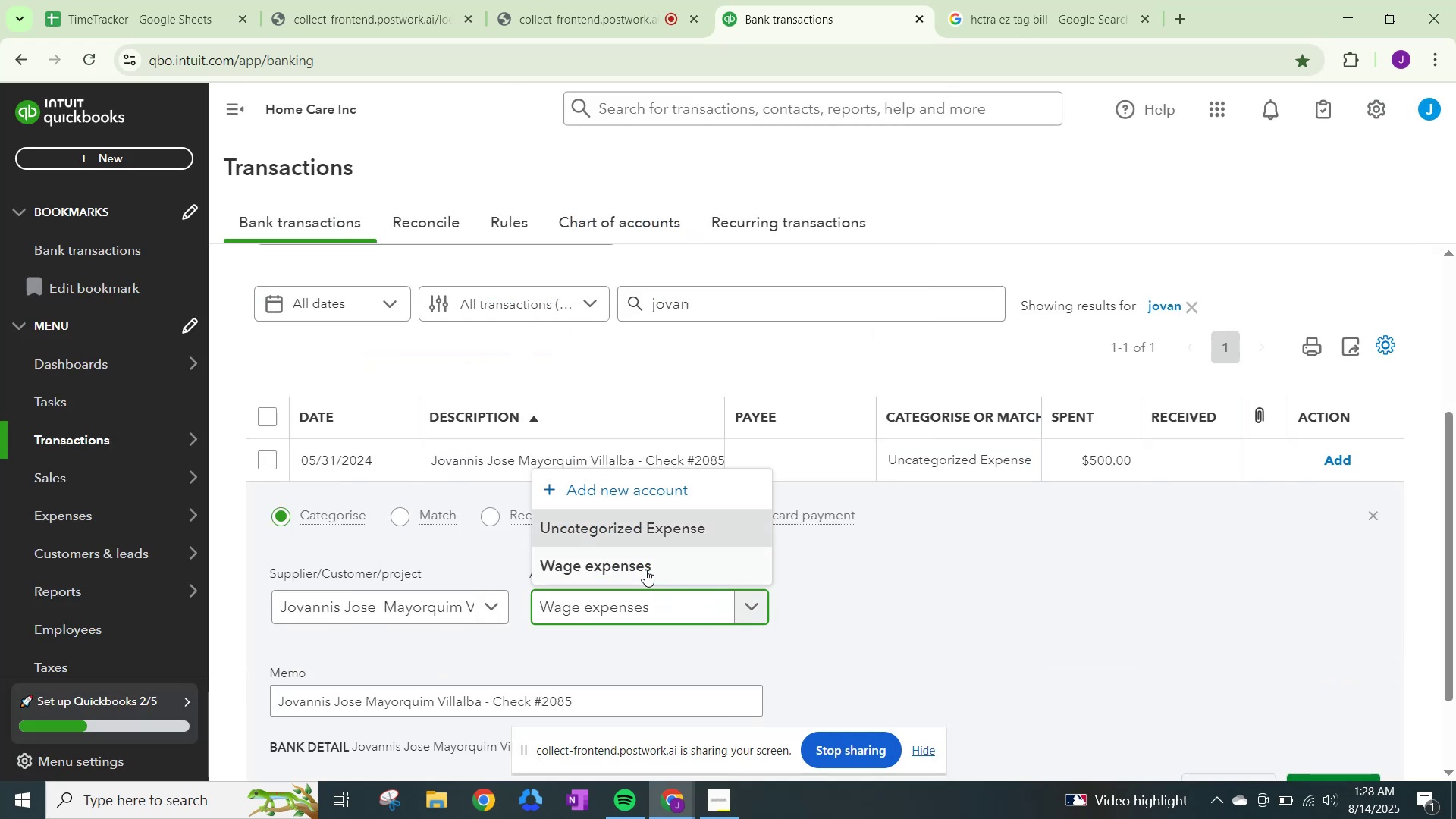 
left_click([646, 563])
 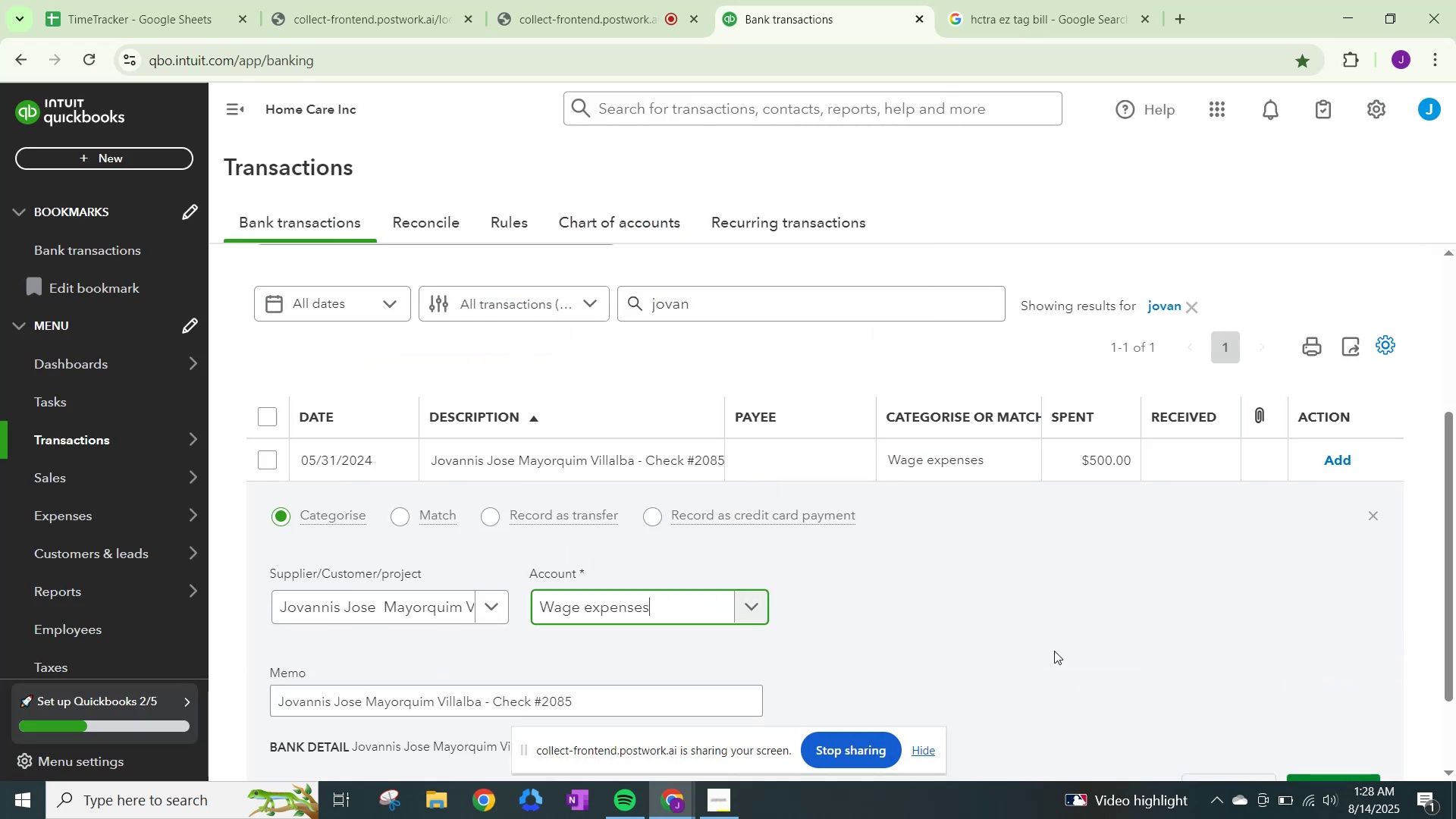 
scroll: coordinate [1104, 670], scroll_direction: down, amount: 3.0
 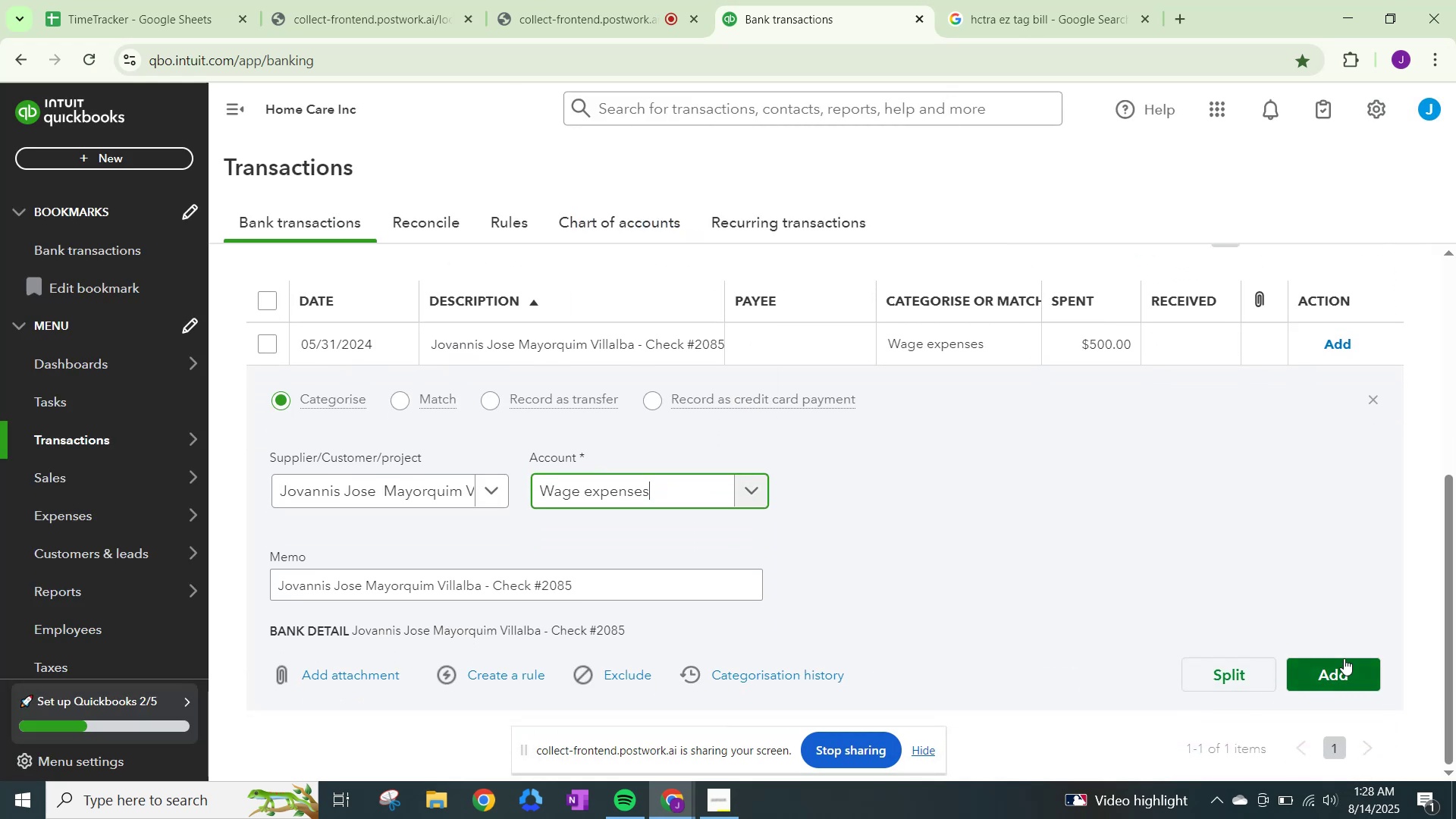 
left_click([1344, 657])
 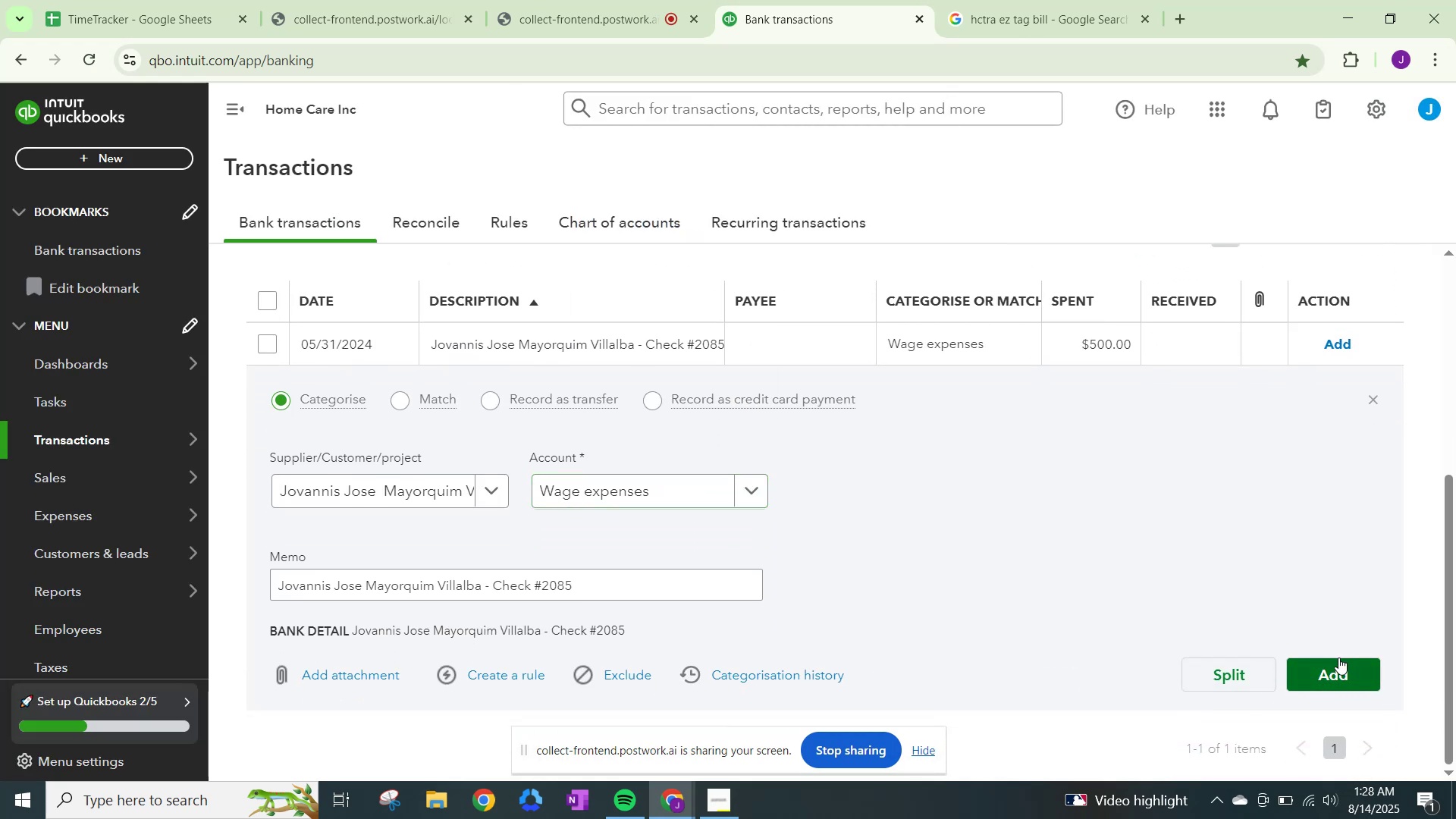 
left_click([1338, 668])
 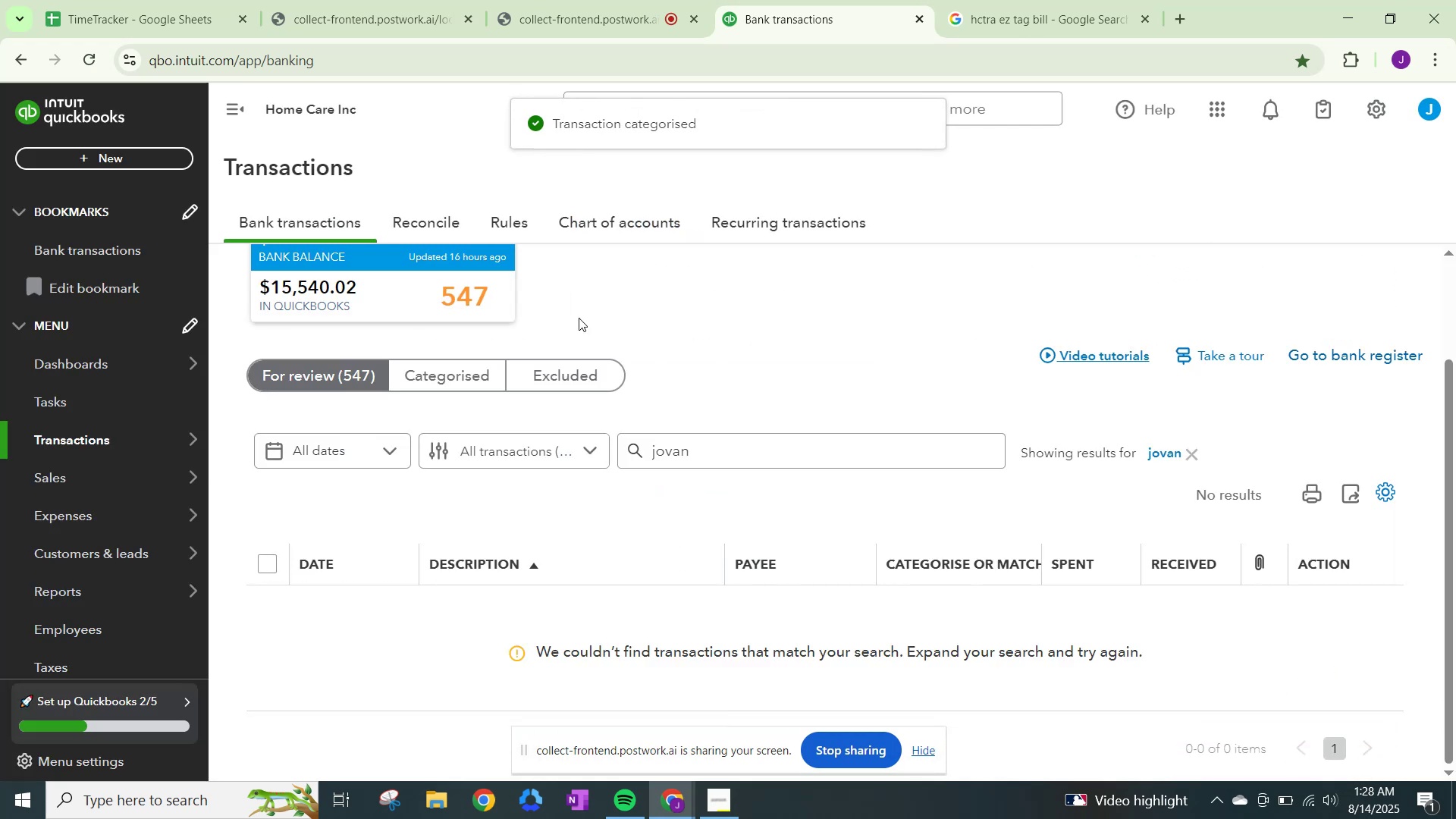 
left_click([579, 7])
 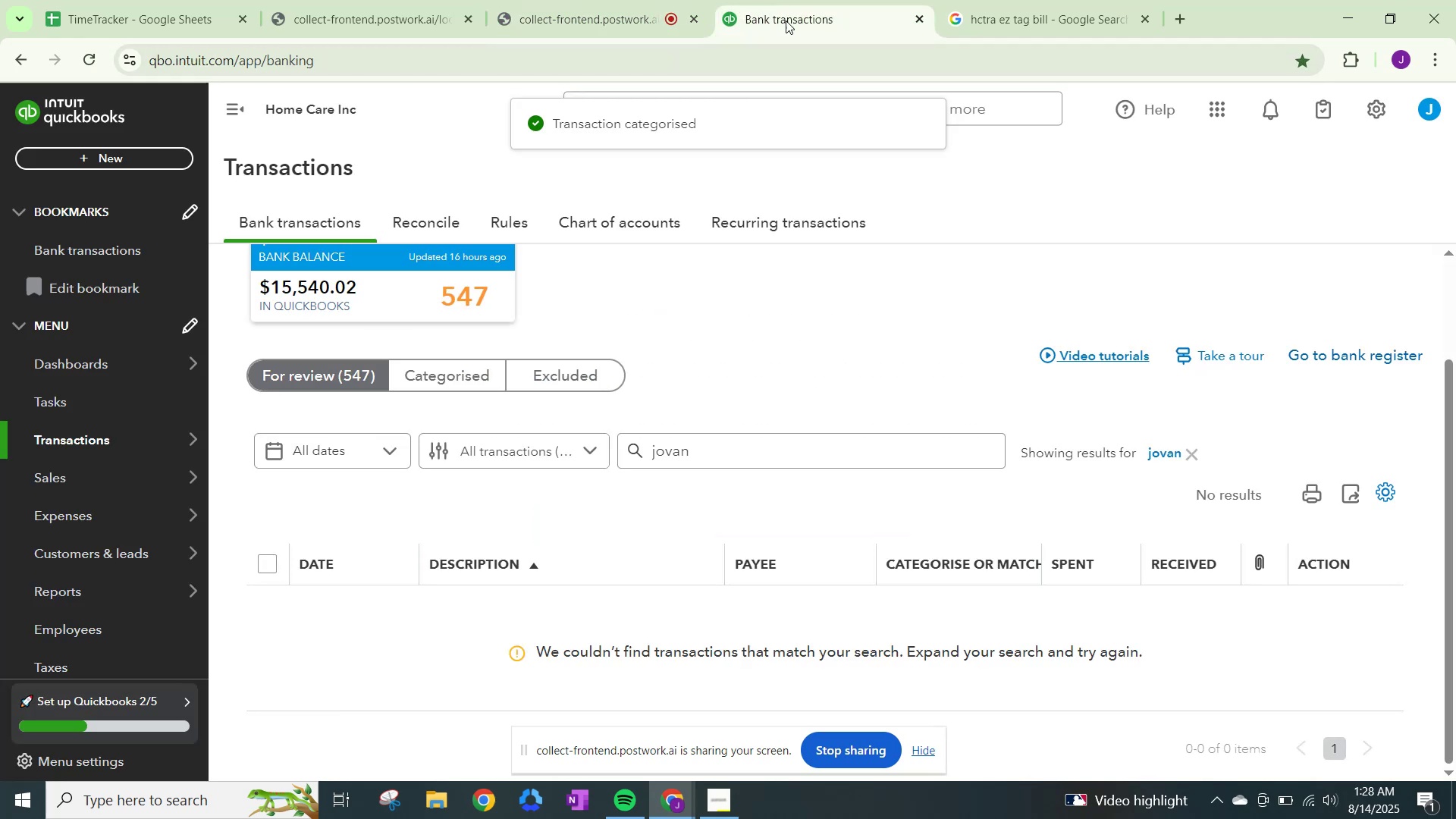 
scroll: coordinate [930, 517], scroll_direction: down, amount: 4.0
 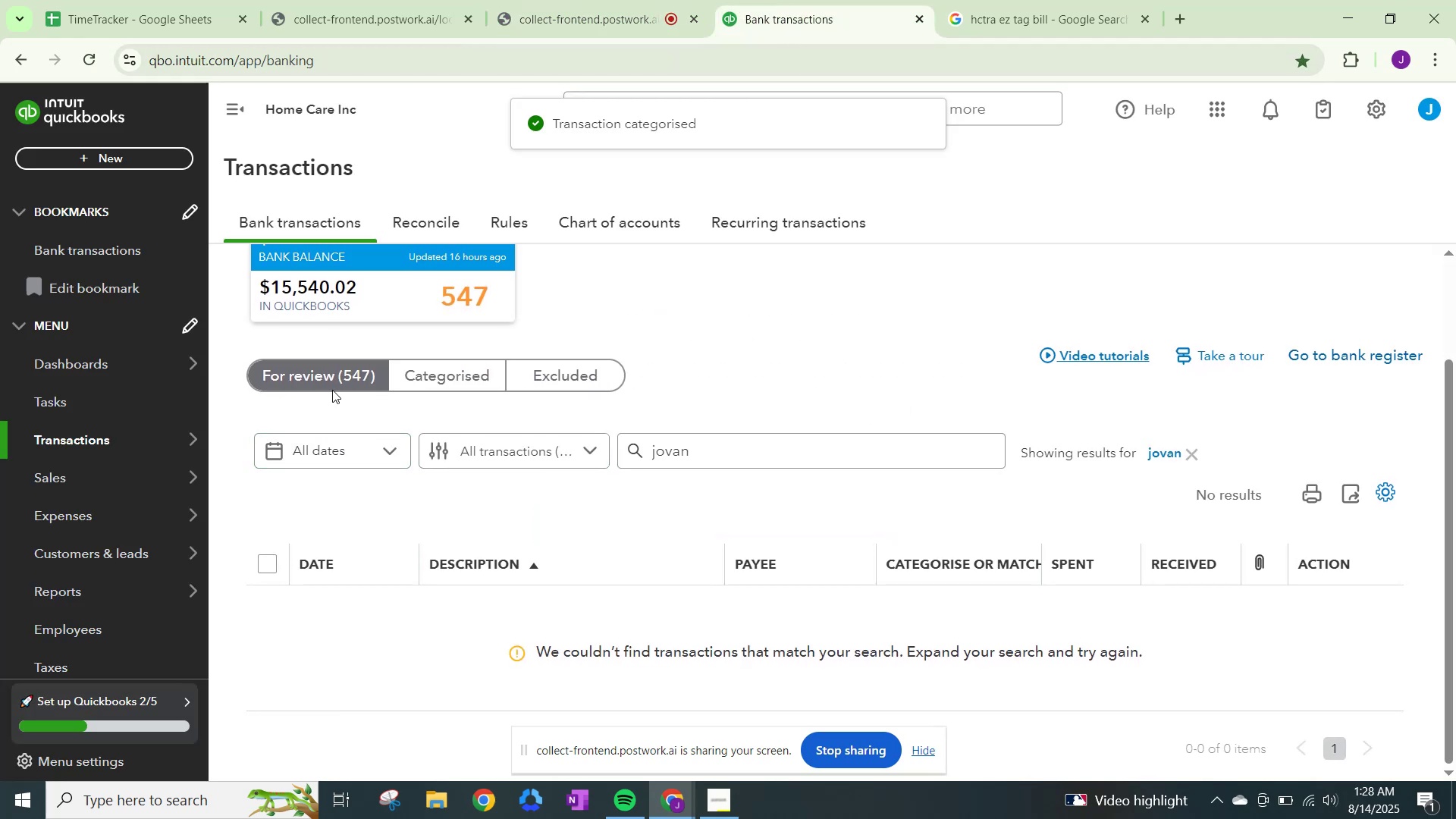 
double_click([347, 367])
 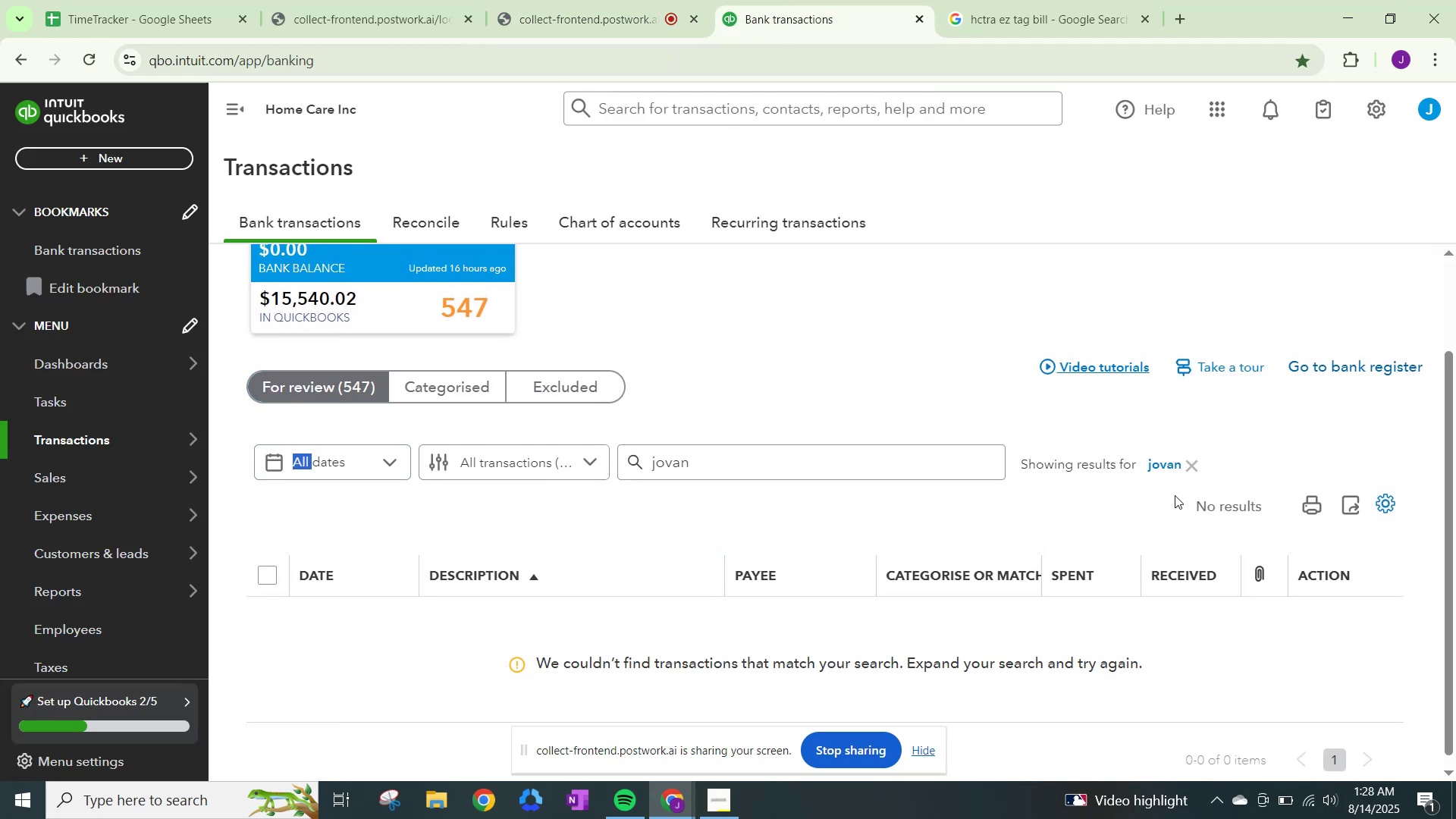 
left_click([1192, 462])
 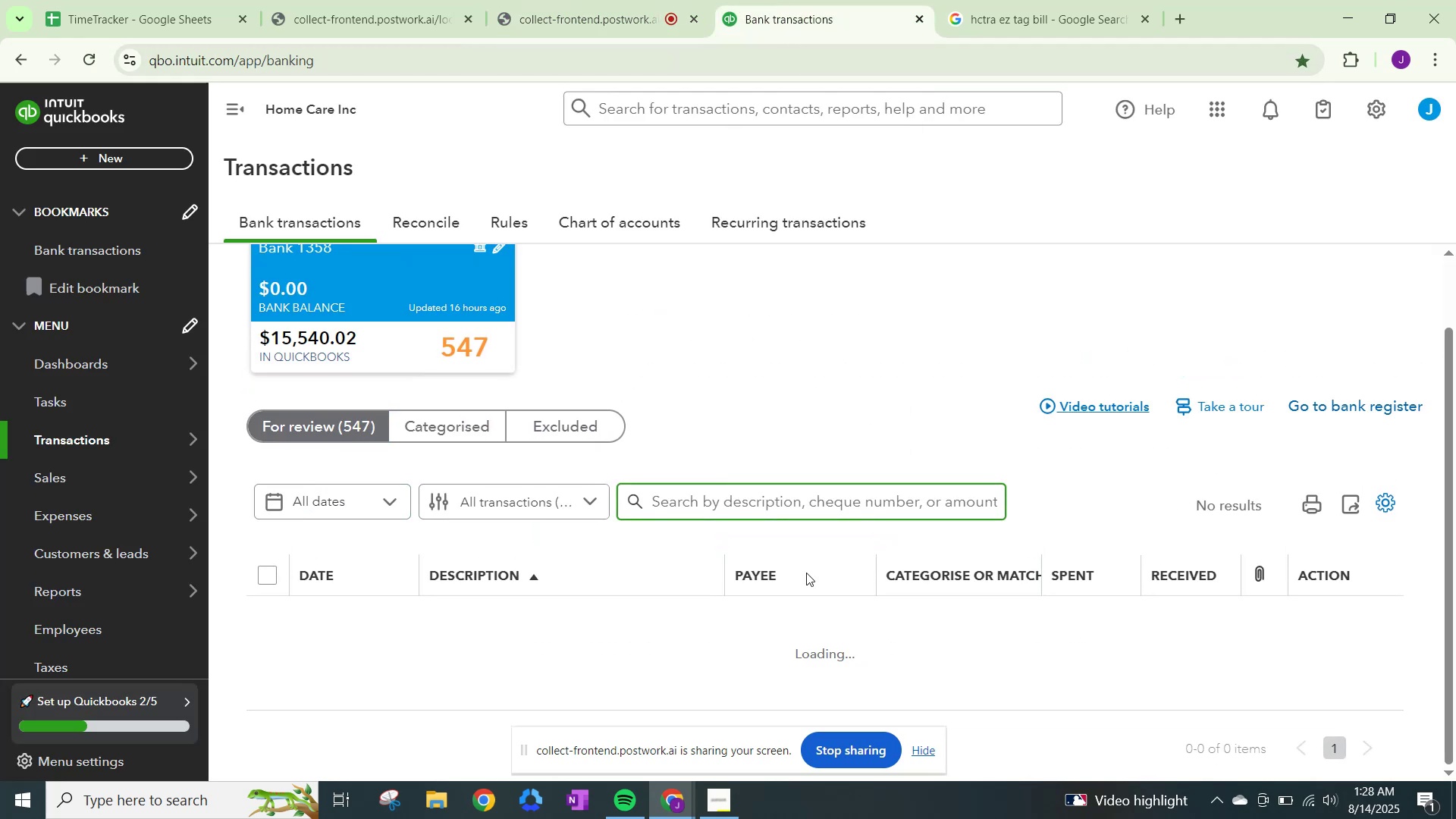 
scroll: coordinate [924, 638], scroll_direction: down, amount: 25.0
 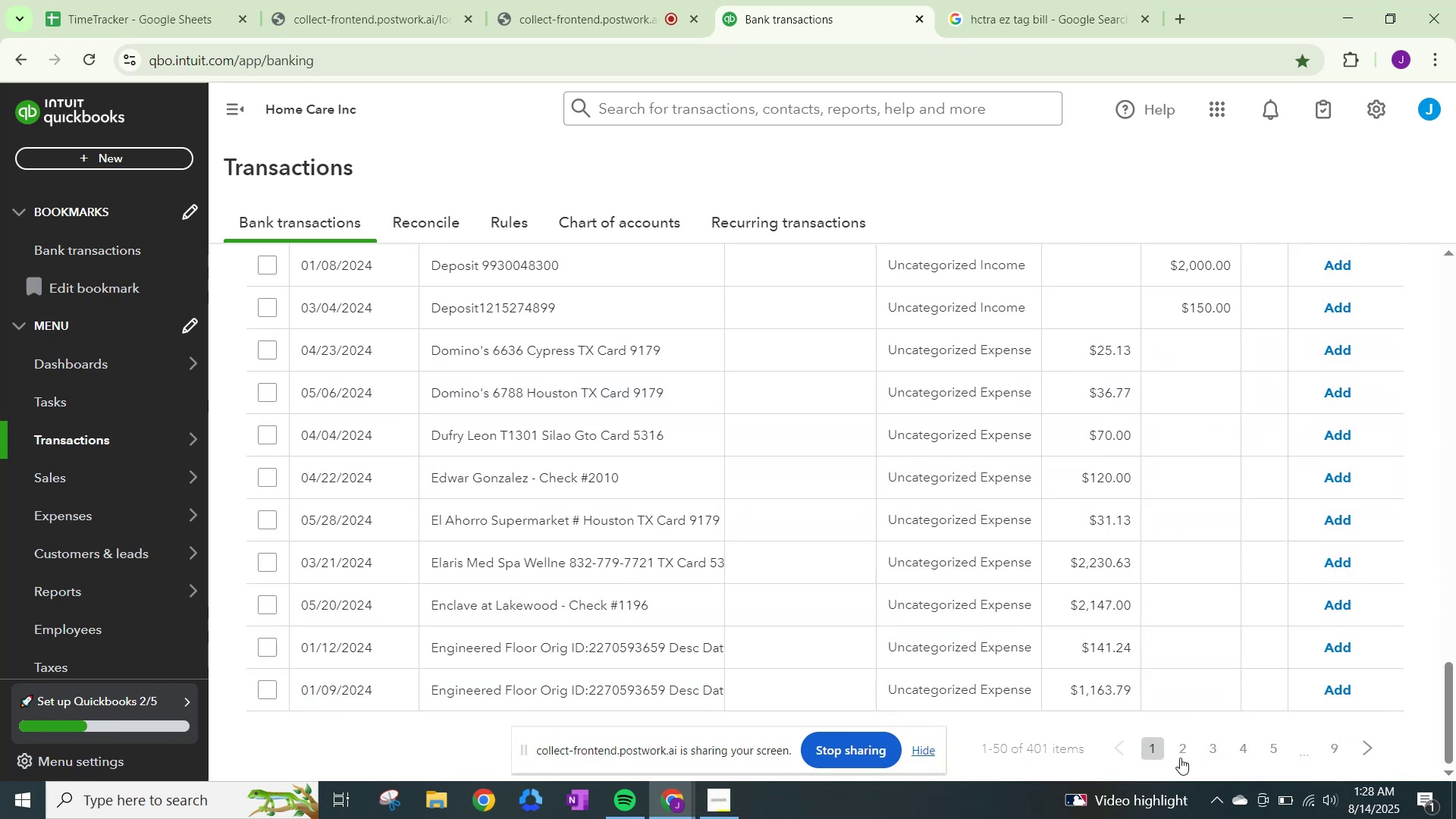 
left_click([1180, 747])
 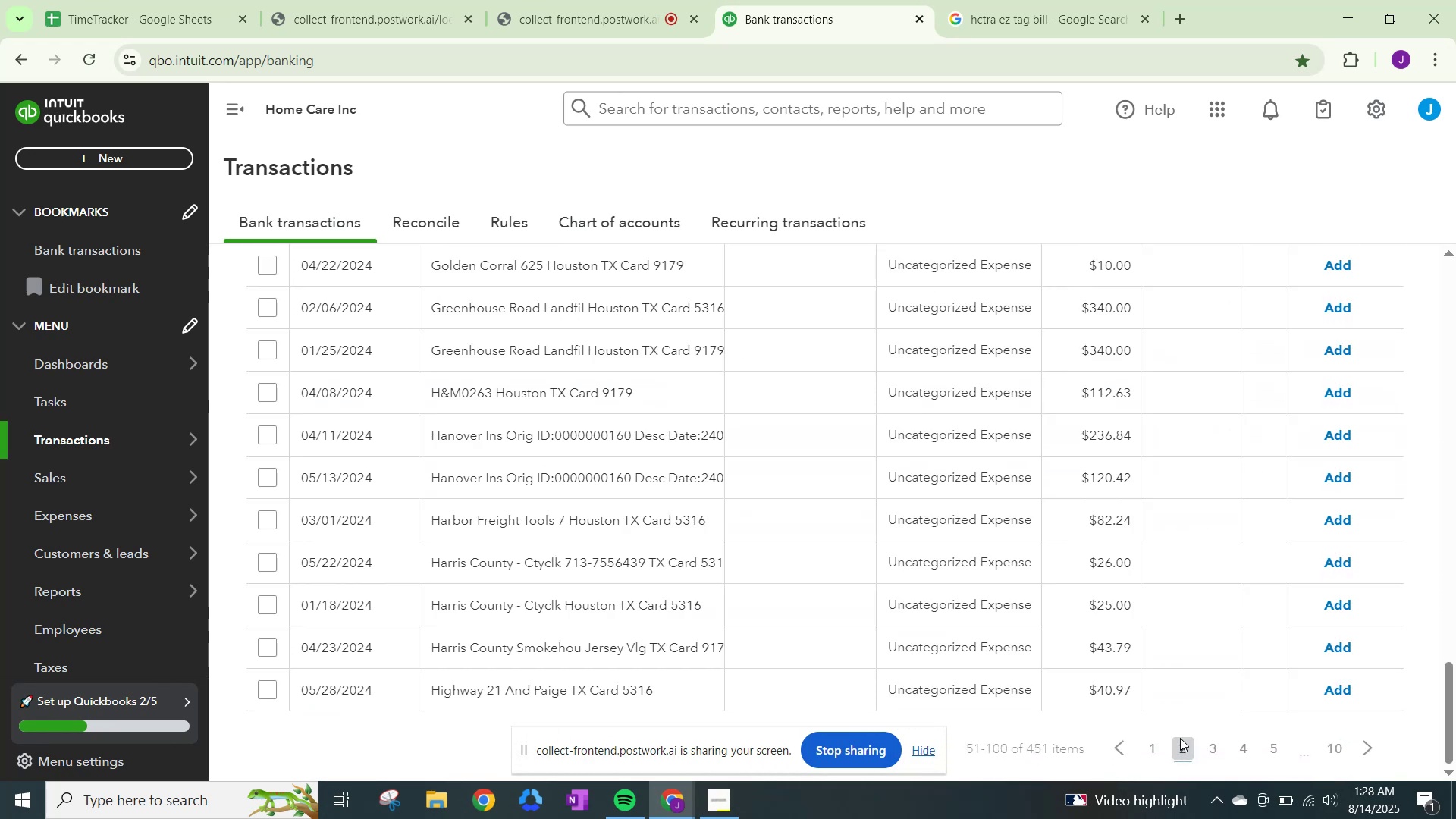 
scroll: coordinate [1202, 560], scroll_direction: up, amount: 17.0
 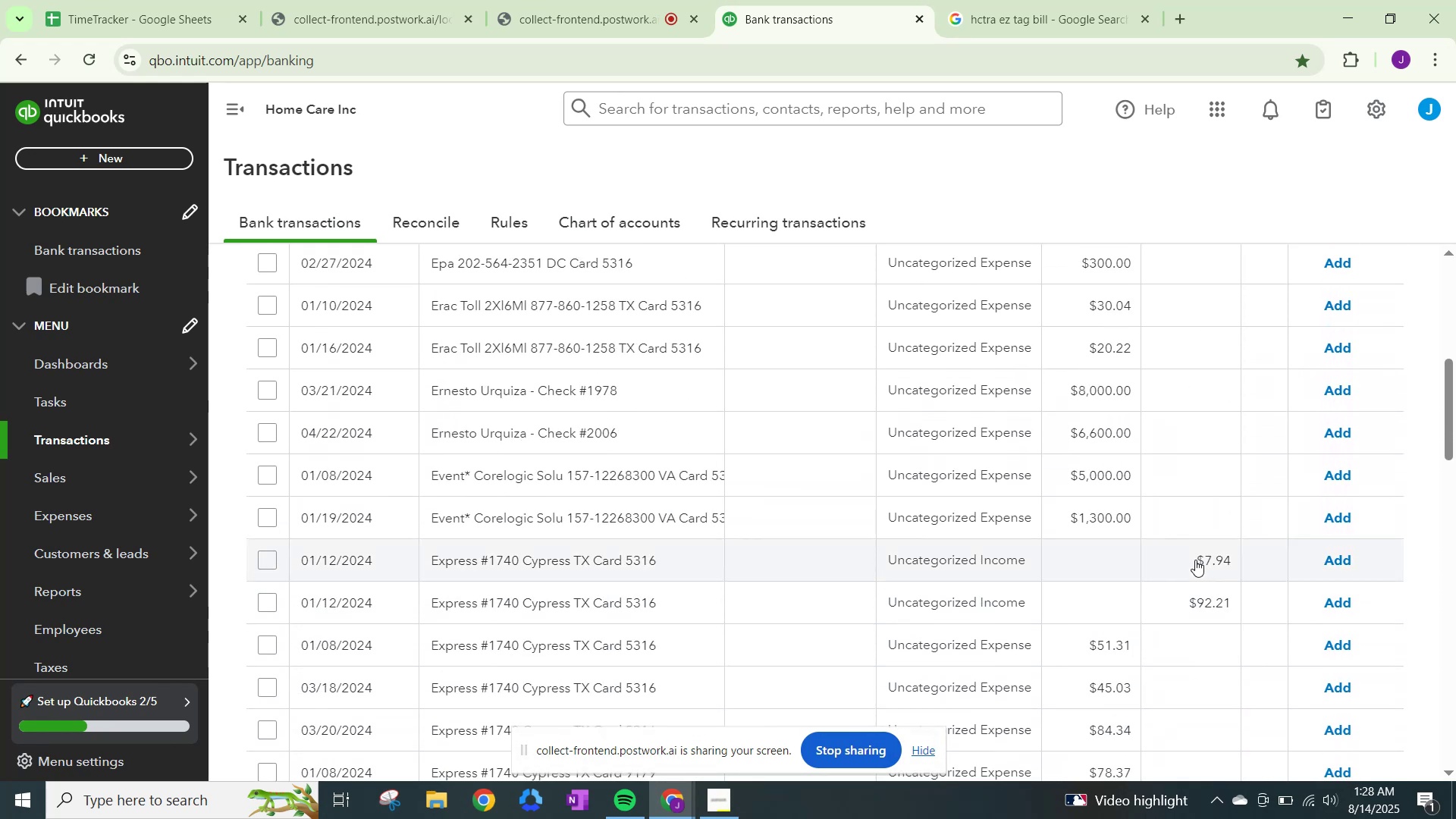 
scroll: coordinate [923, 558], scroll_direction: none, amount: 0.0
 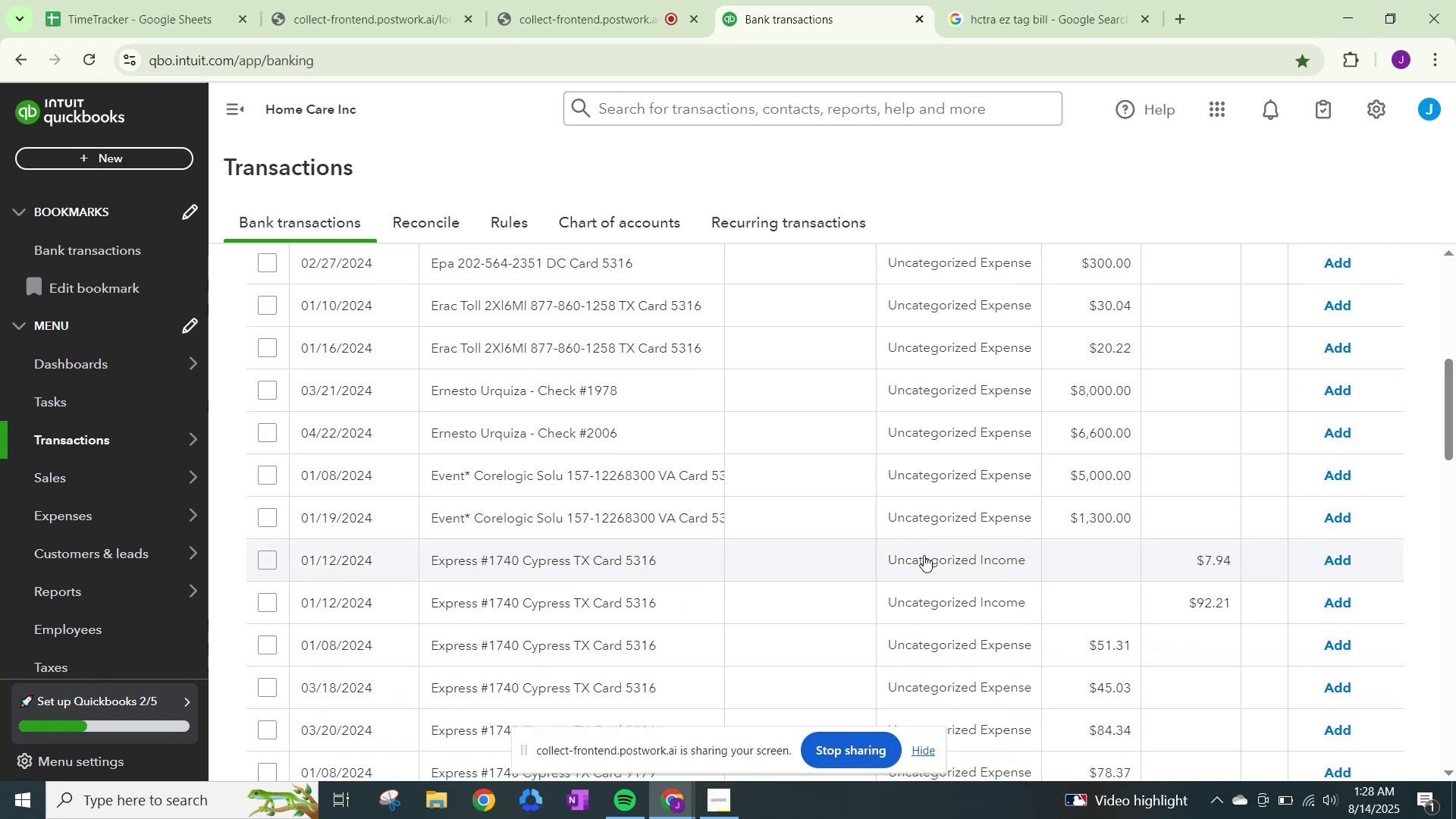 
scroll: coordinate [926, 554], scroll_direction: down, amount: 8.0
 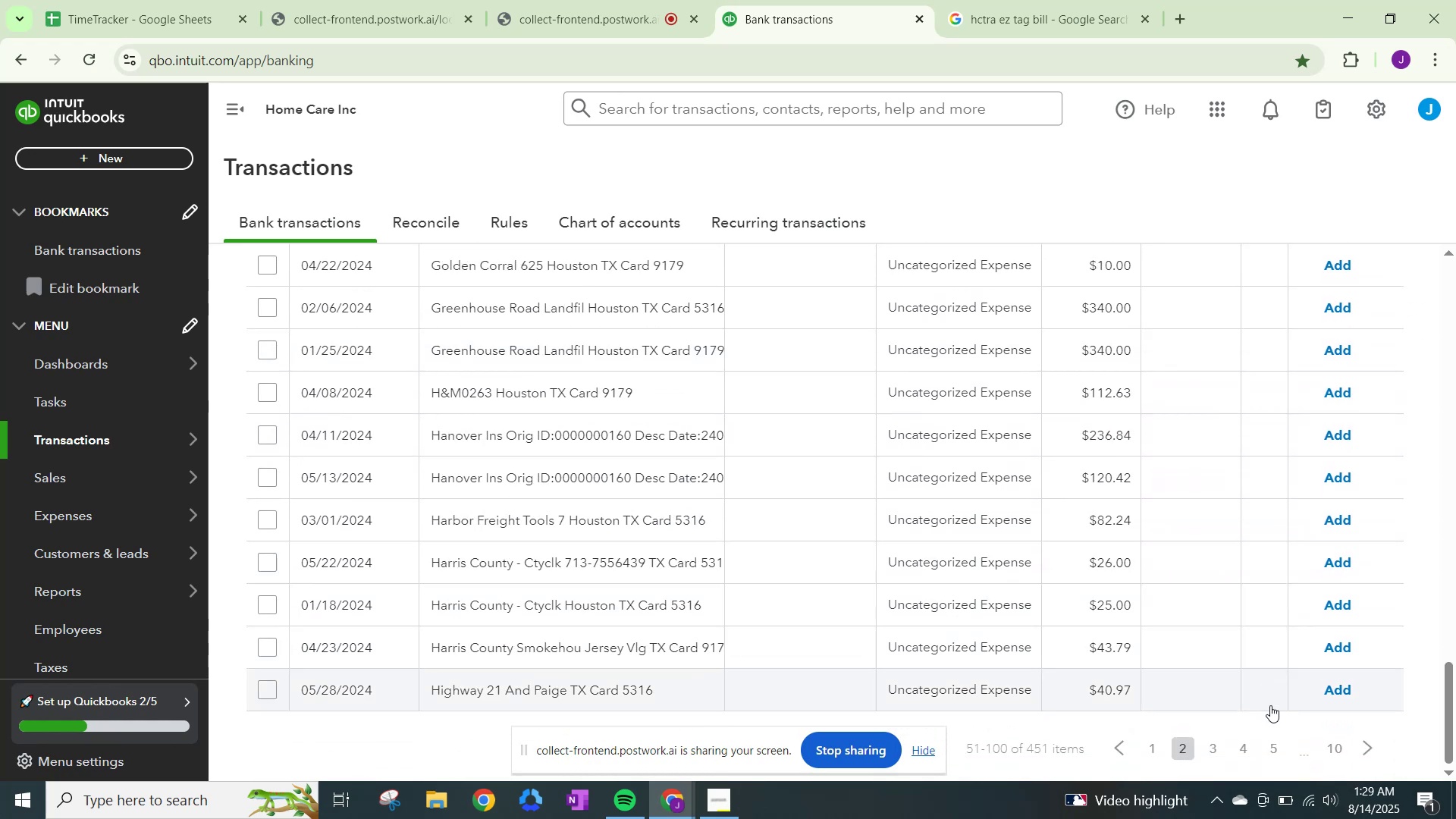 
left_click([1208, 749])
 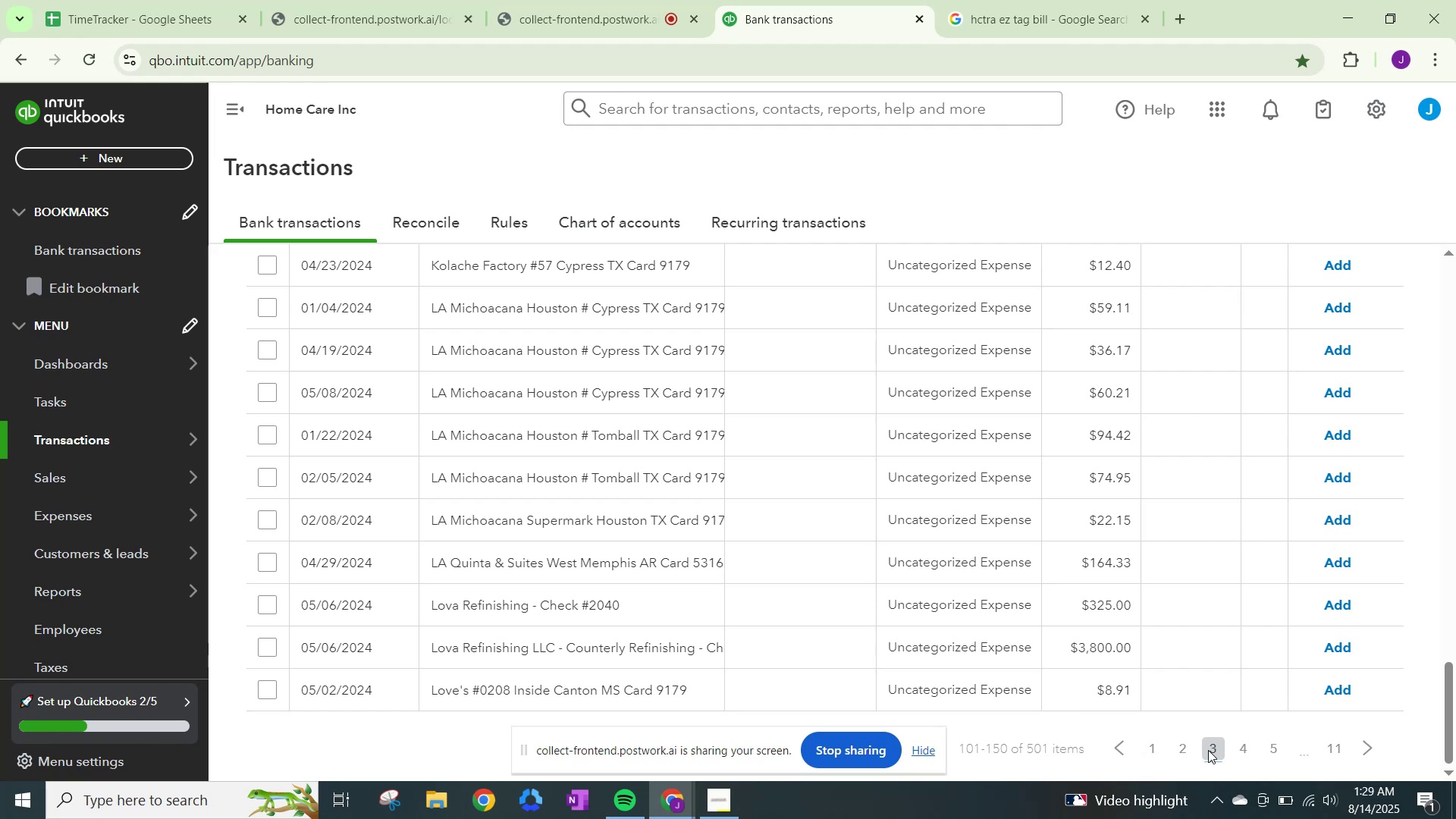 
scroll: coordinate [1127, 699], scroll_direction: up, amount: 1.0
 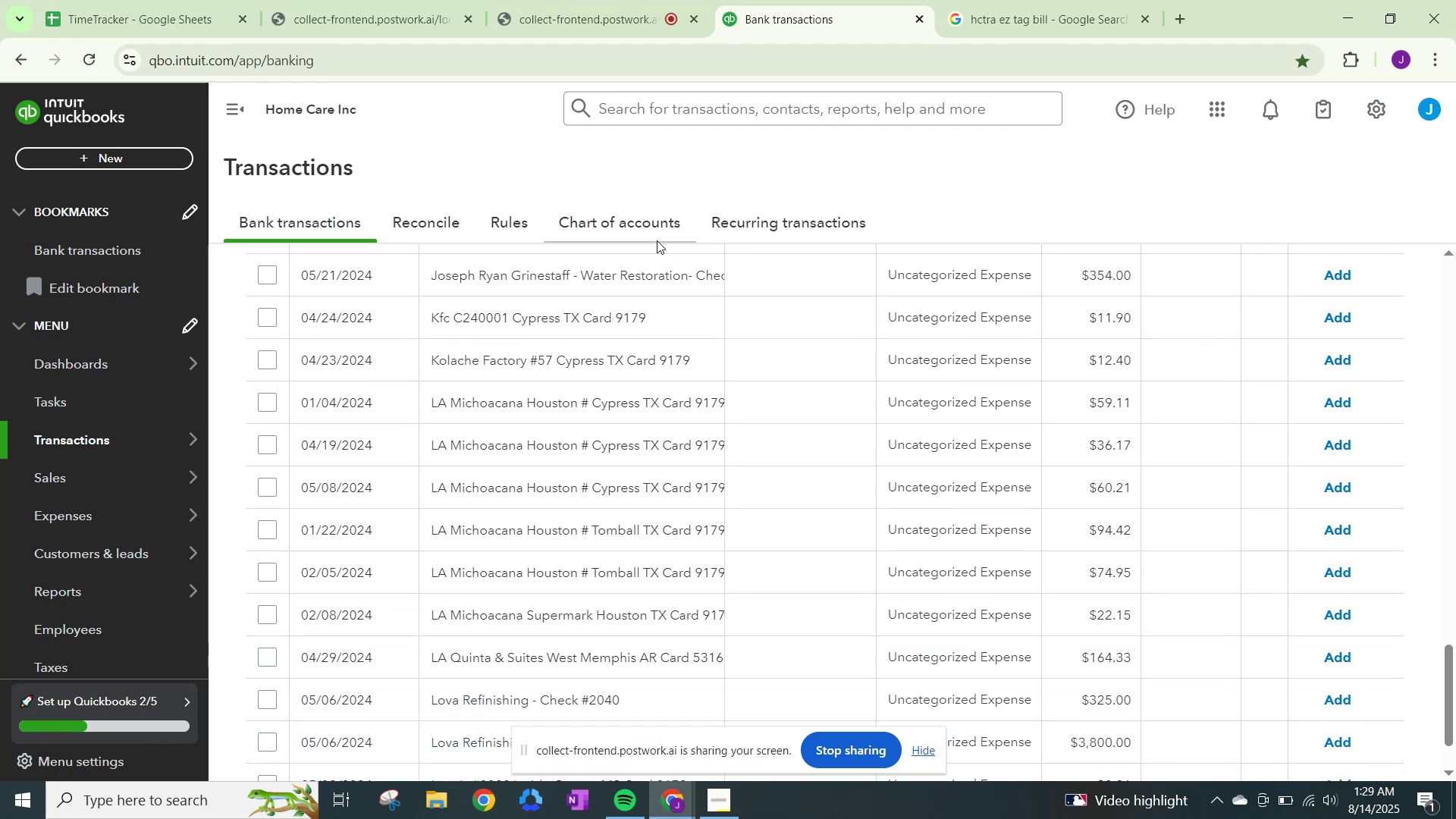 
wait(5.75)
 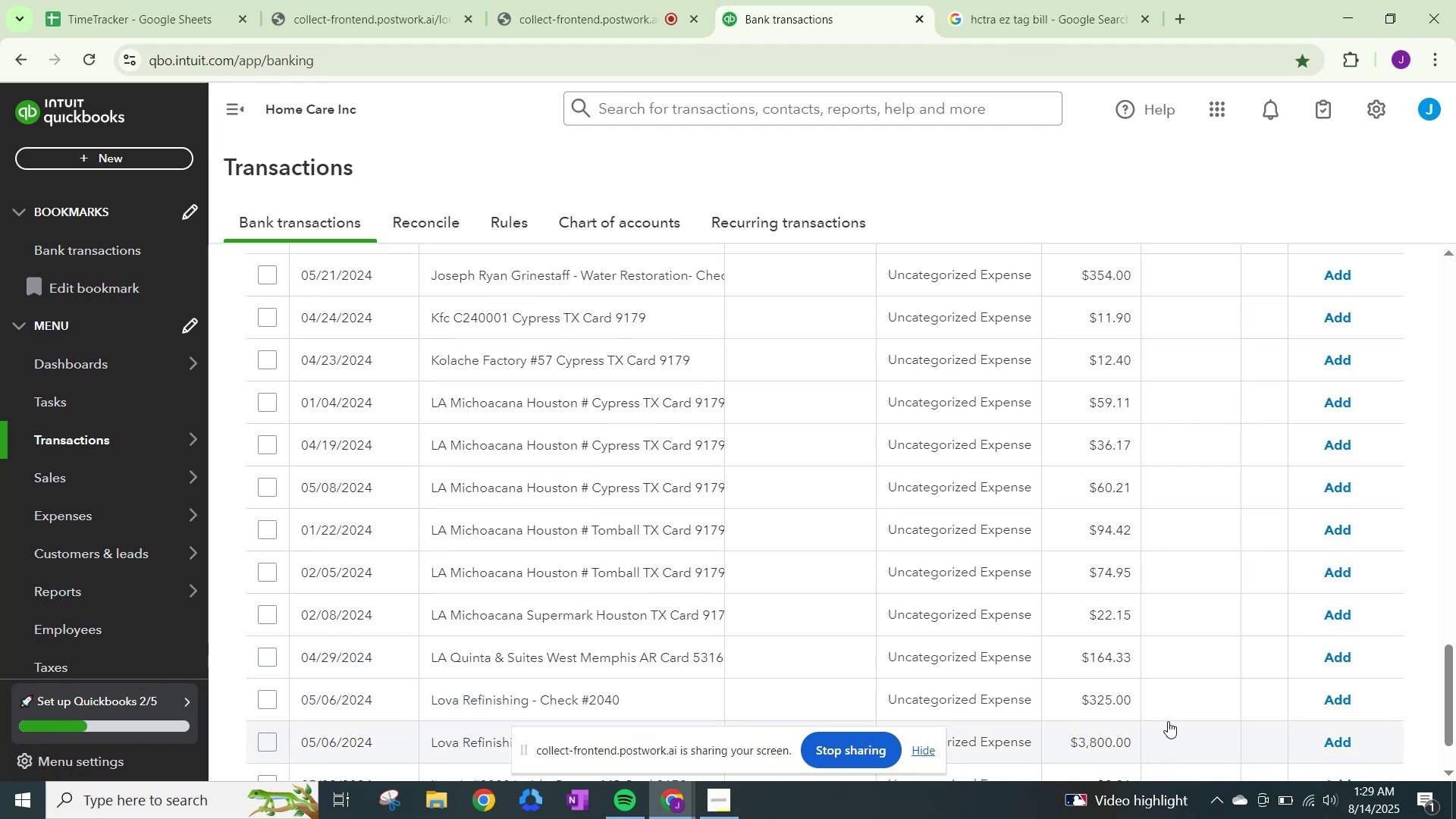 
left_click([1031, 7])
 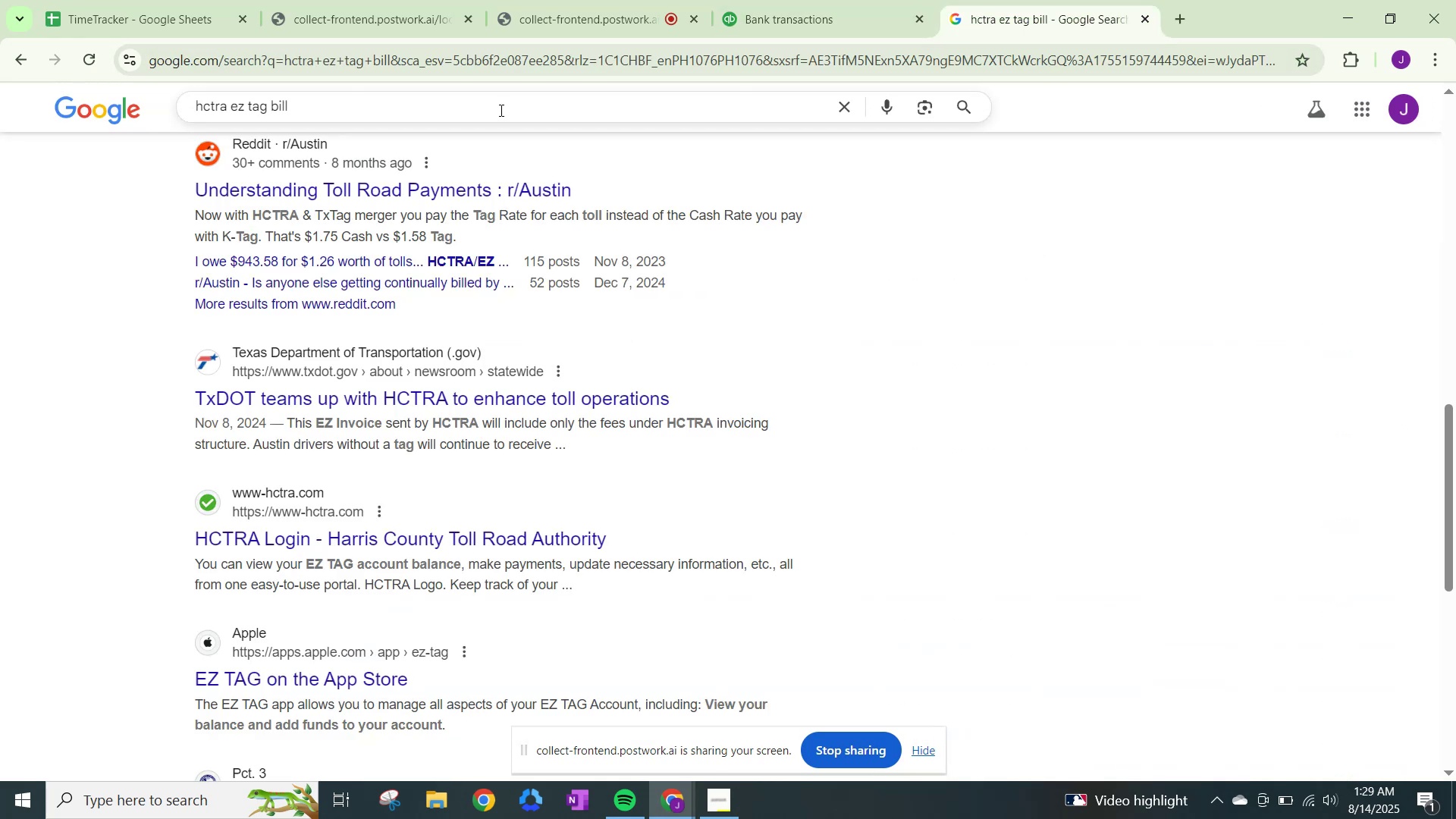 
left_click([500, 108])
 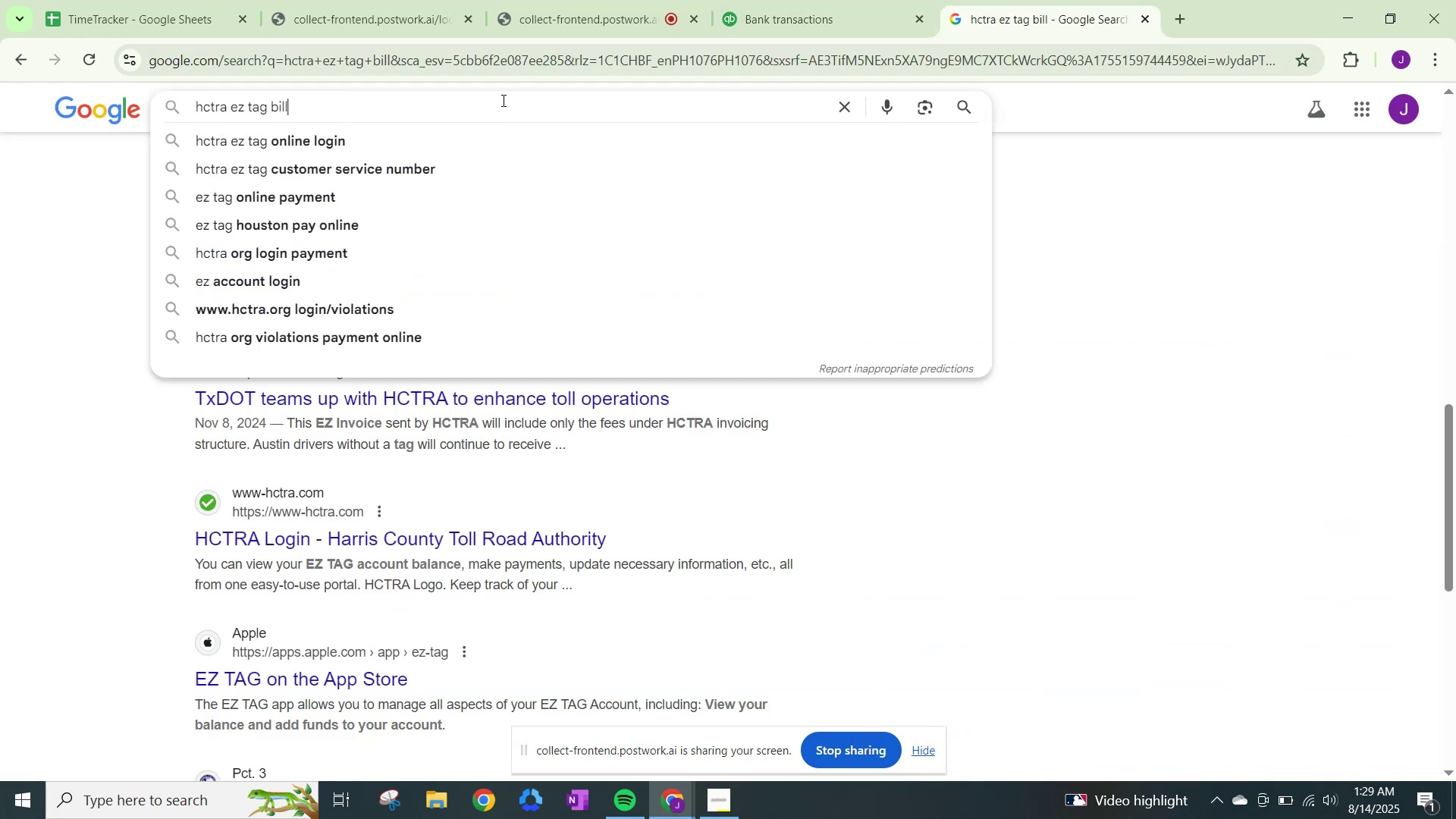 
left_click_drag(start_coordinate=[508, 93], to_coordinate=[99, 58])
 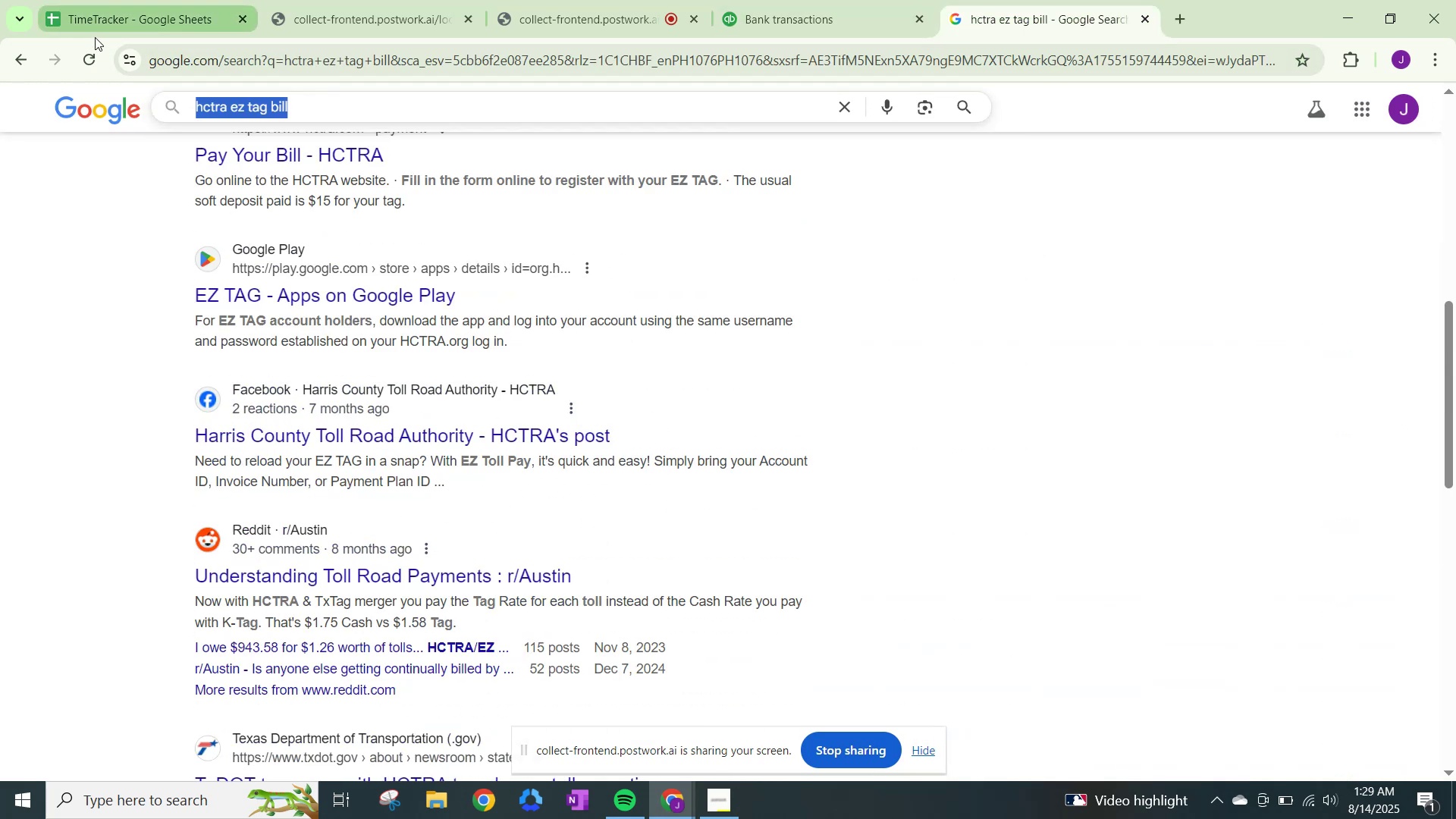 
type(lc michachoan)
 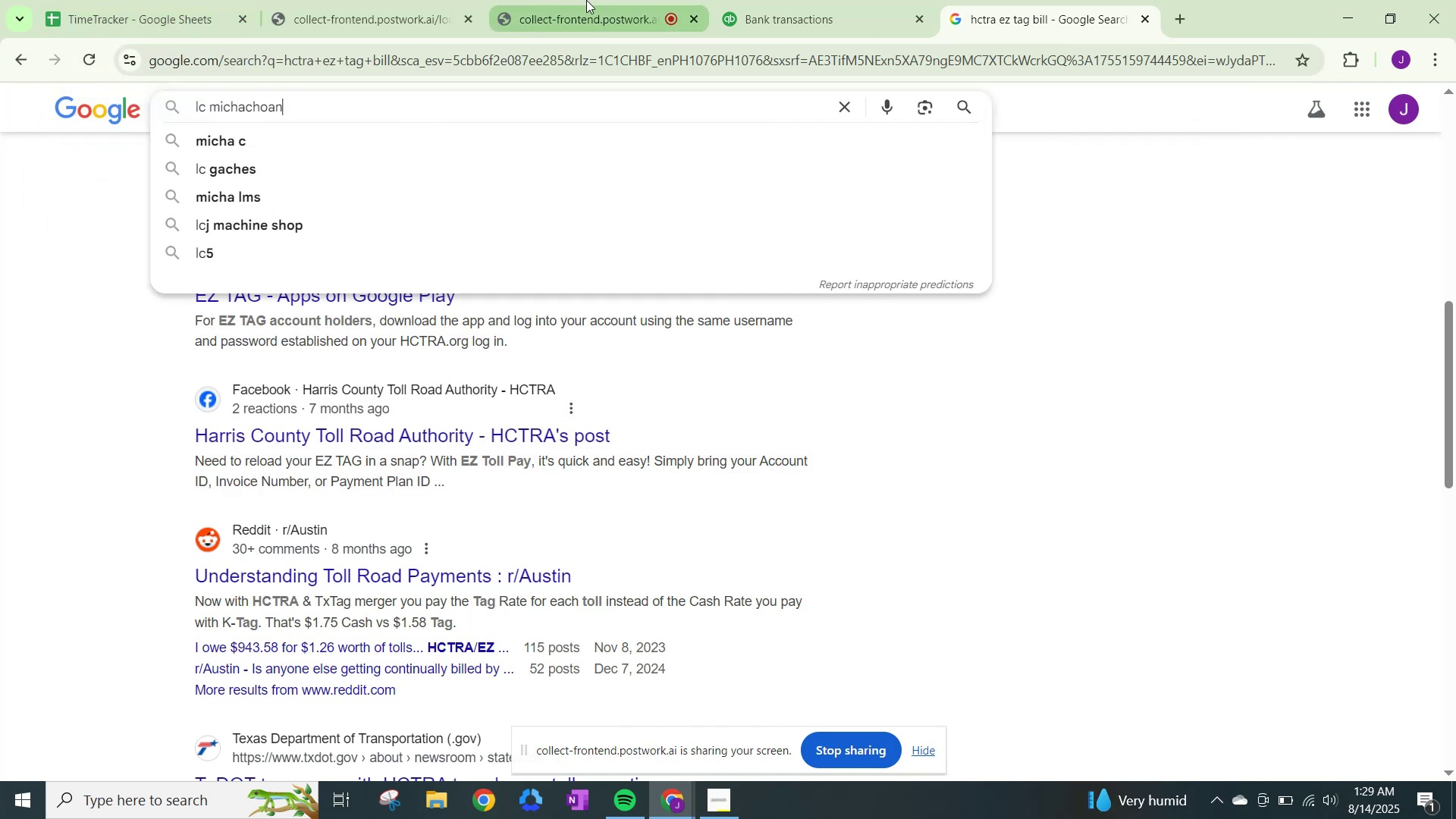 
left_click([733, 0])
 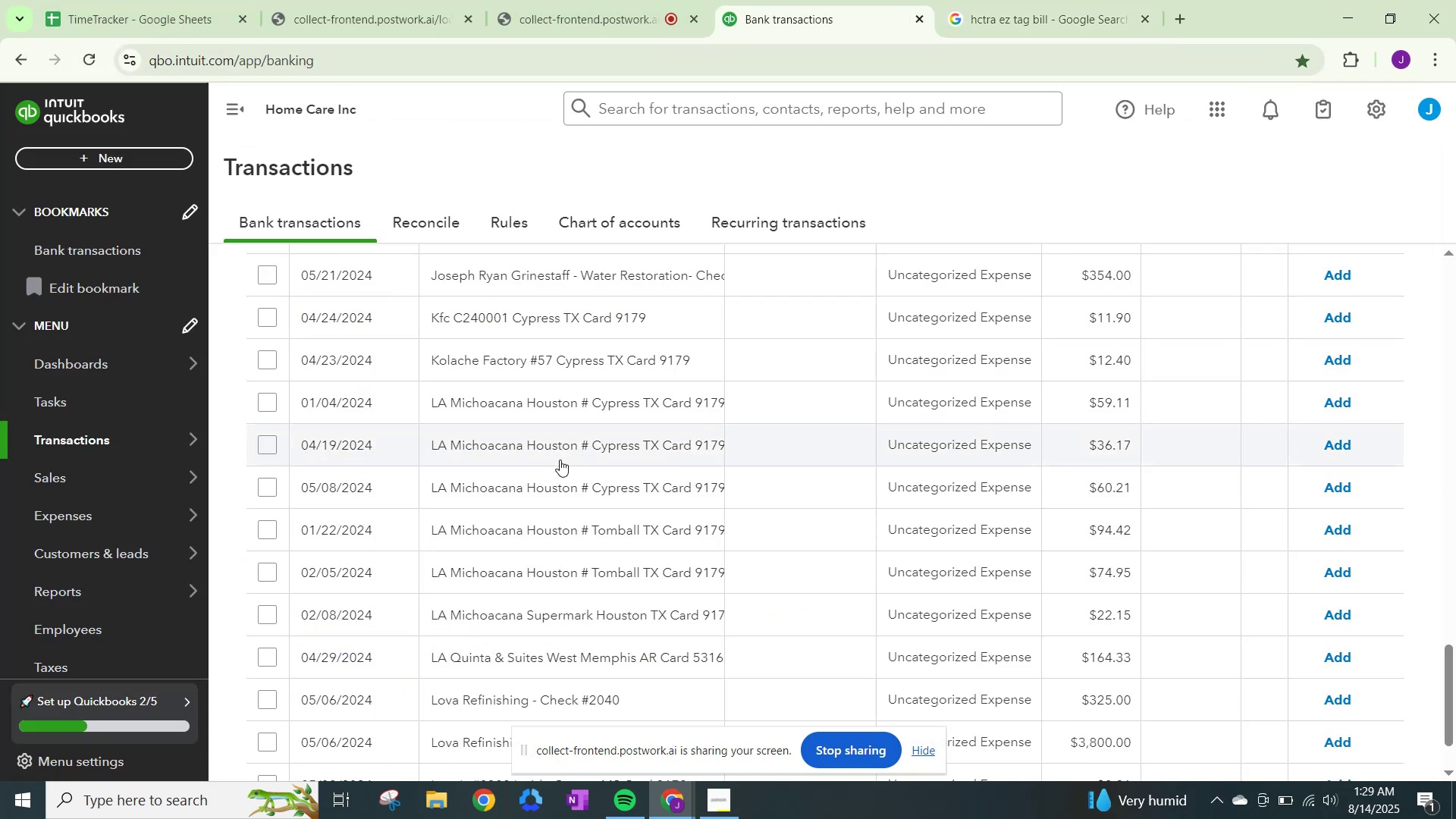 
mouse_move([481, 432])
 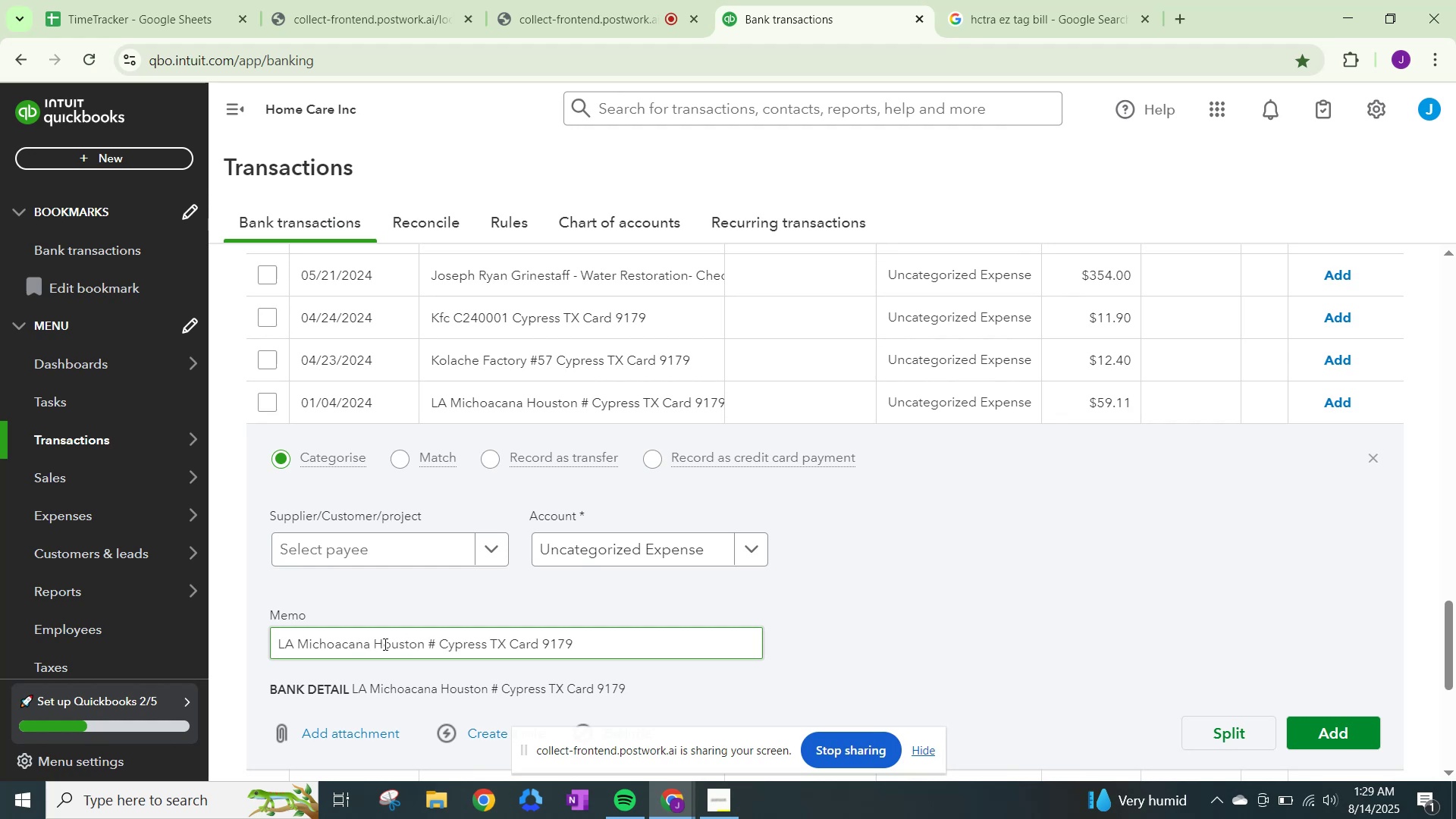 
left_click_drag(start_coordinate=[424, 645], to_coordinate=[226, 617])
 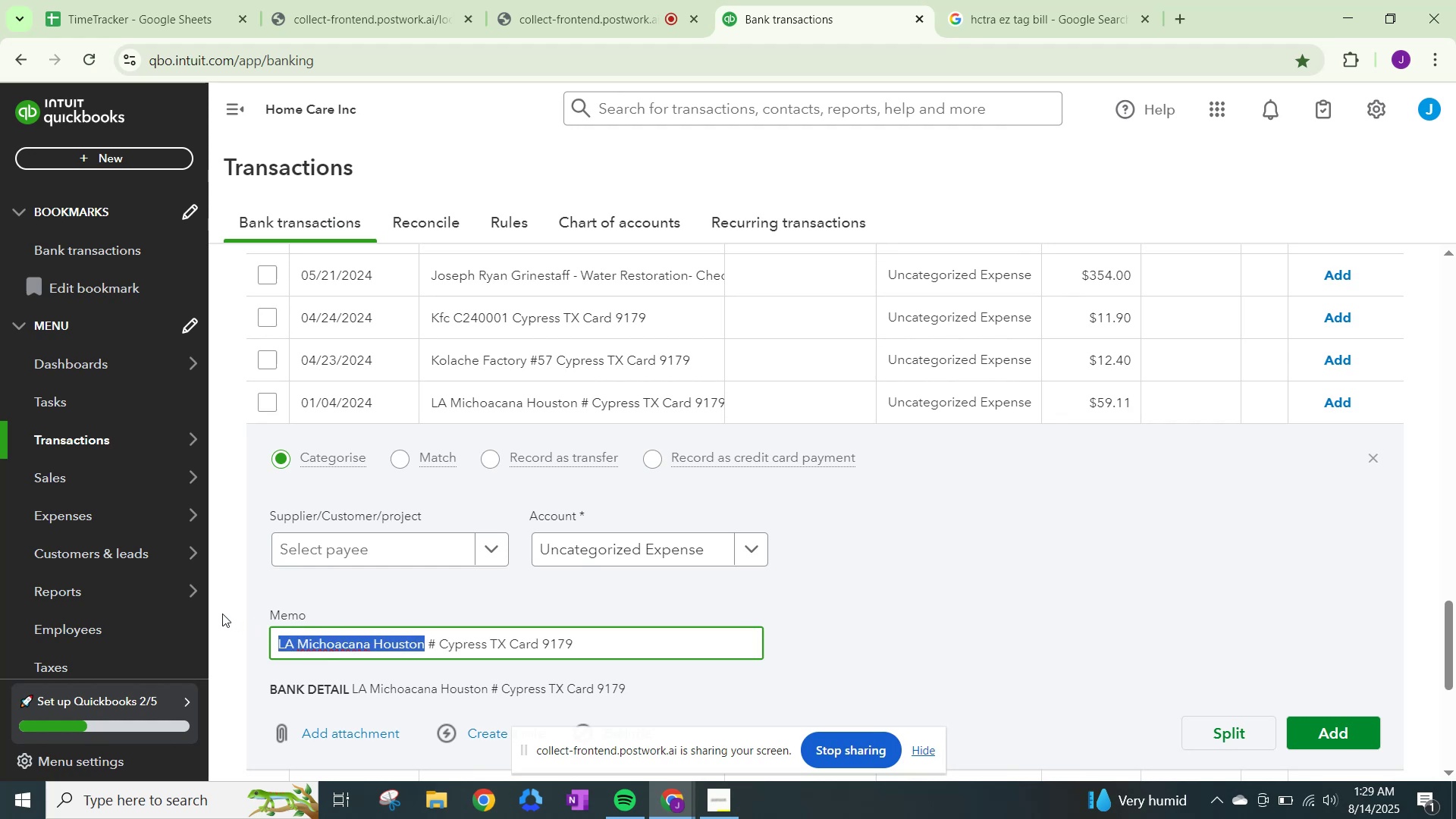 
key(Control+C)
 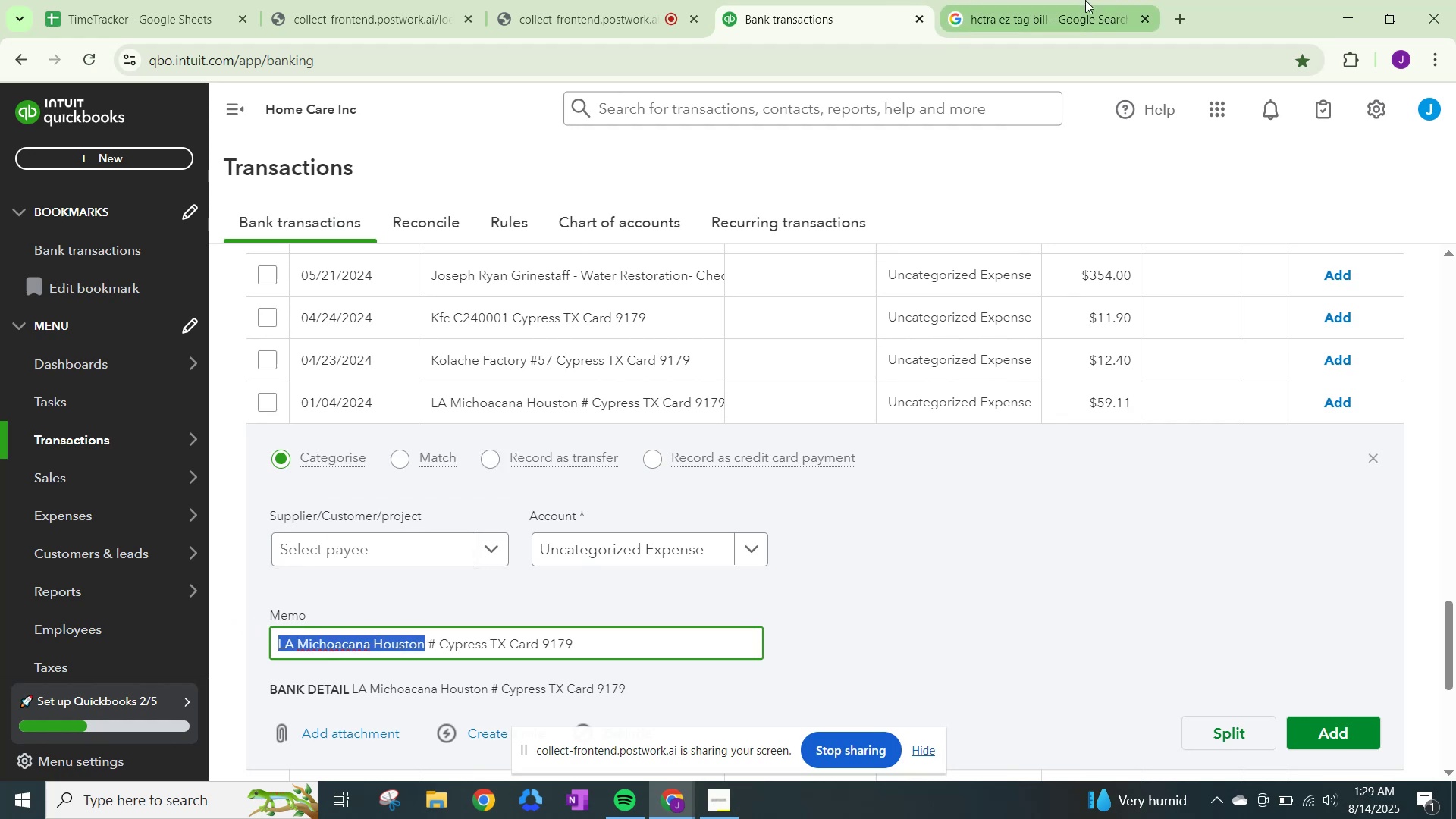 
left_click([1085, 0])
 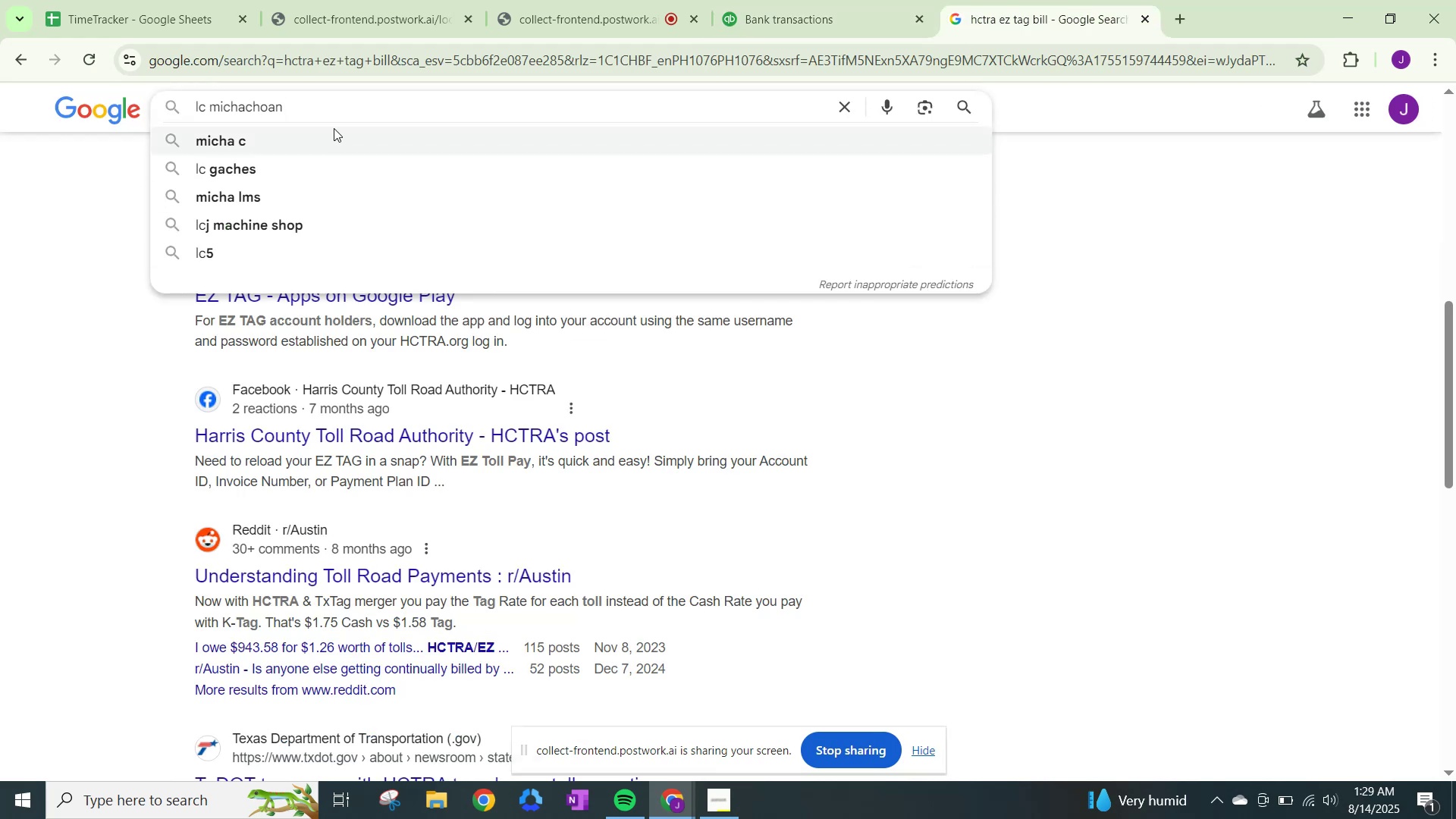 
left_click_drag(start_coordinate=[329, 96], to_coordinate=[0, 107])
 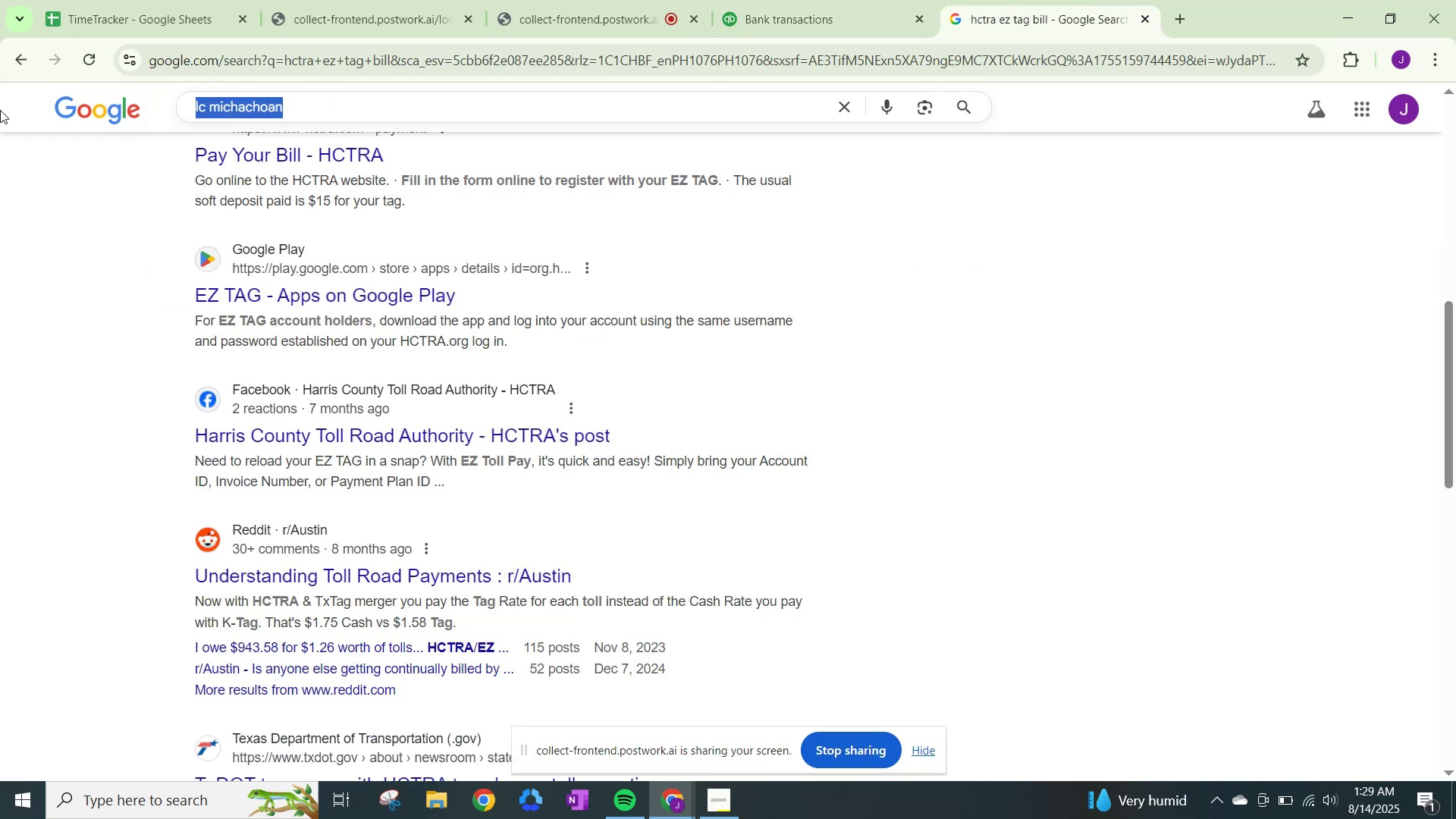 
key(Control+V)
 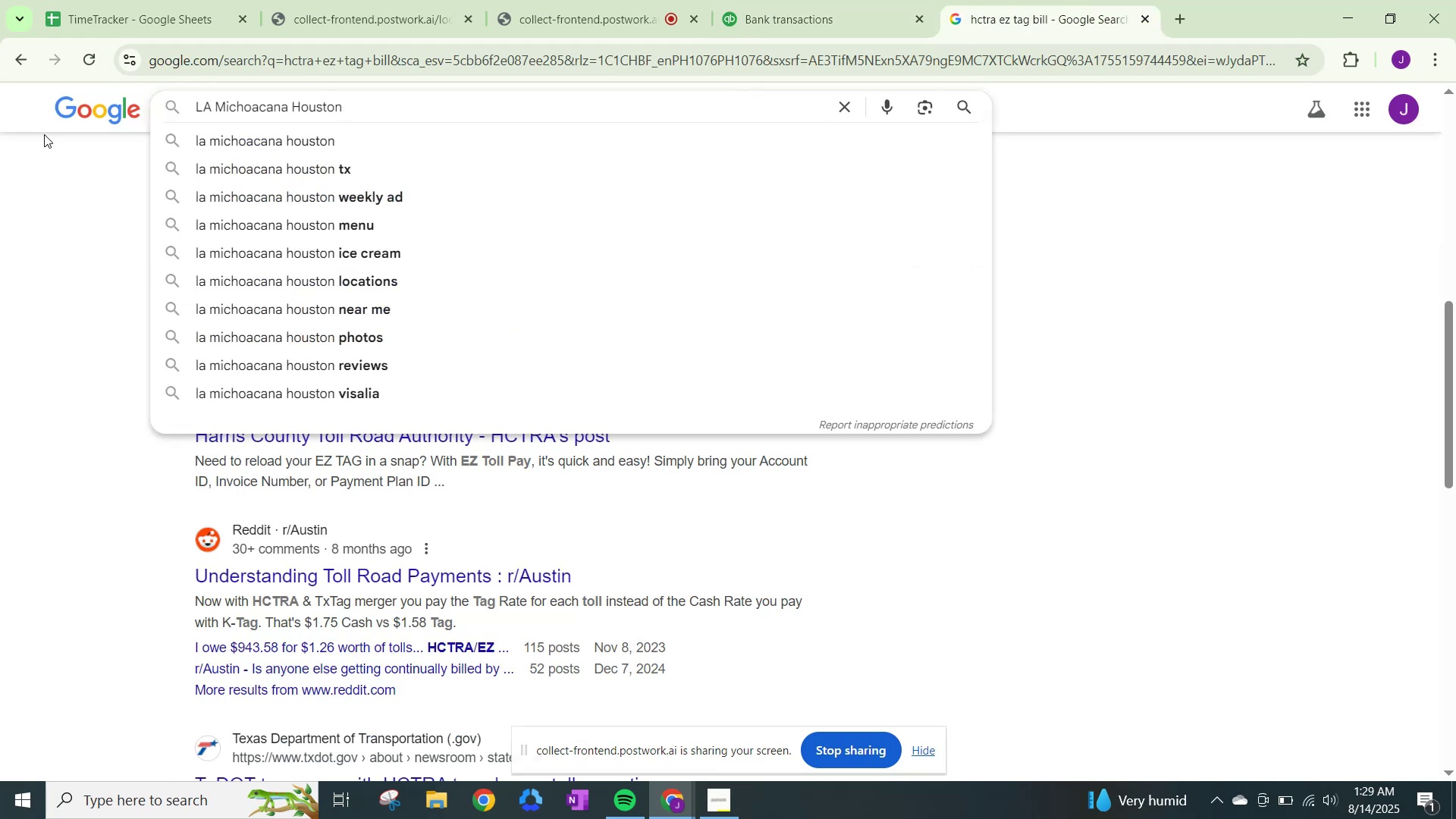 
key(Enter)
 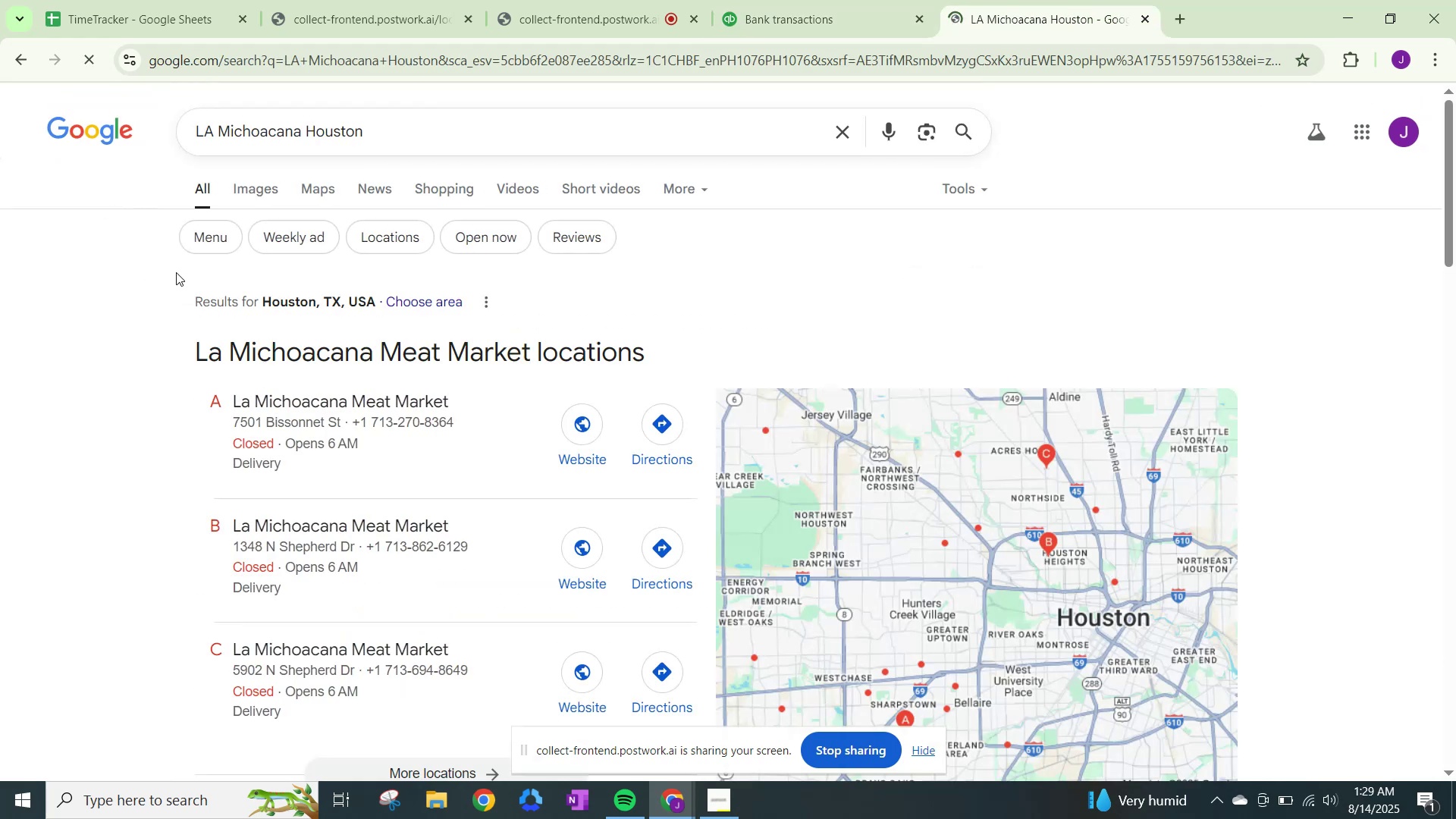 
scroll: coordinate [617, 431], scroll_direction: down, amount: 12.0
 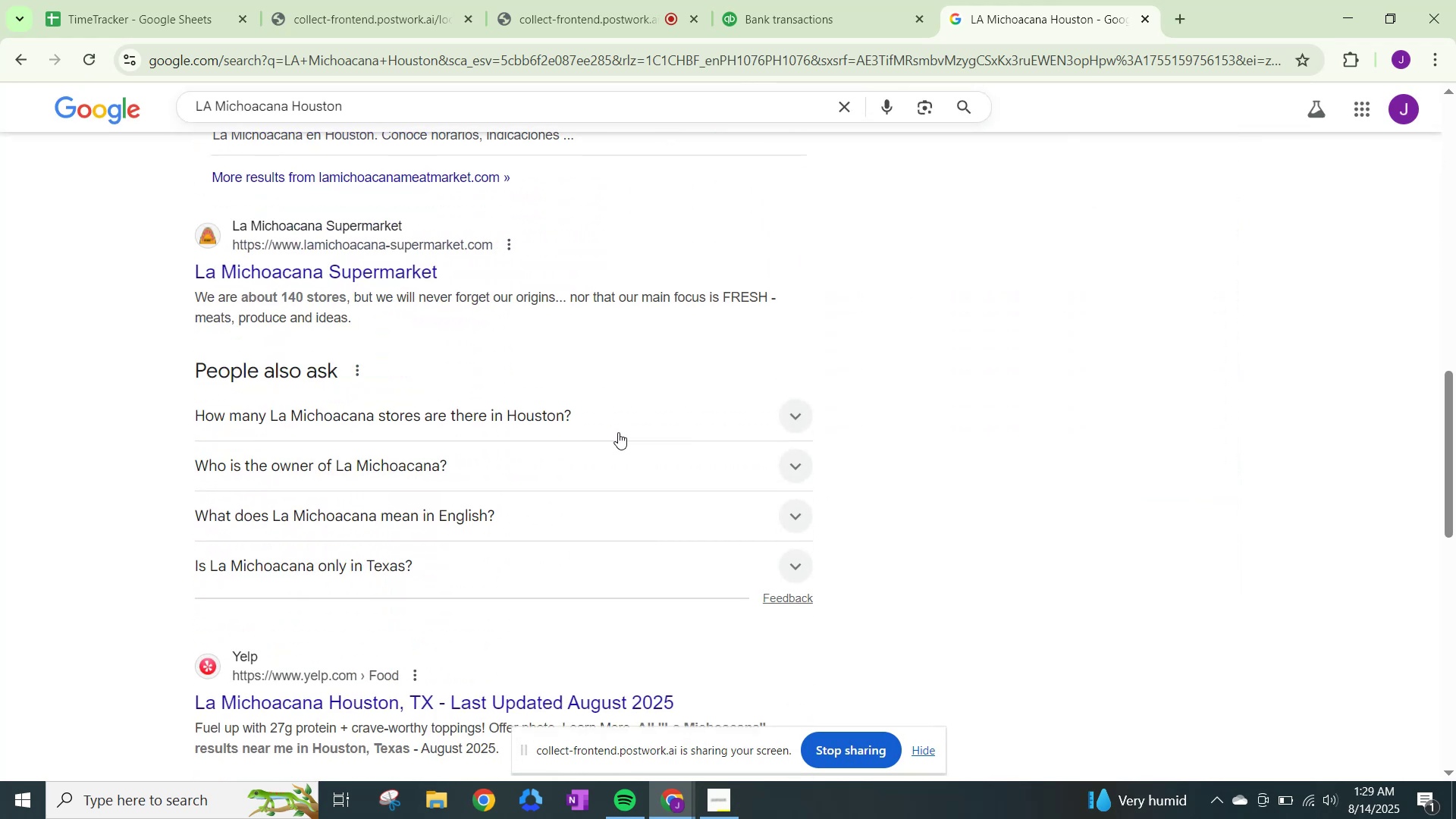 
scroll: coordinate [647, 428], scroll_direction: down, amount: 13.0
 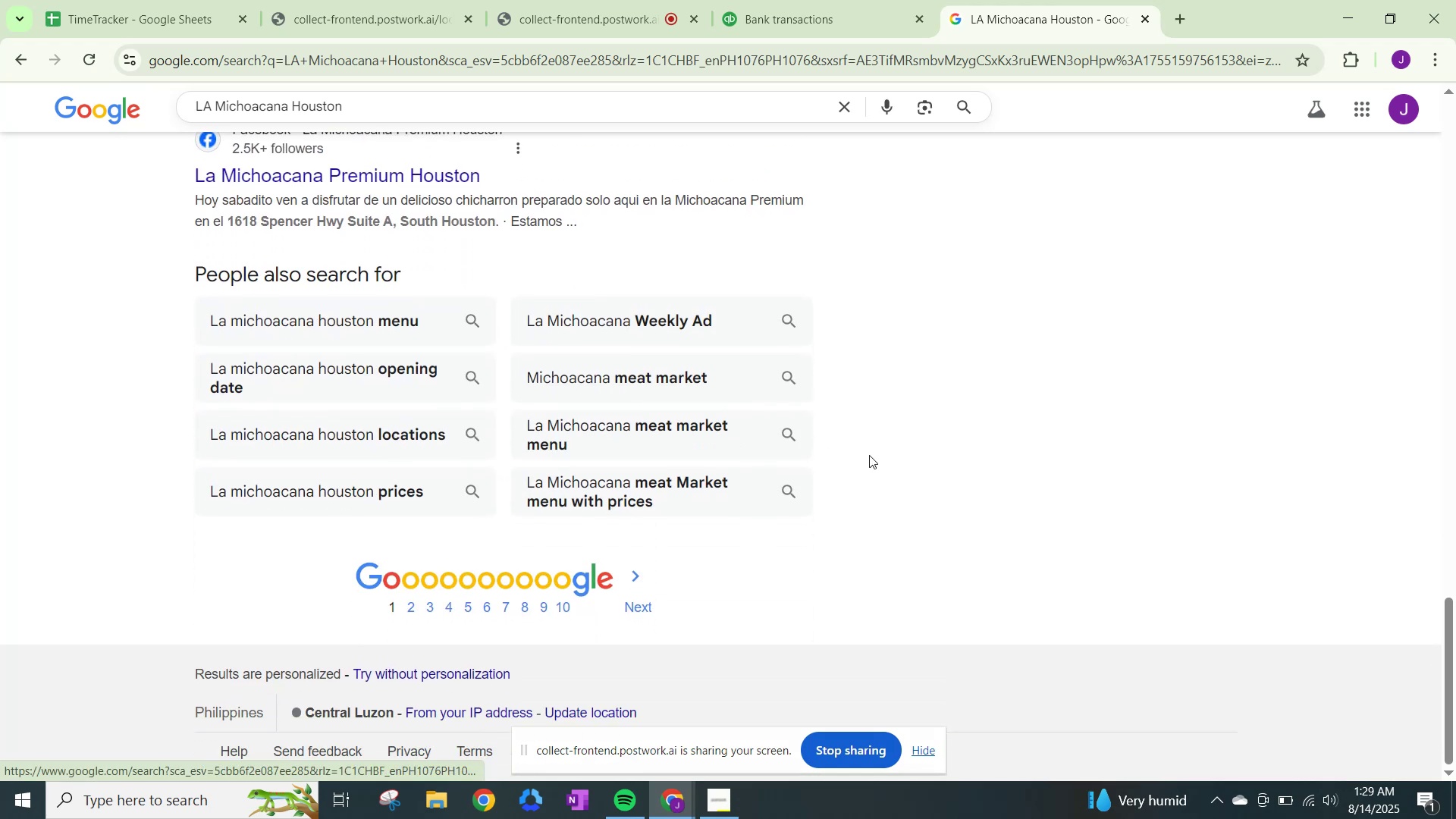 
scroll: coordinate [874, 456], scroll_direction: up, amount: 19.0
 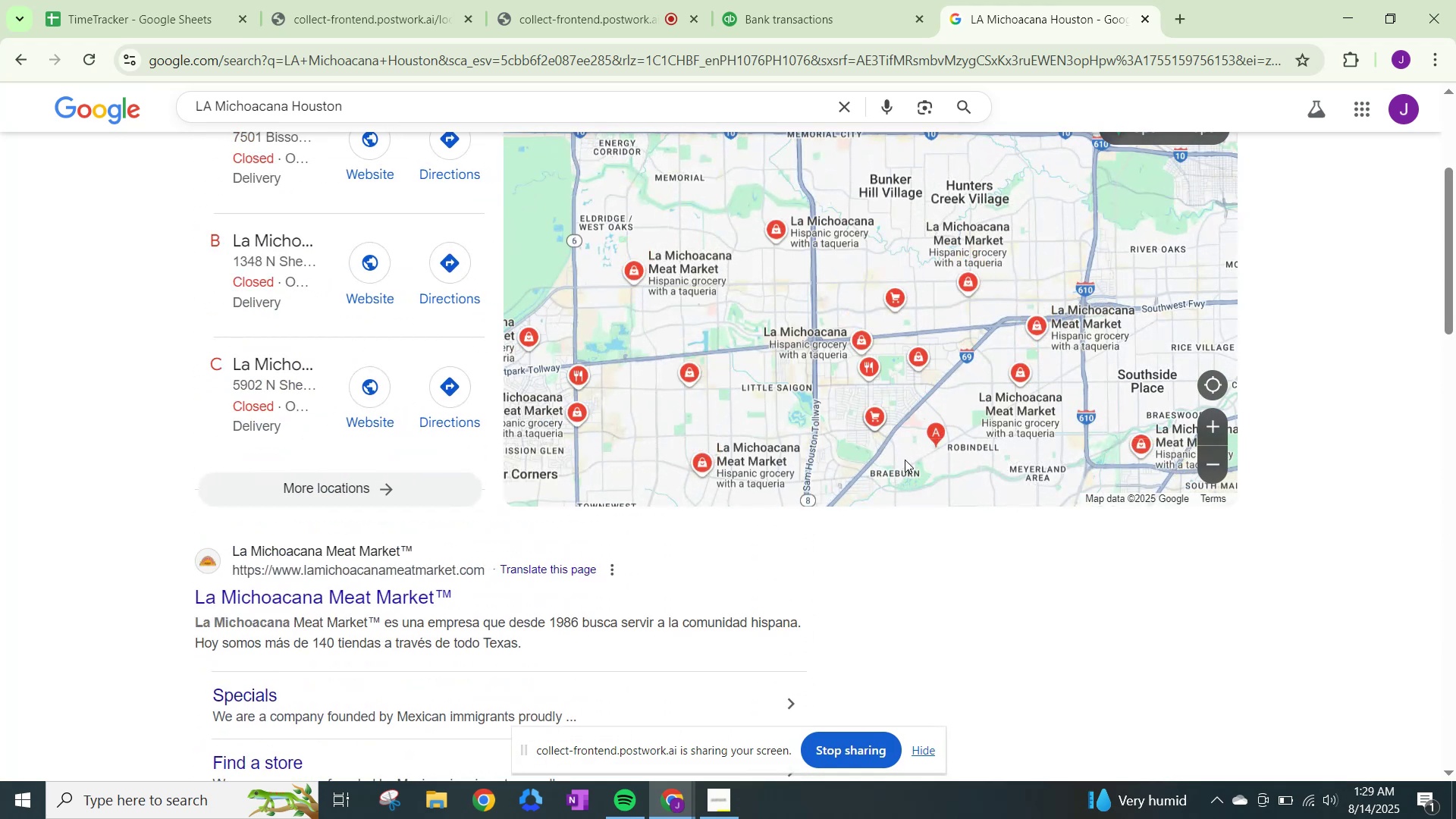 
wait(6.88)
 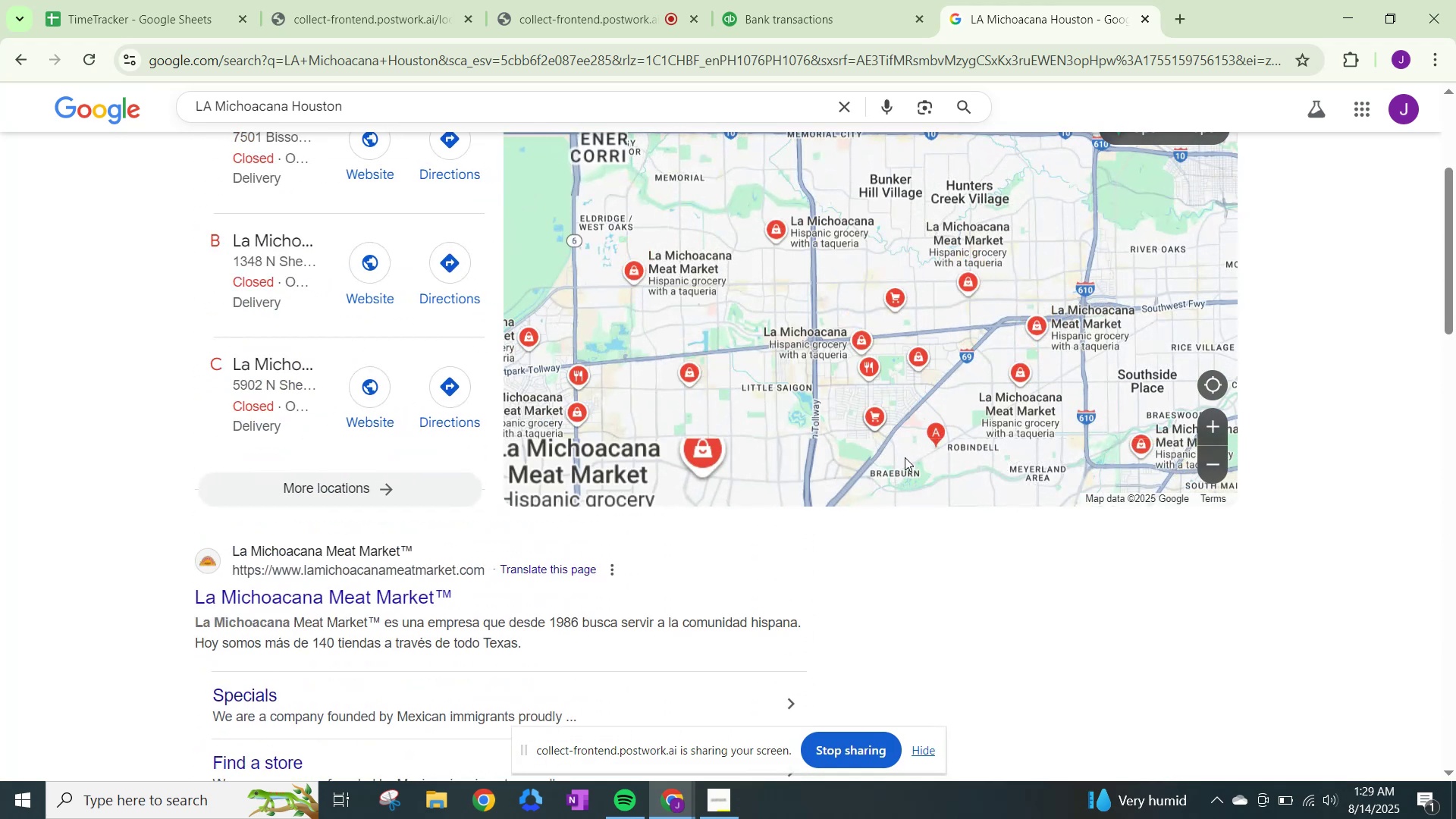 
scroll: coordinate [905, 460], scroll_direction: up, amount: 2.0
 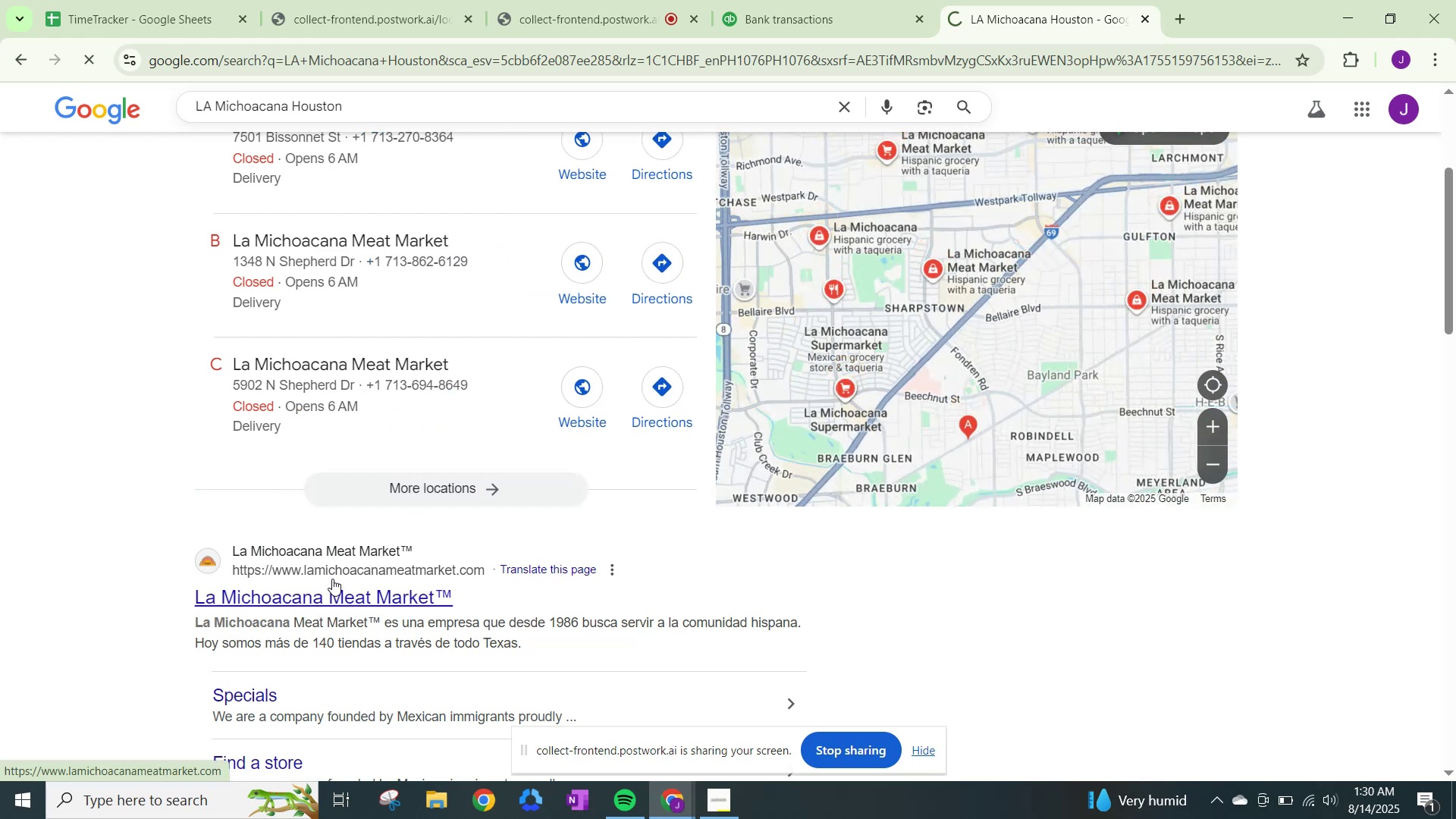 
wait(9.41)
 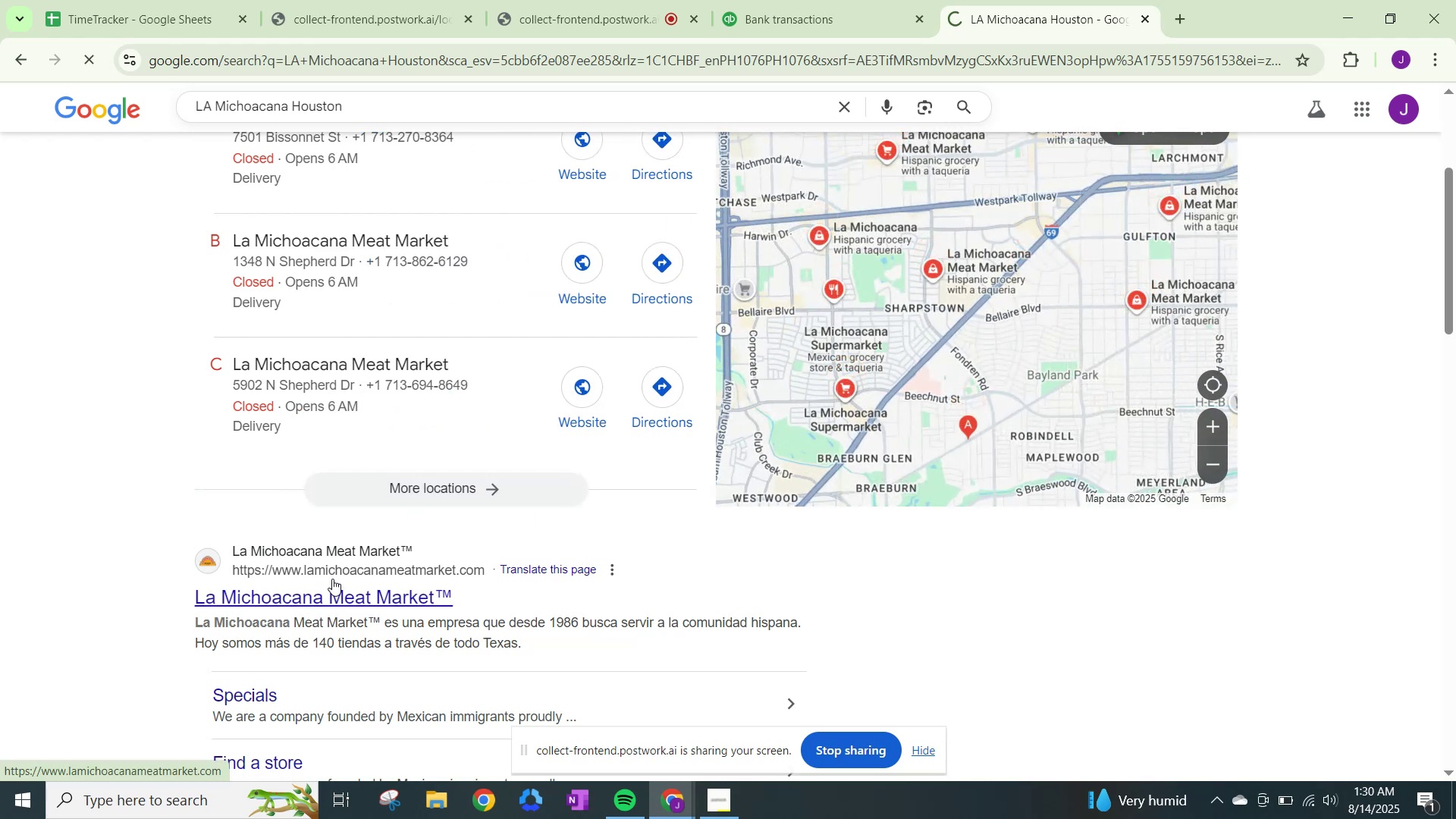 
scroll: coordinate [493, 525], scroll_direction: down, amount: 19.0
 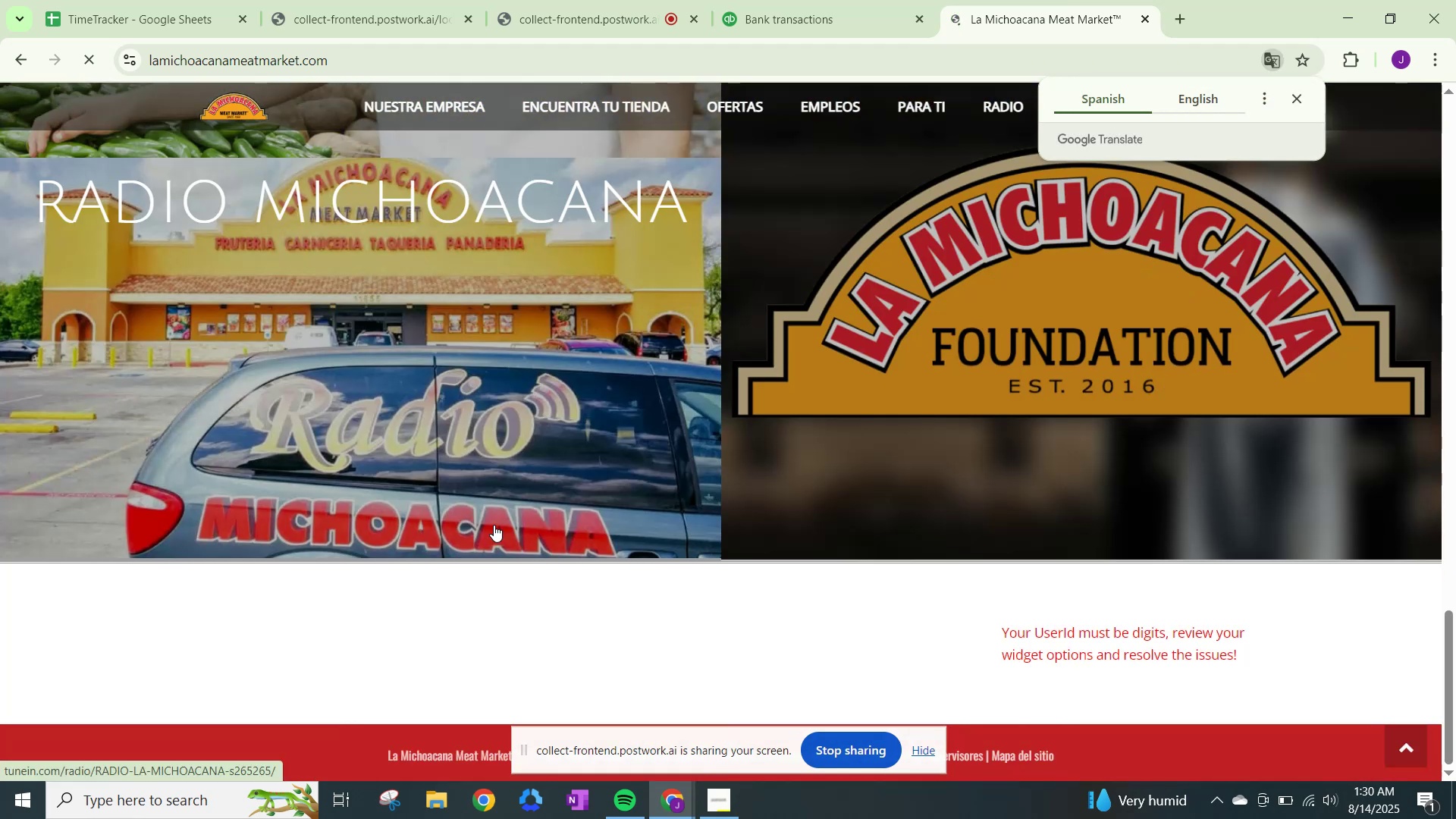 
scroll: coordinate [494, 526], scroll_direction: up, amount: 13.0
 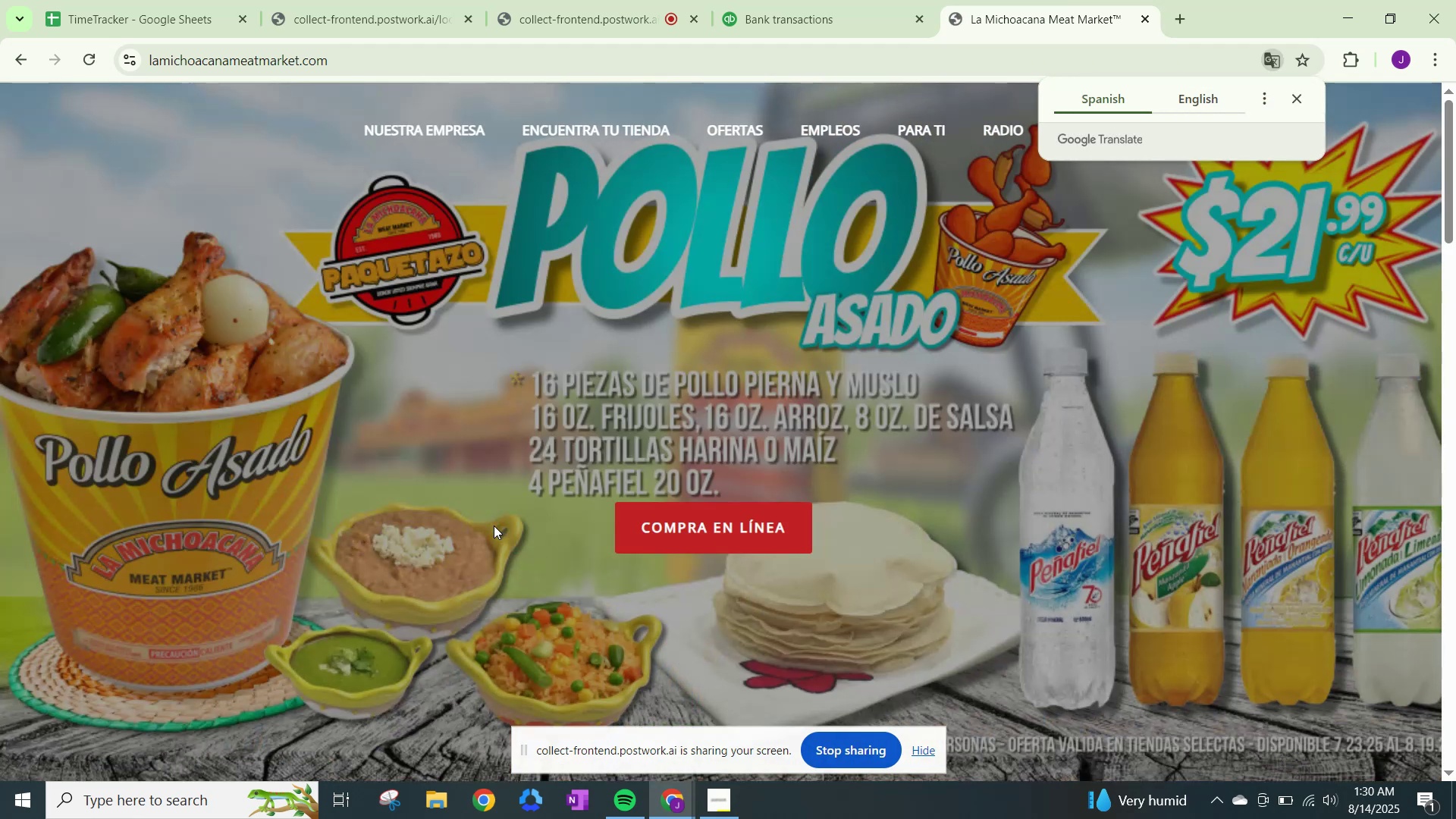 
scroll: coordinate [490, 529], scroll_direction: down, amount: 12.0
 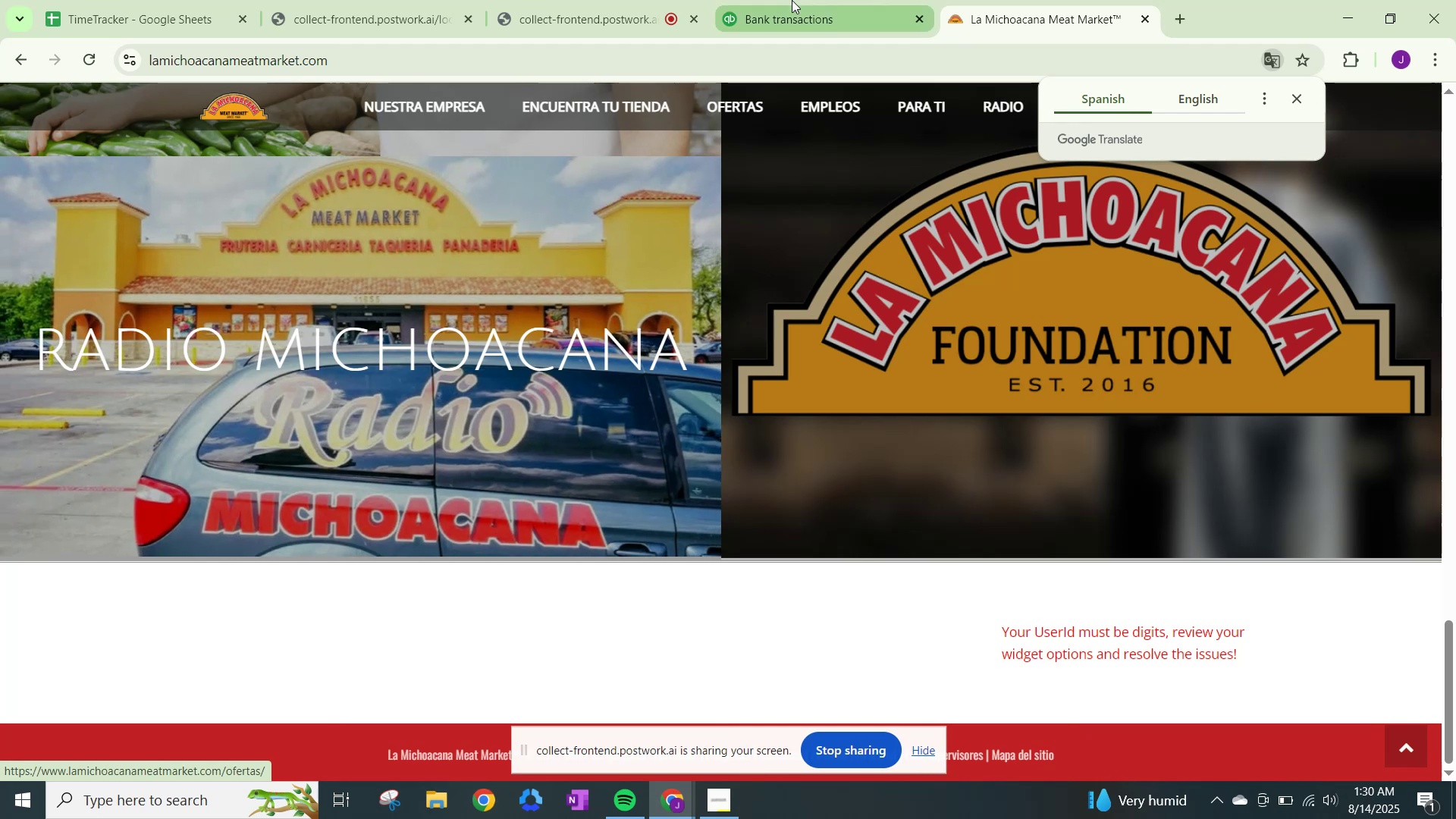 
left_click([792, 0])
 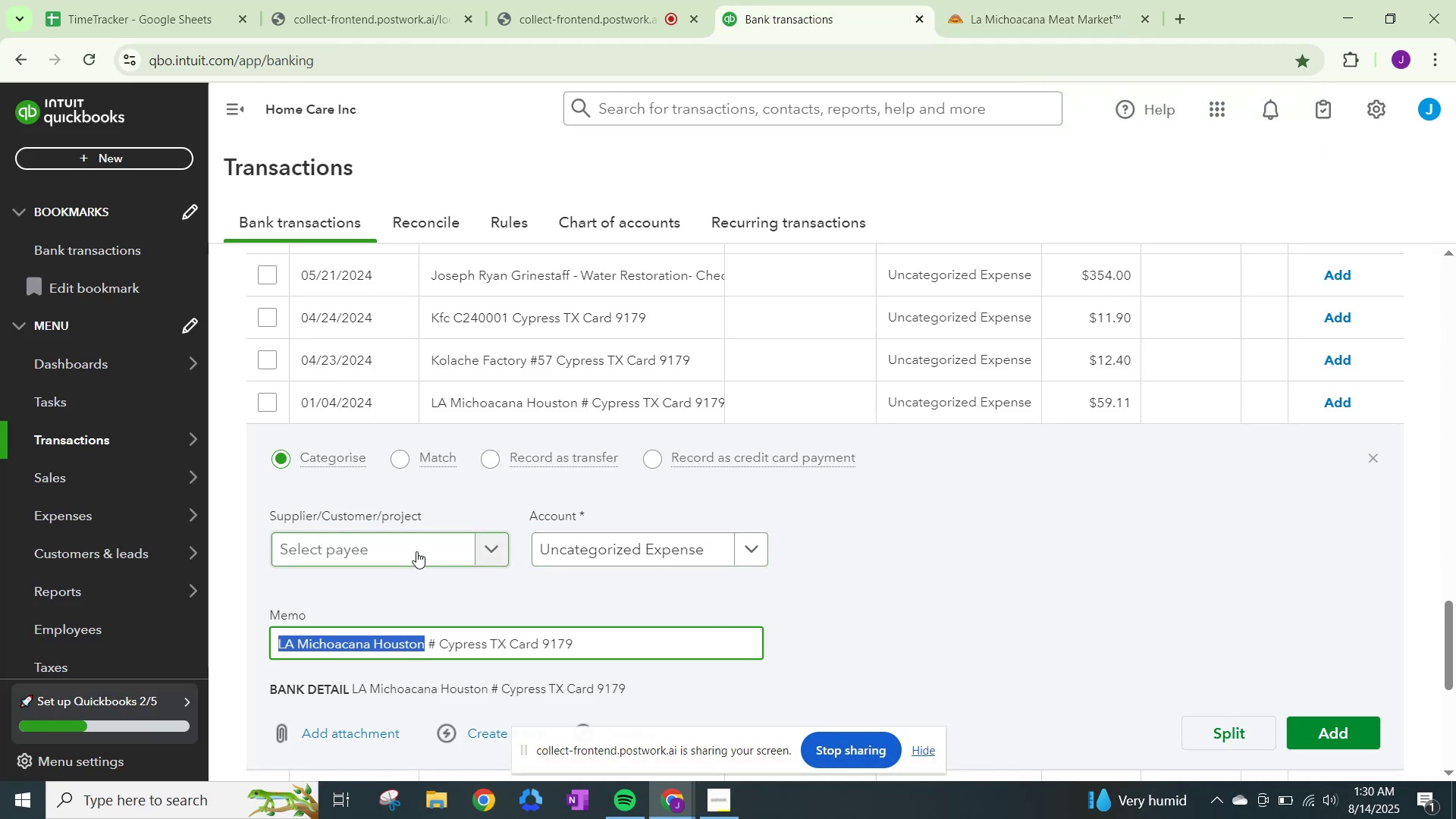 
key(Shift+L)
 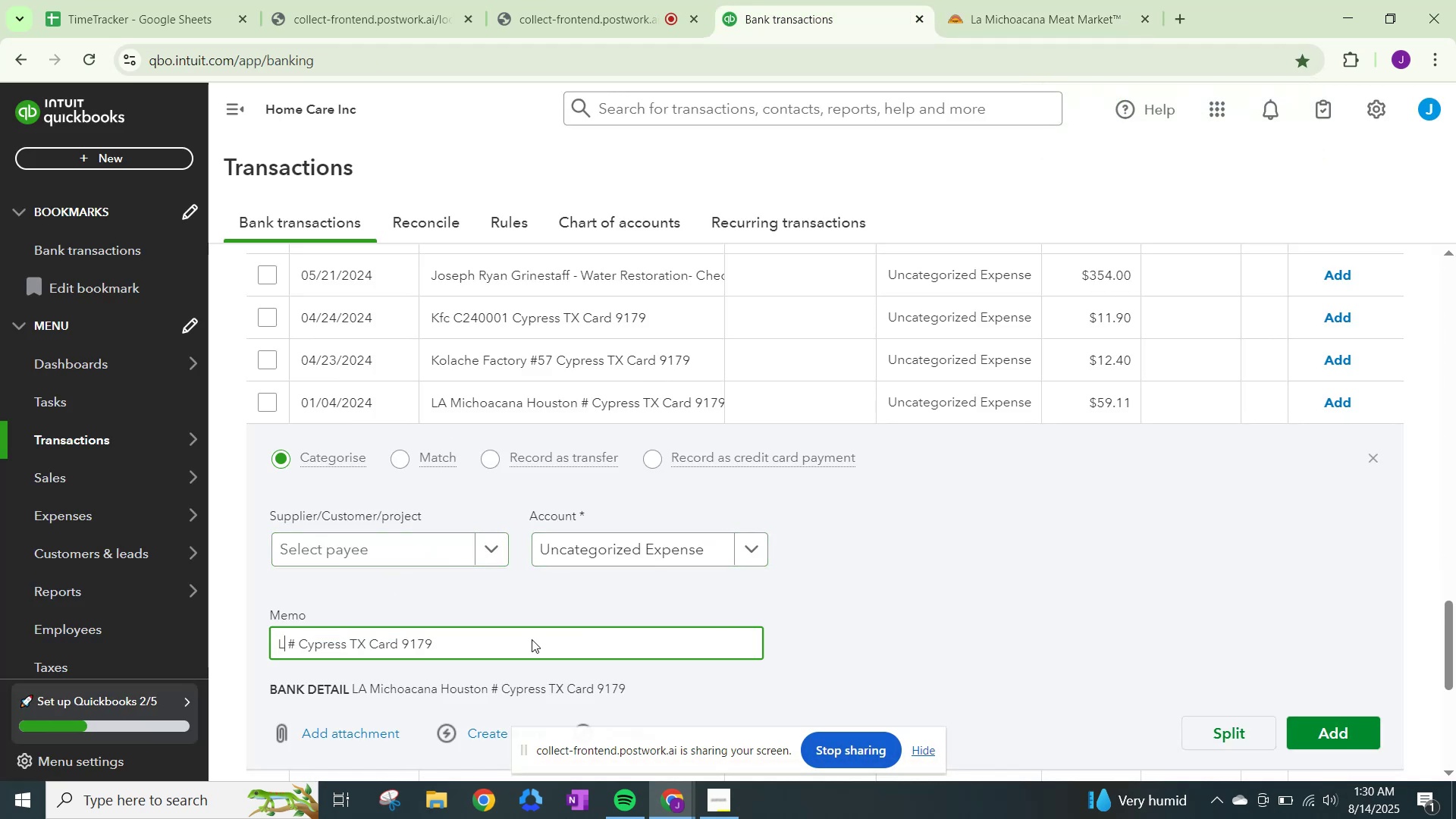 
left_click_drag(start_coordinate=[551, 644], to_coordinate=[101, 589])
 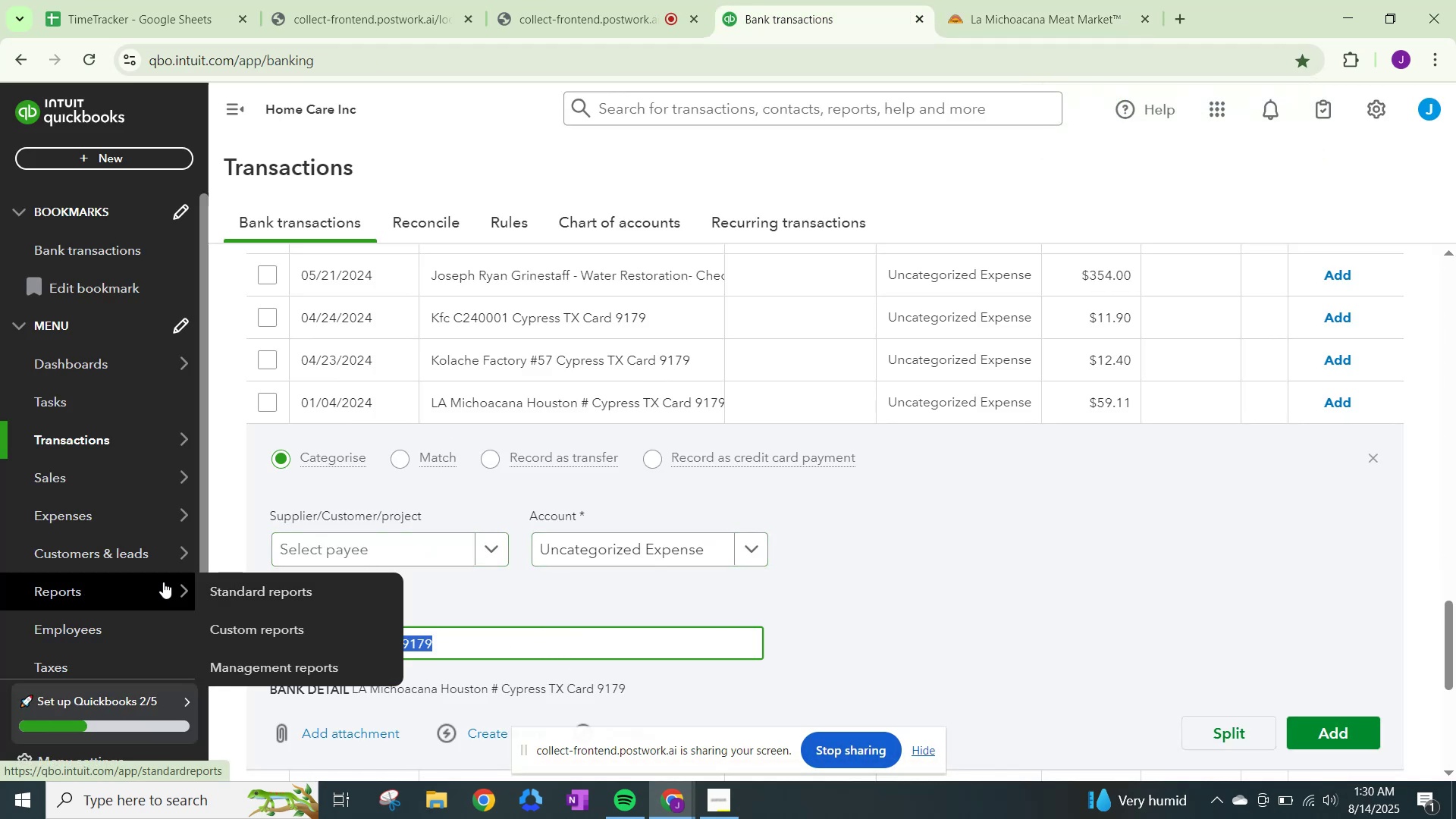 
key(Backspace)
 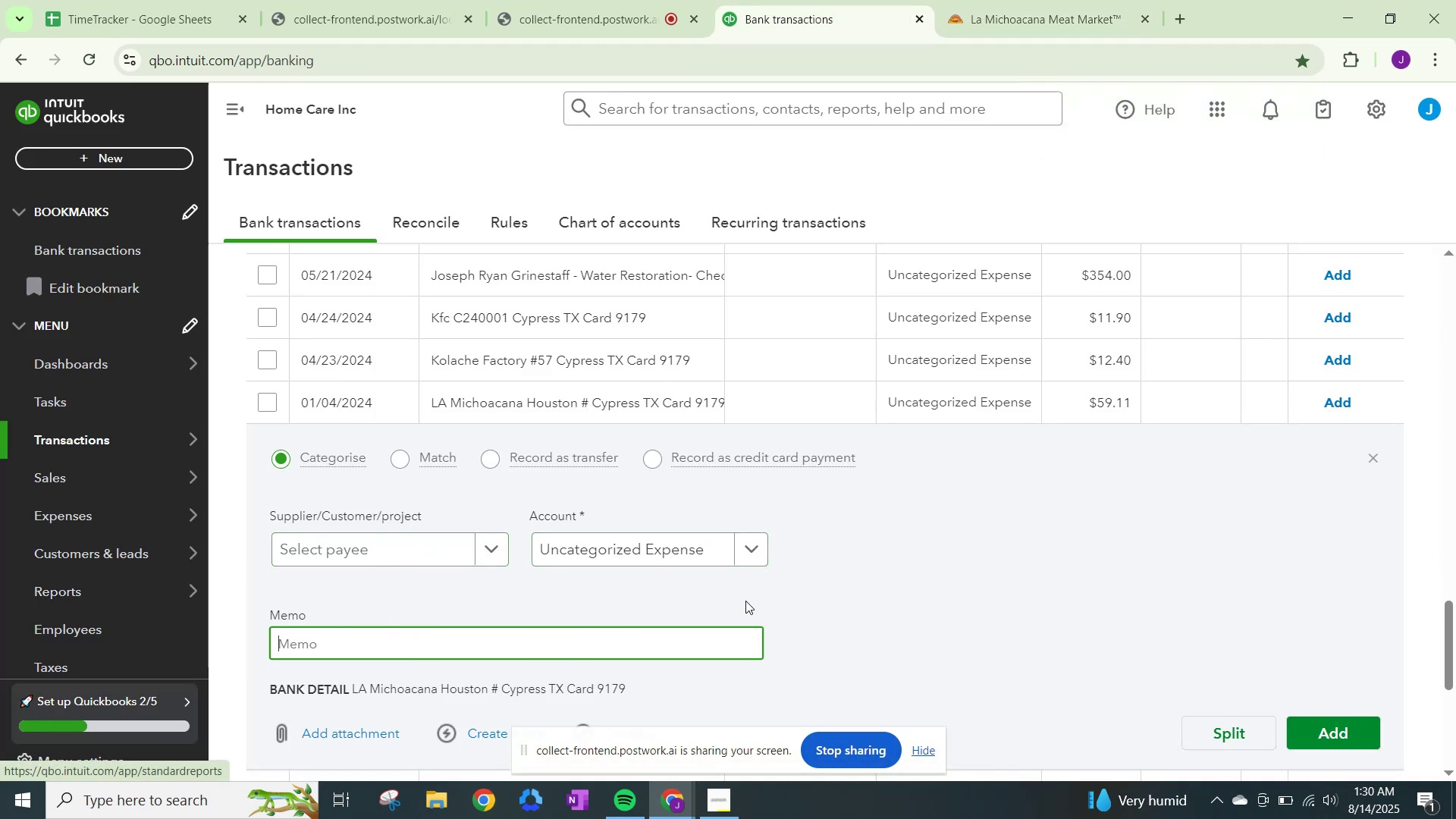 
left_click_drag(start_coordinate=[912, 544], to_coordinate=[917, 538])
 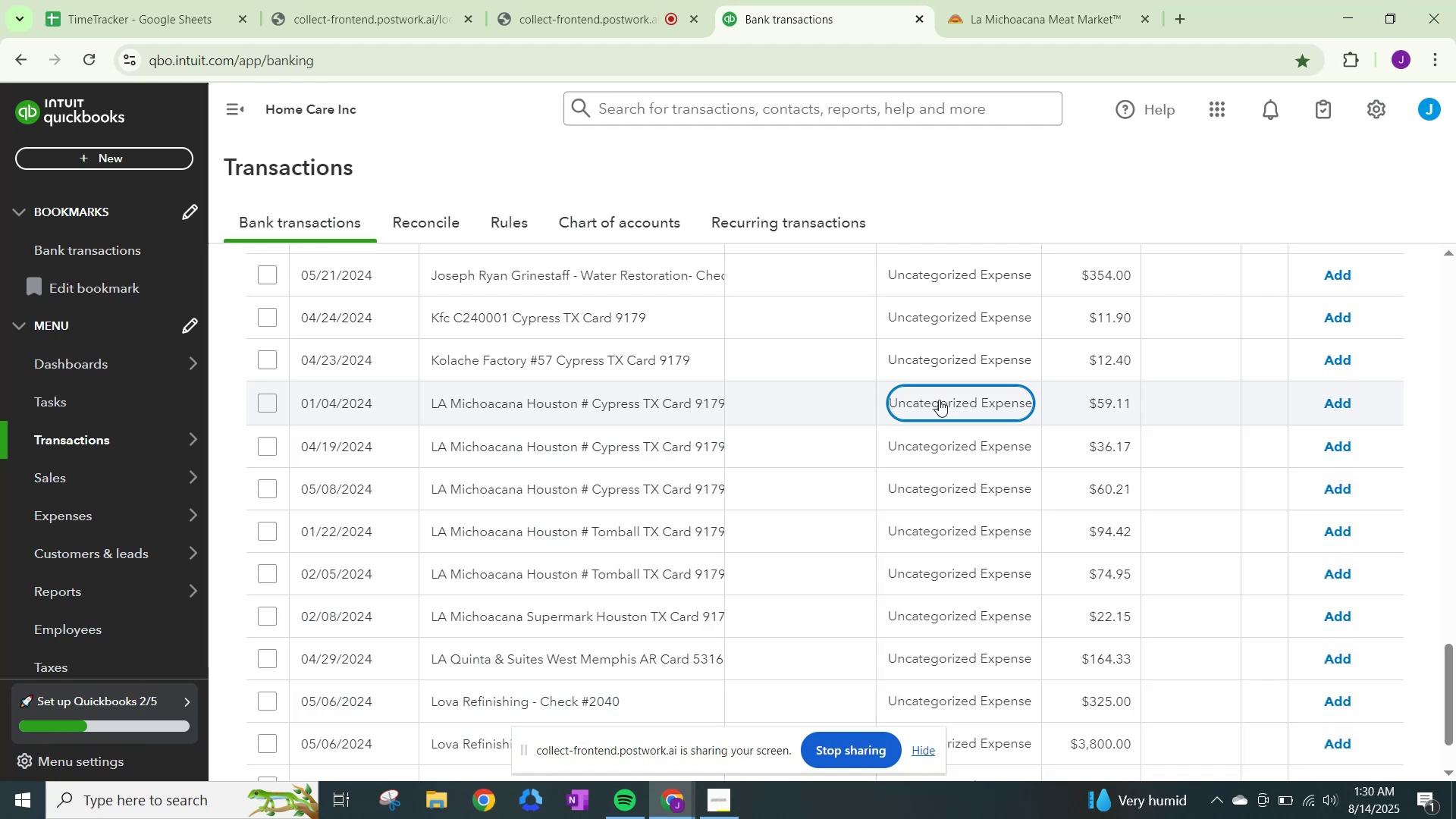 
wait(6.06)
 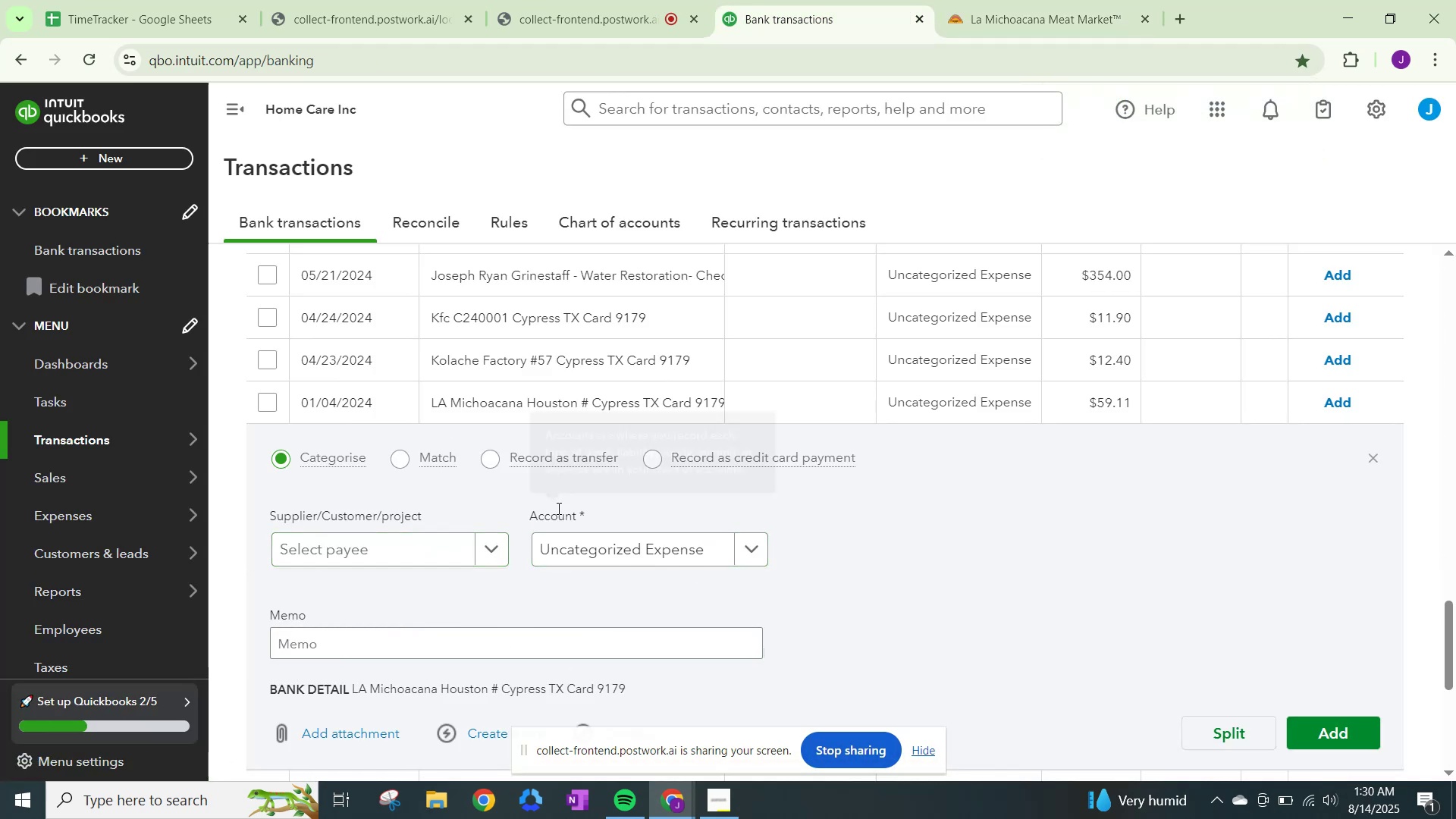 
left_click([497, 543])
 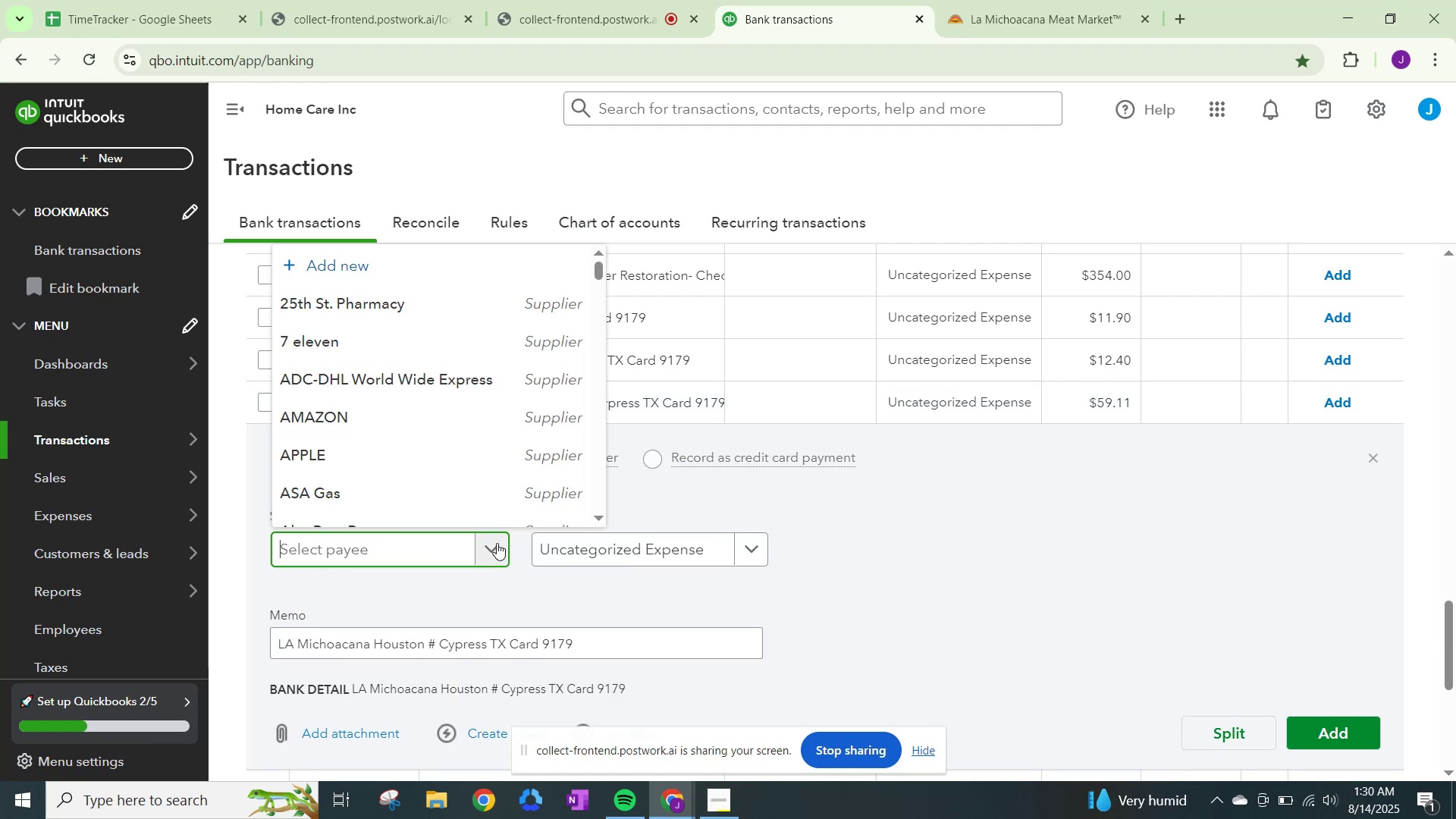 
type(LA Michoacana )
 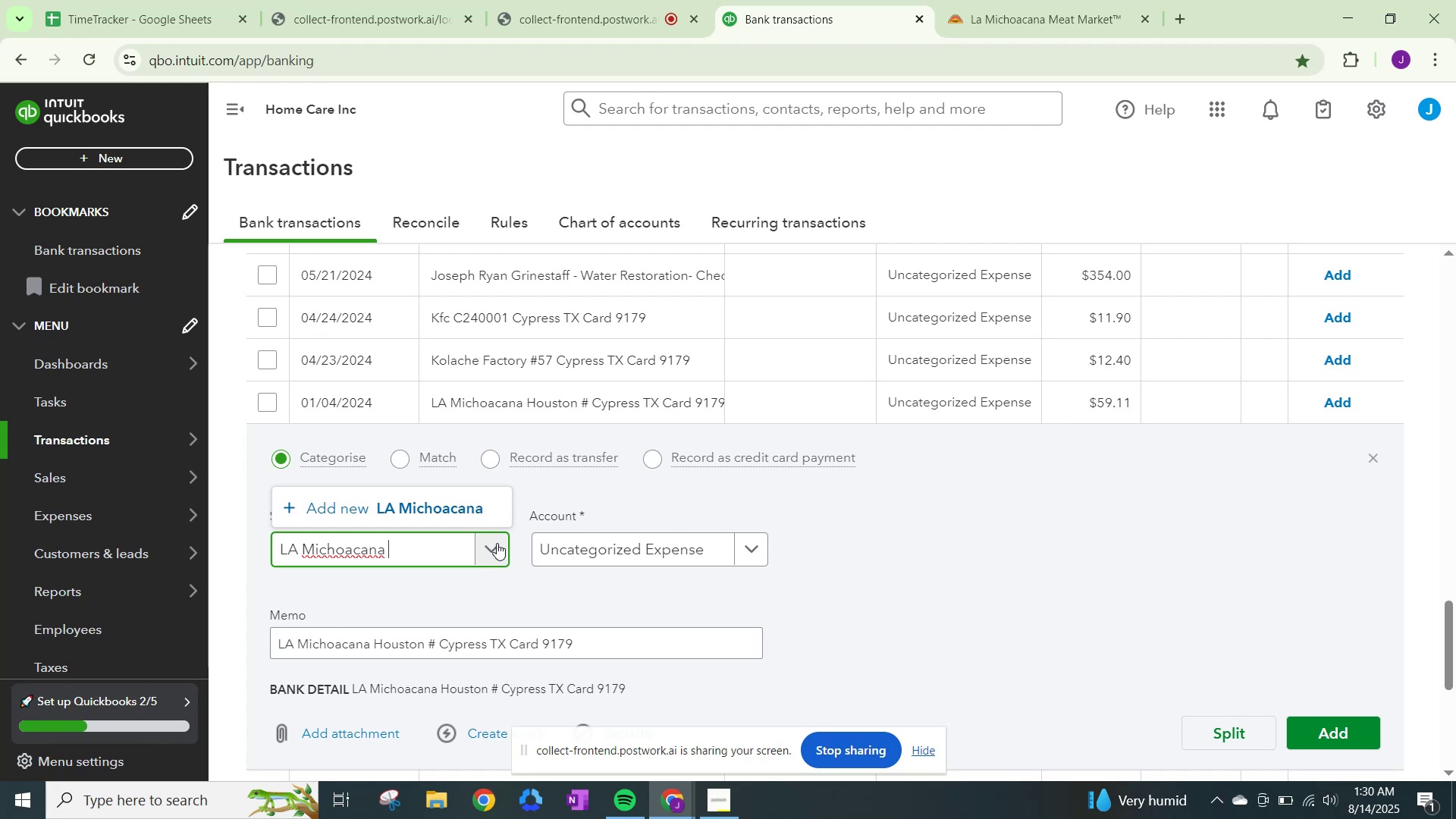 
left_click([407, 510])
 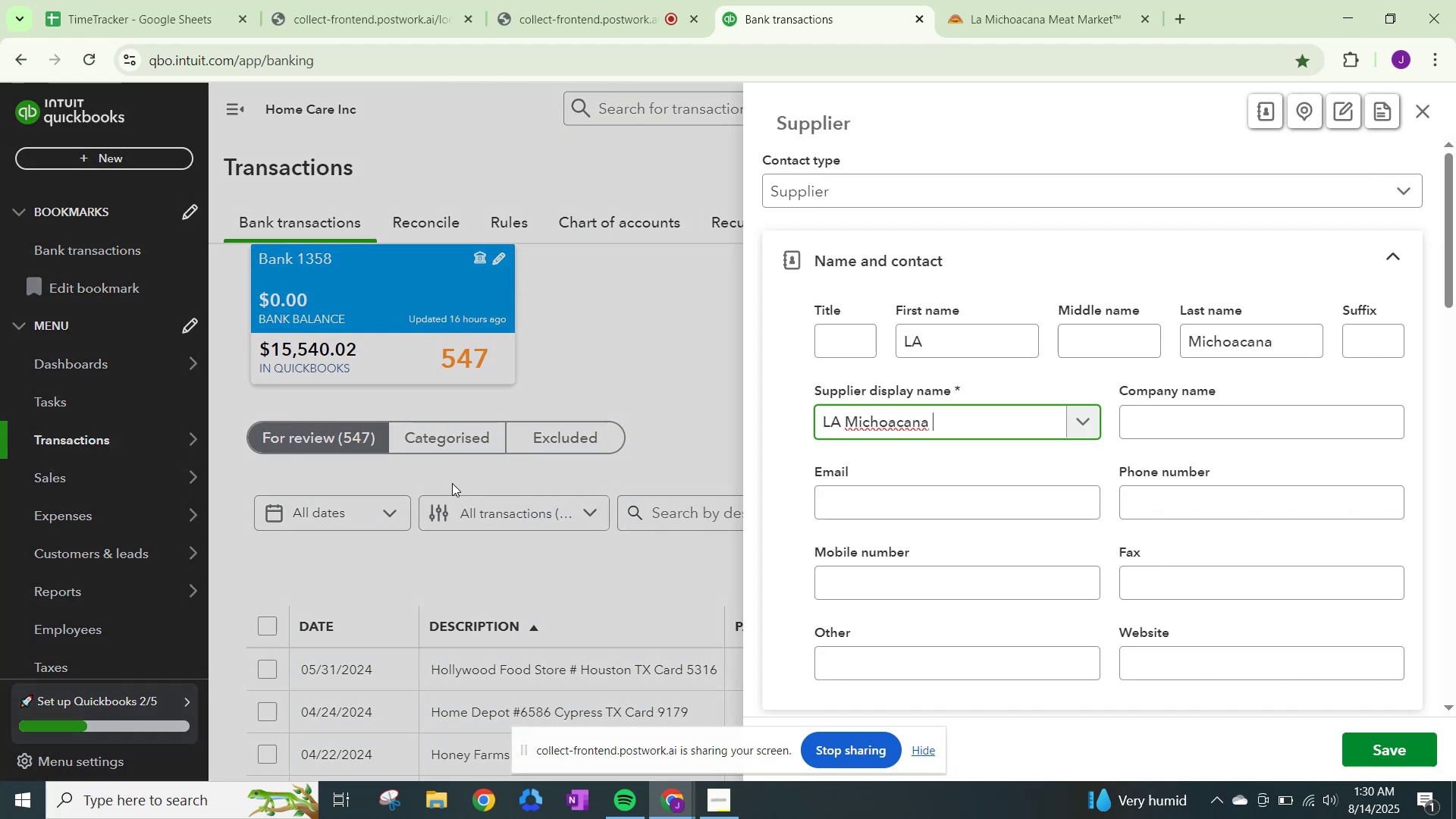 
scroll: coordinate [1114, 581], scroll_direction: down, amount: 22.0
 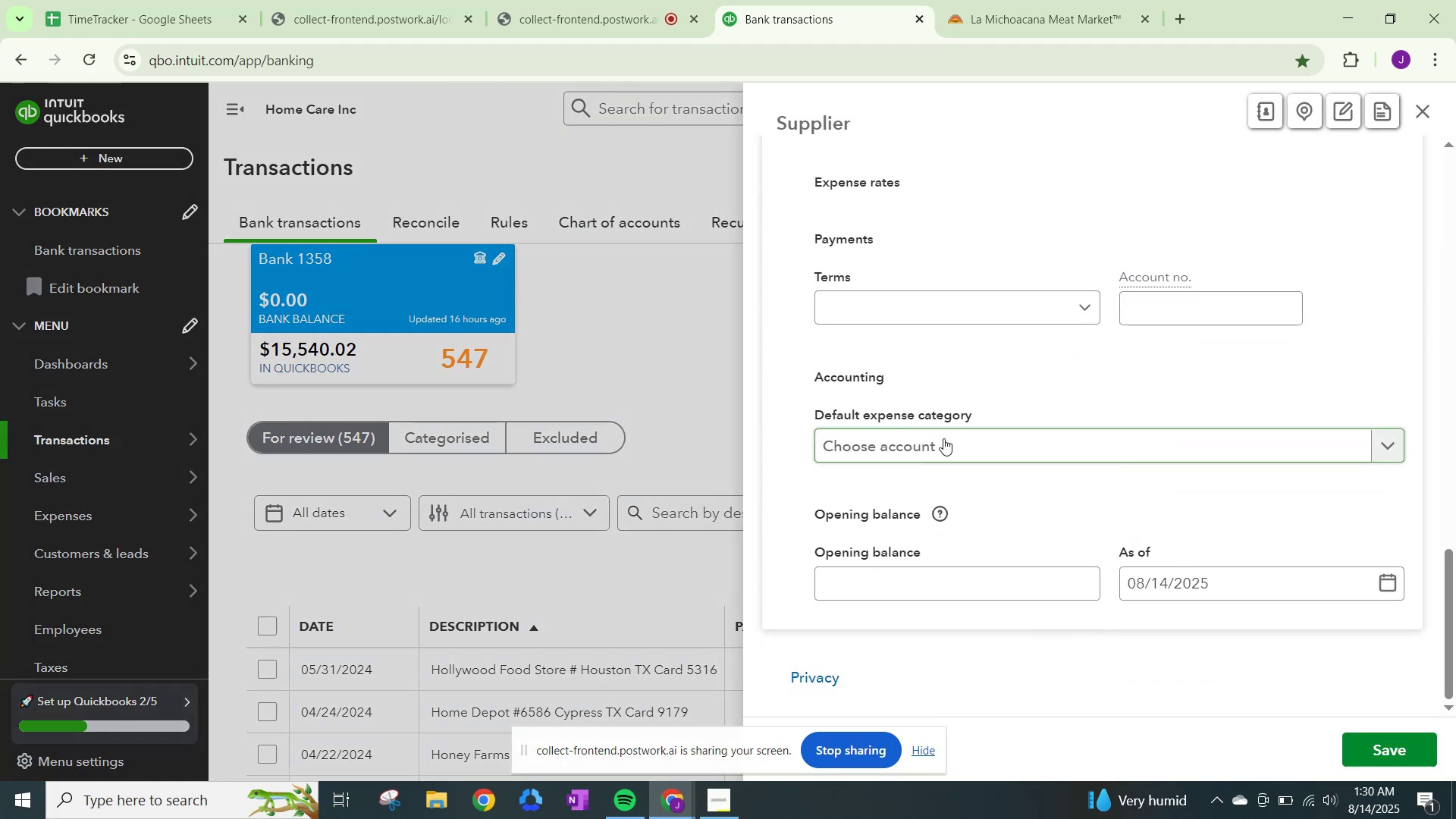 
left_click([945, 443])
 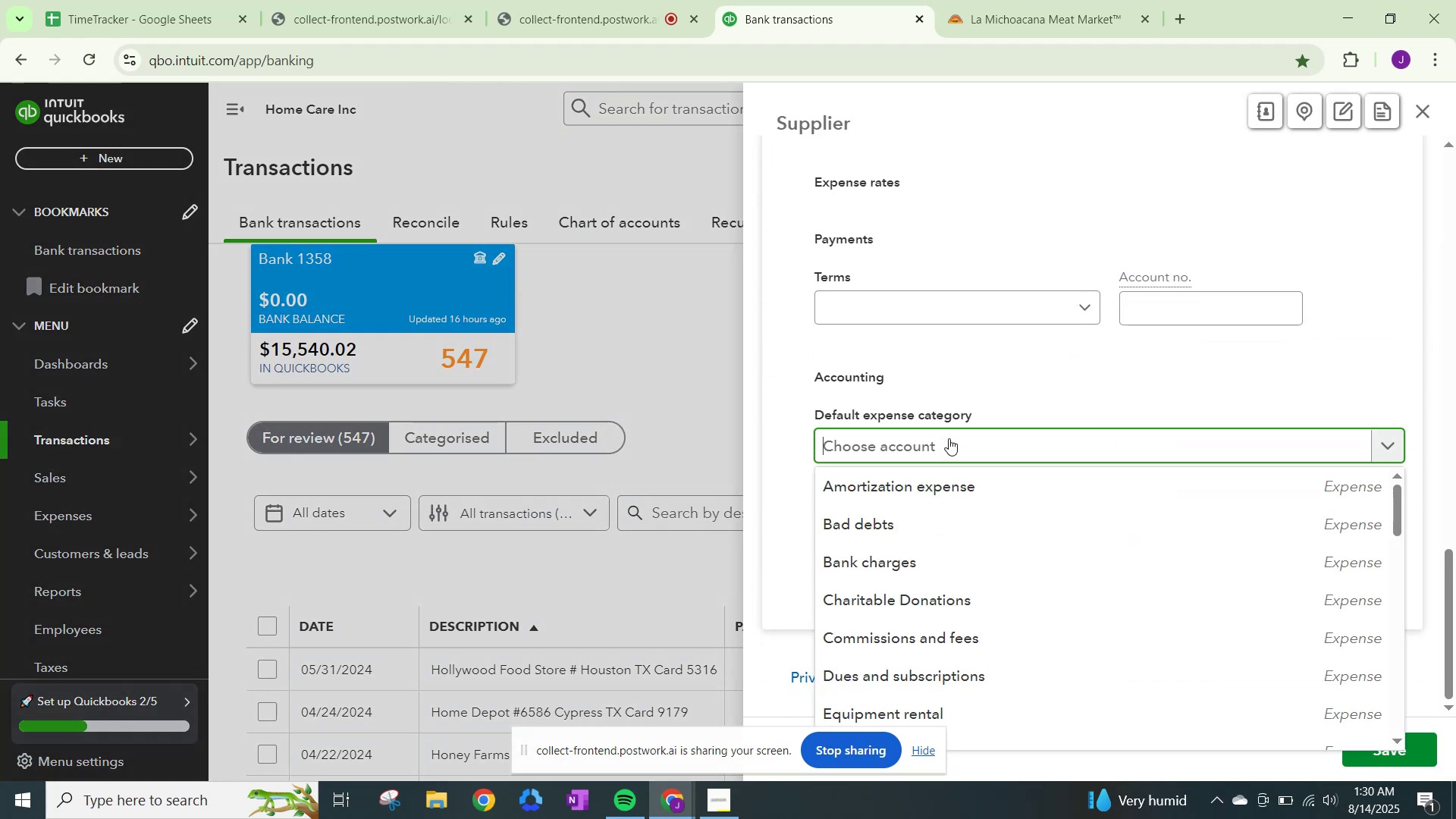 
type(meals)
 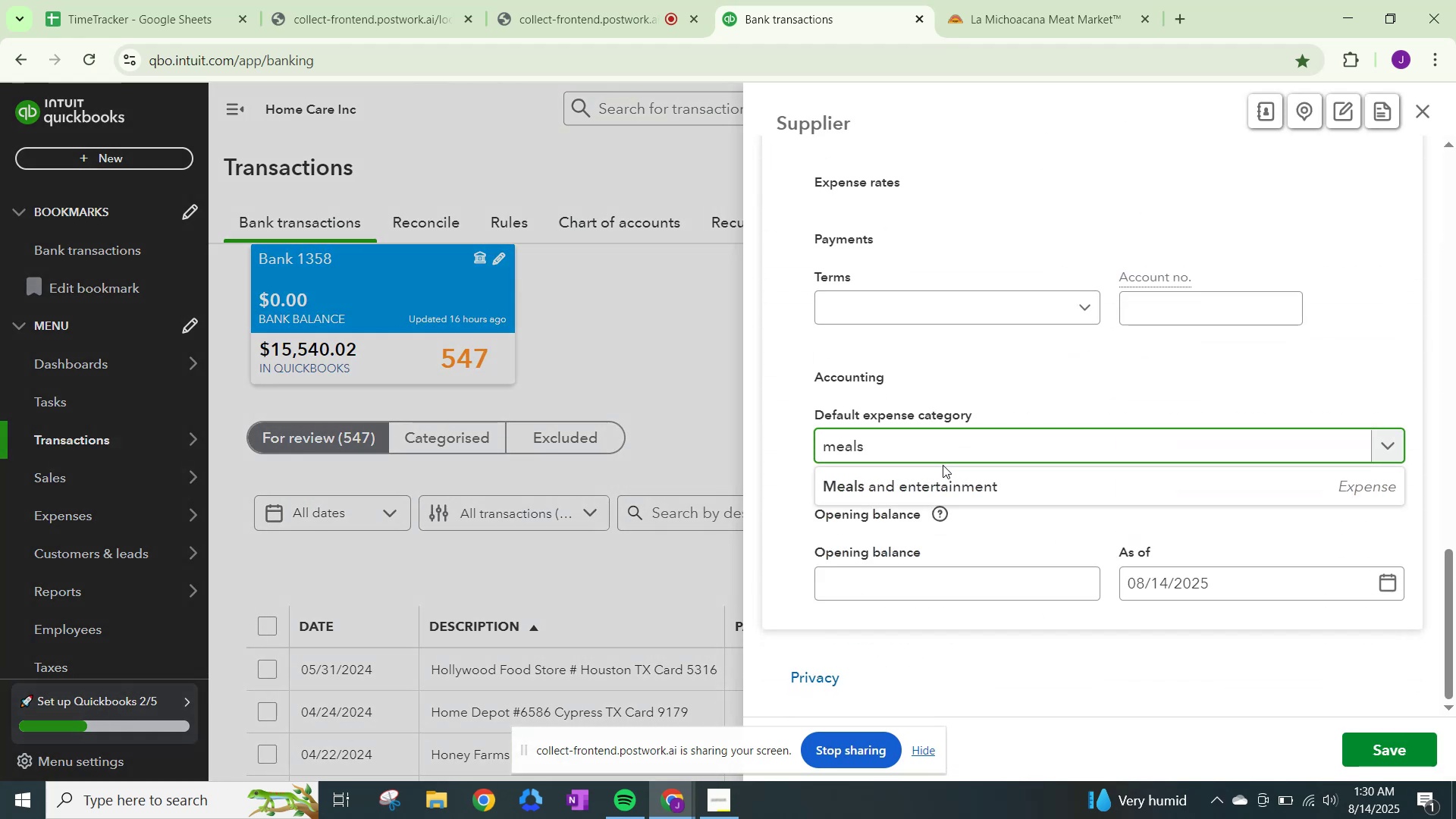 
left_click([937, 482])
 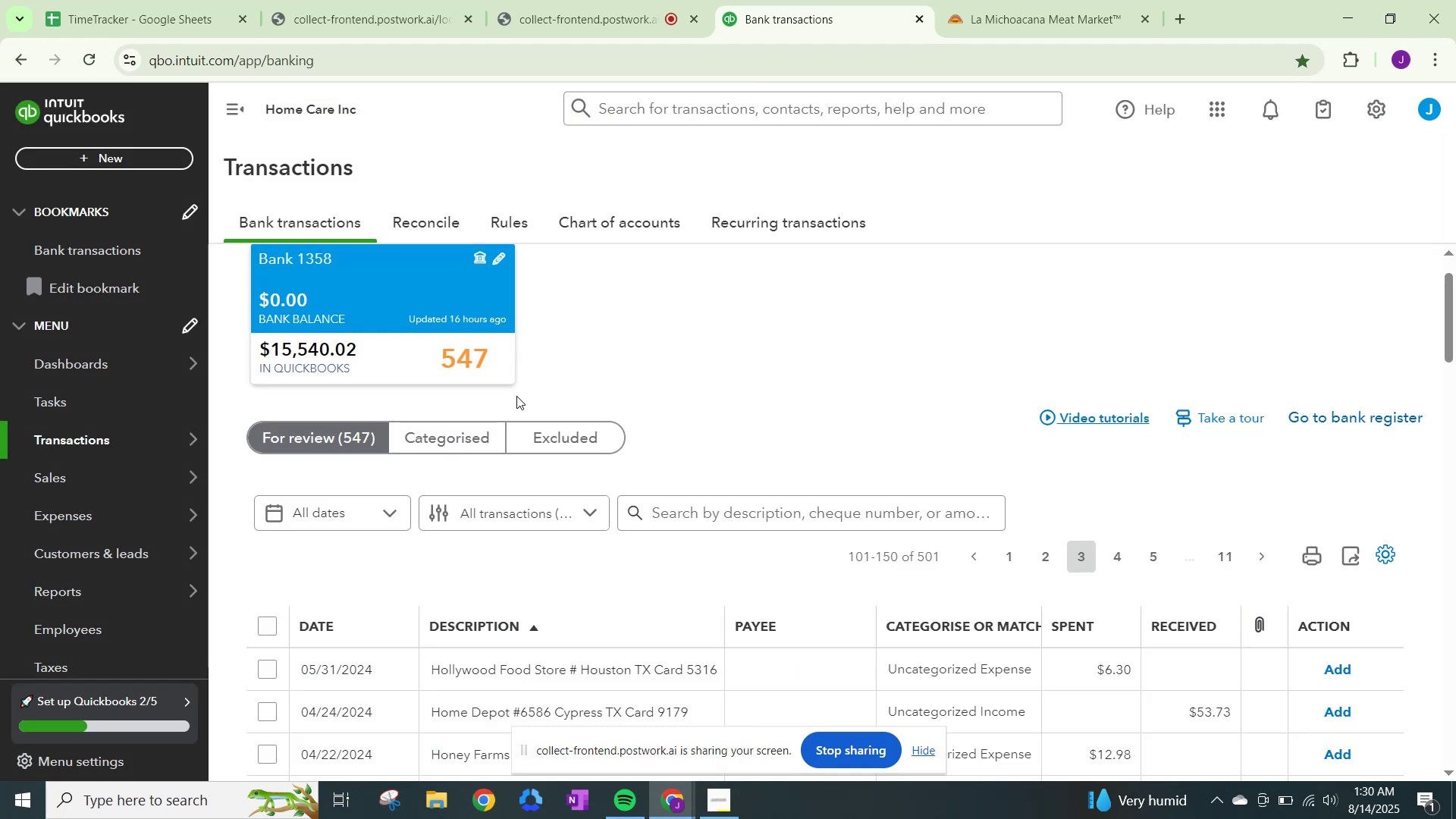 
scroll: coordinate [736, 529], scroll_direction: down, amount: 2.0
 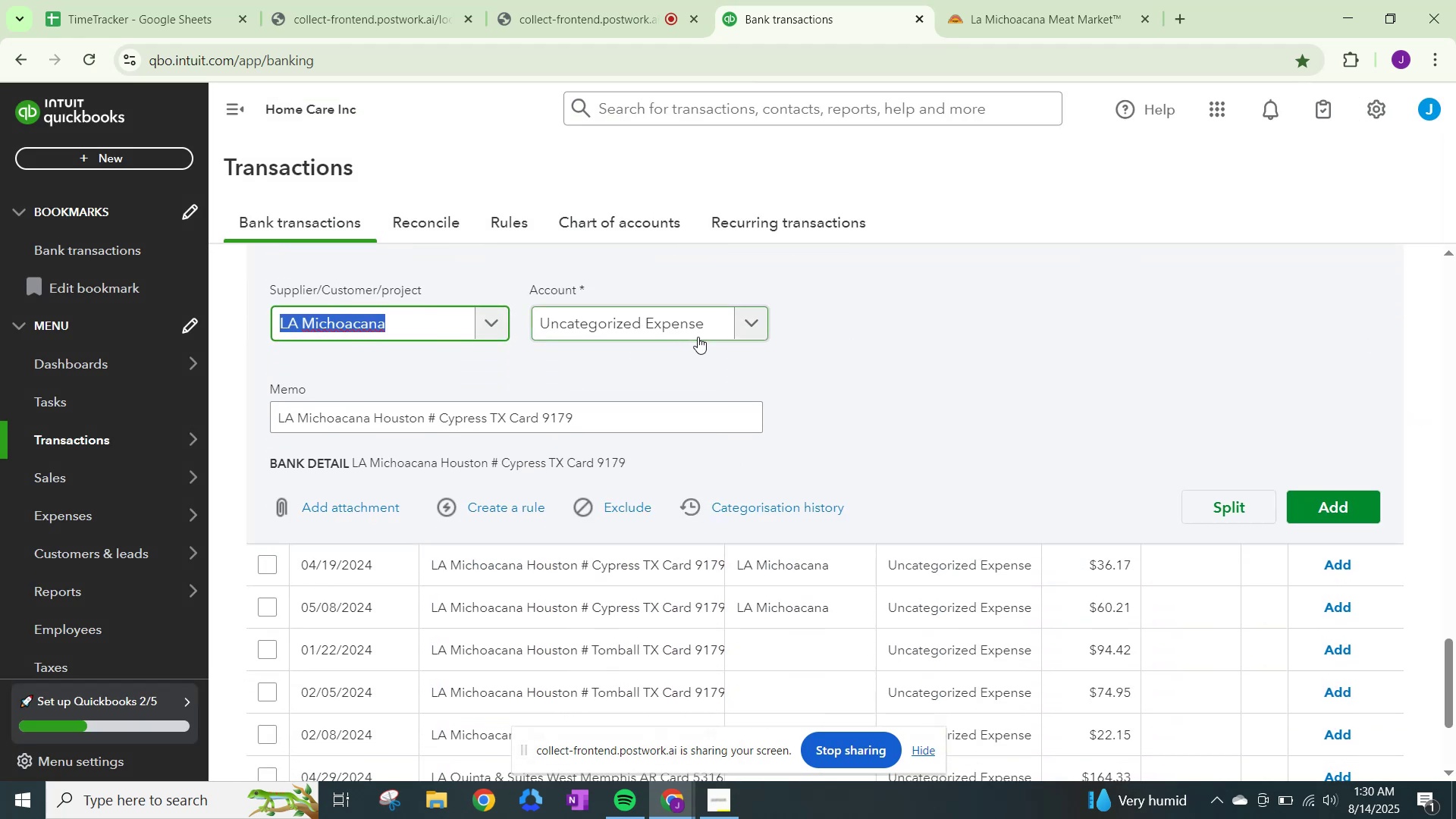 
left_click([670, 316])
 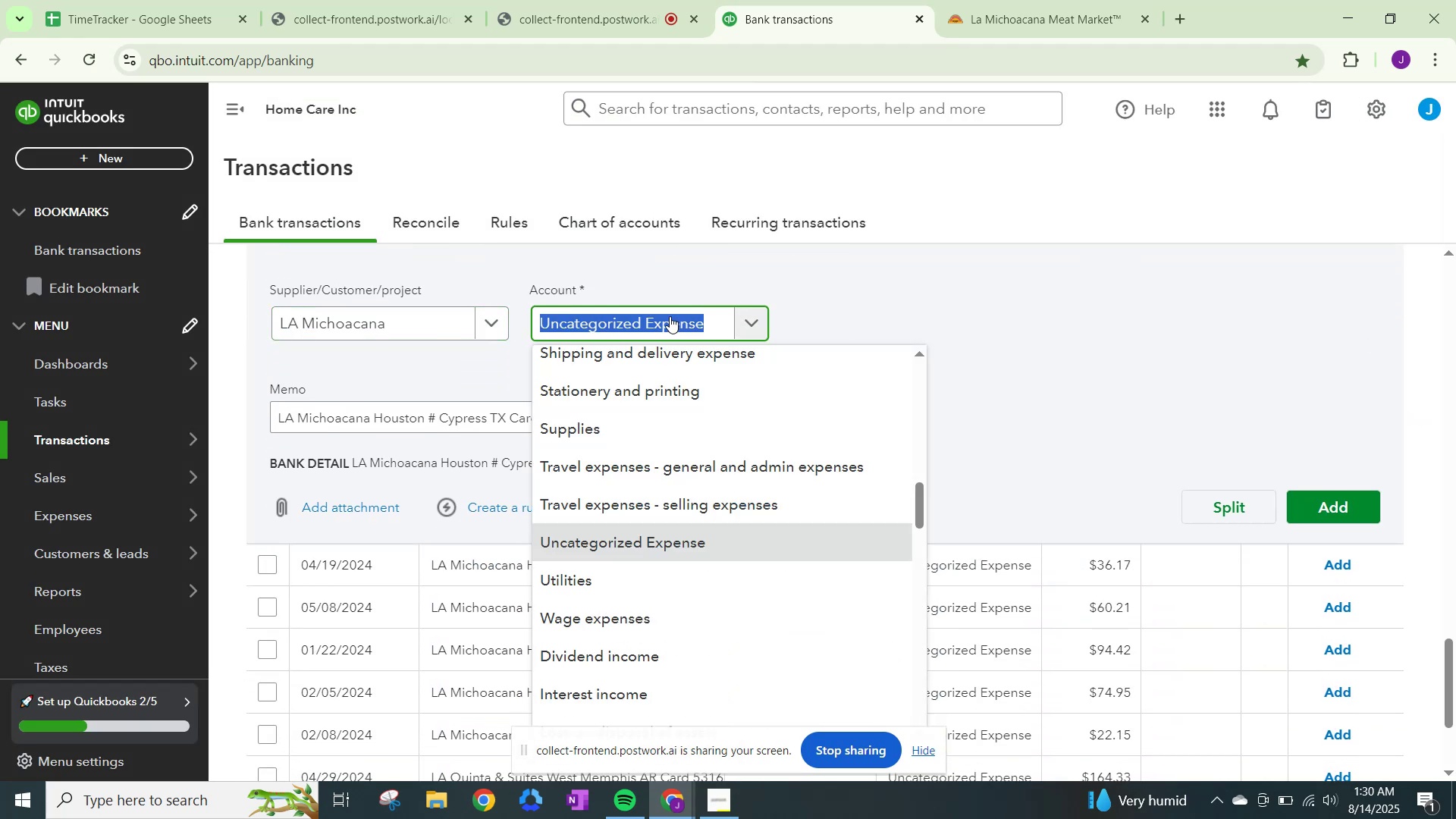 
type(mea)
 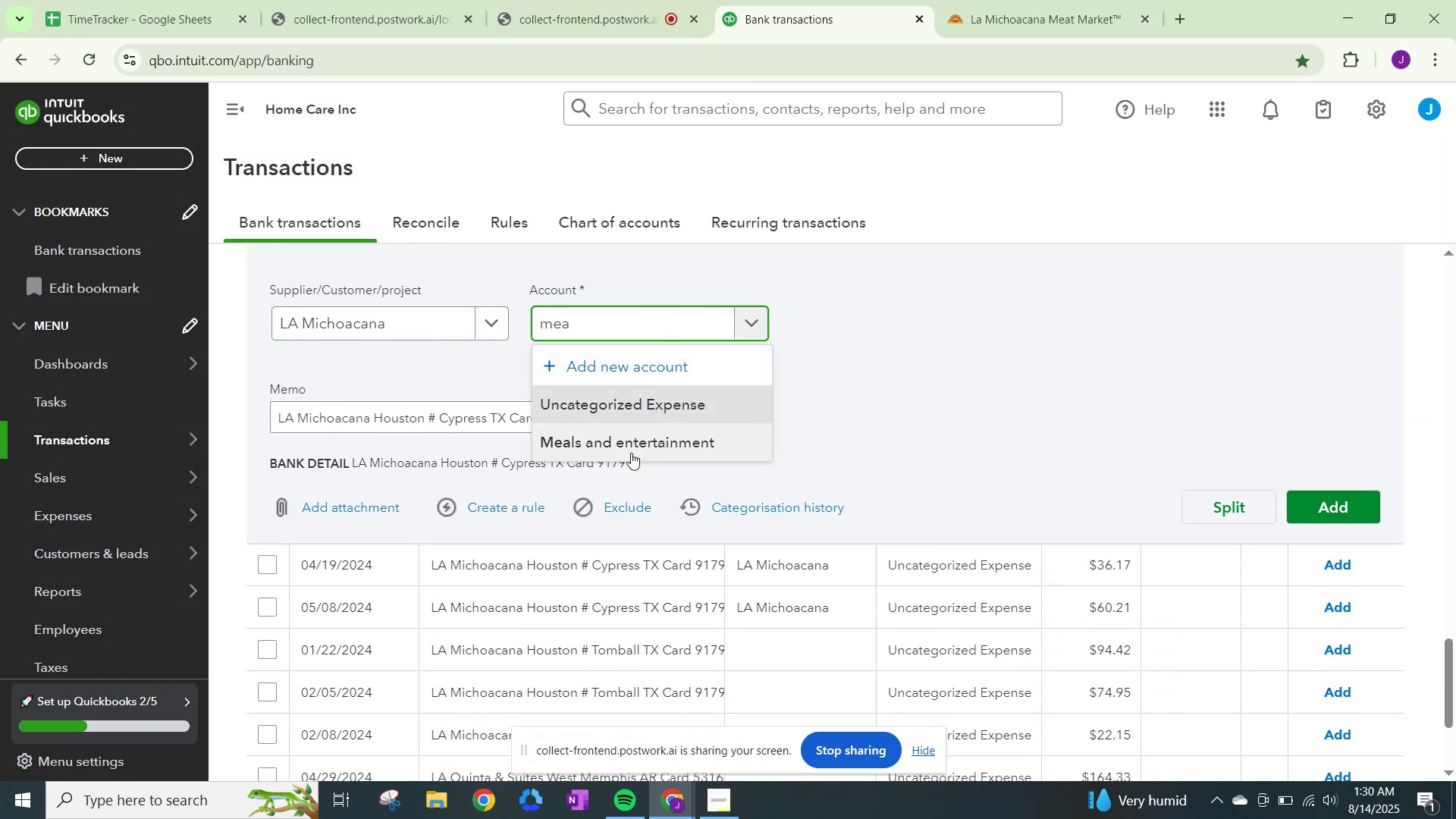 
left_click([632, 448])
 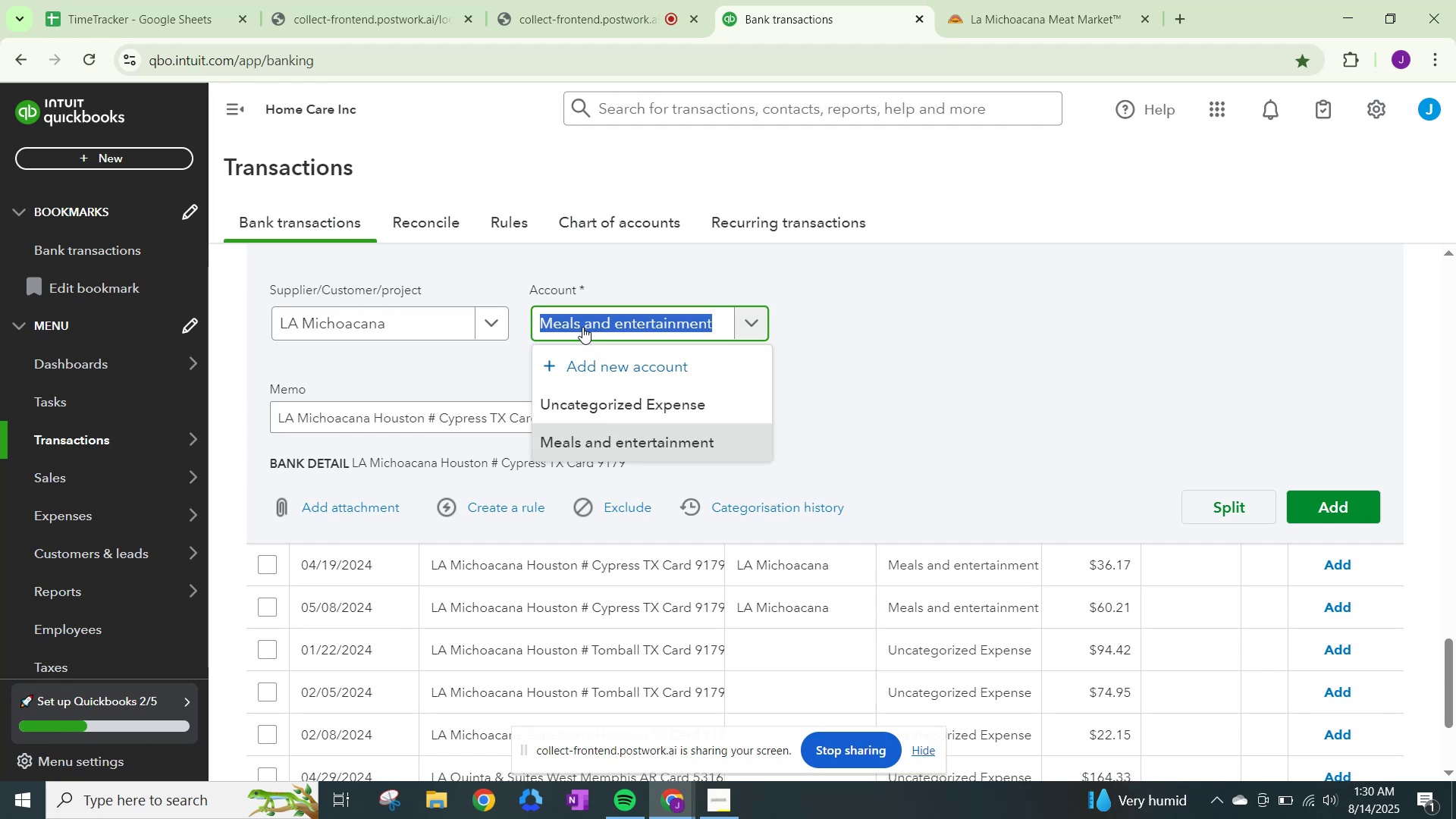 
key(Control+C)
 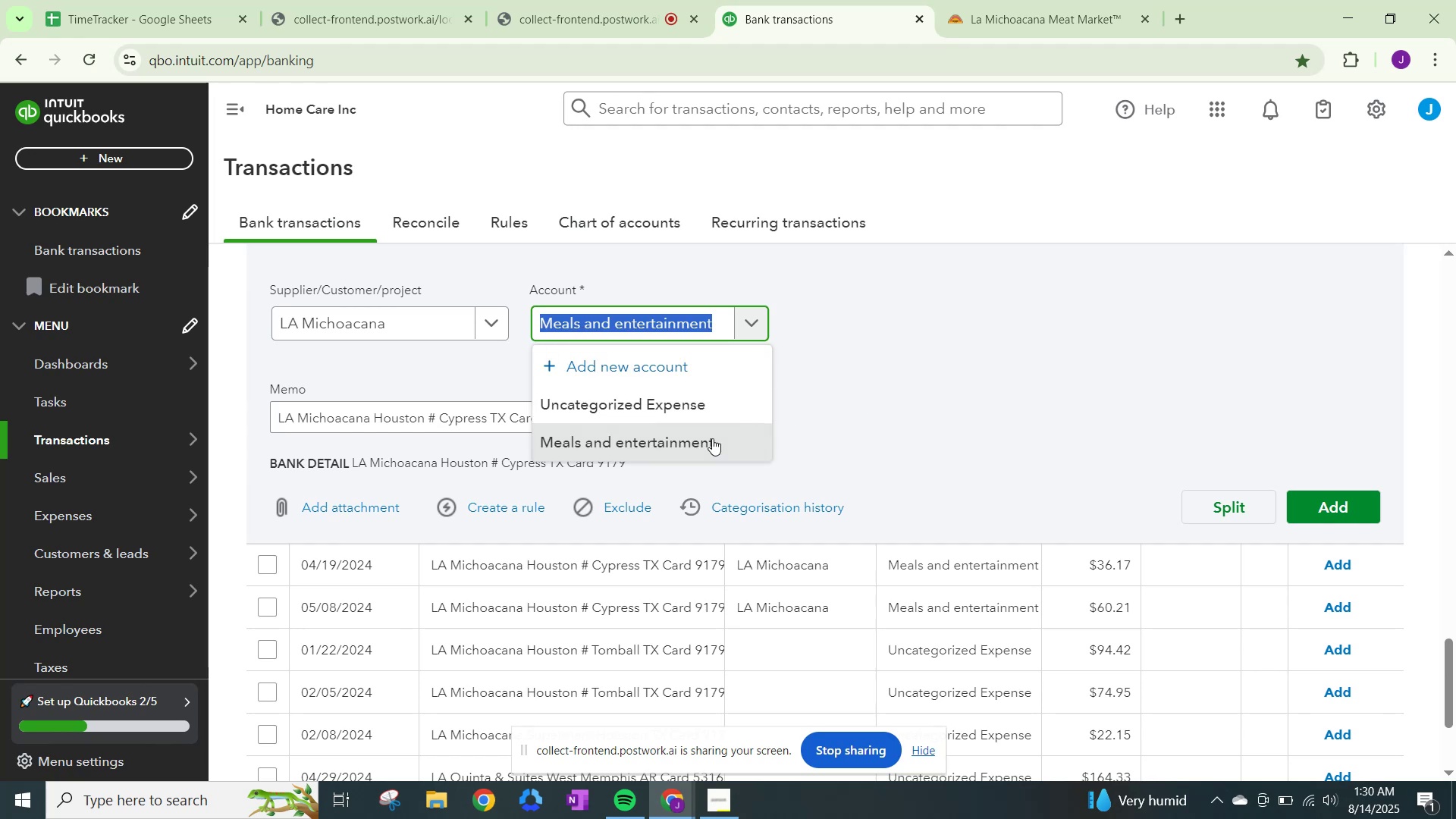 
left_click([705, 438])
 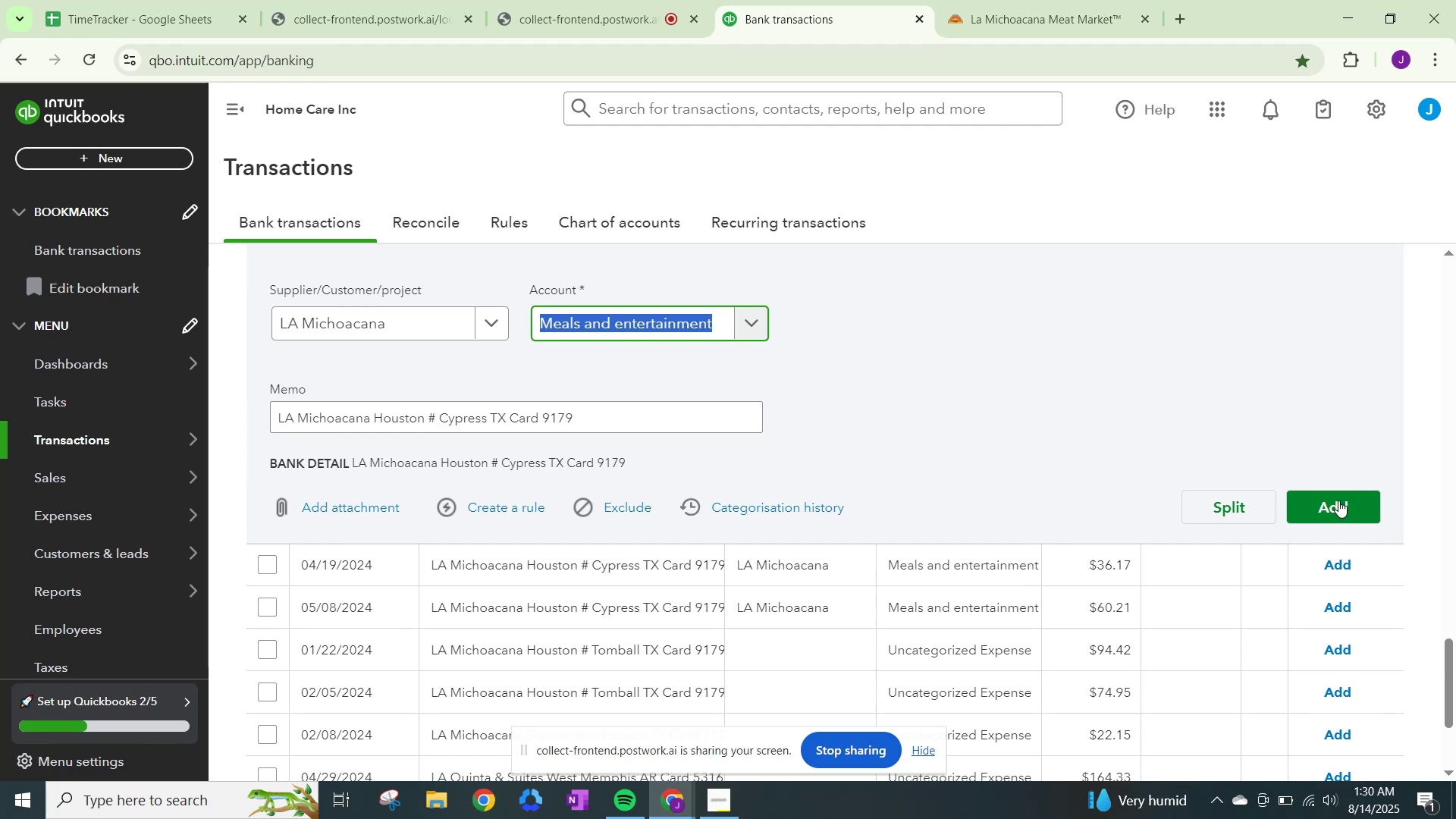 
left_click([1340, 504])
 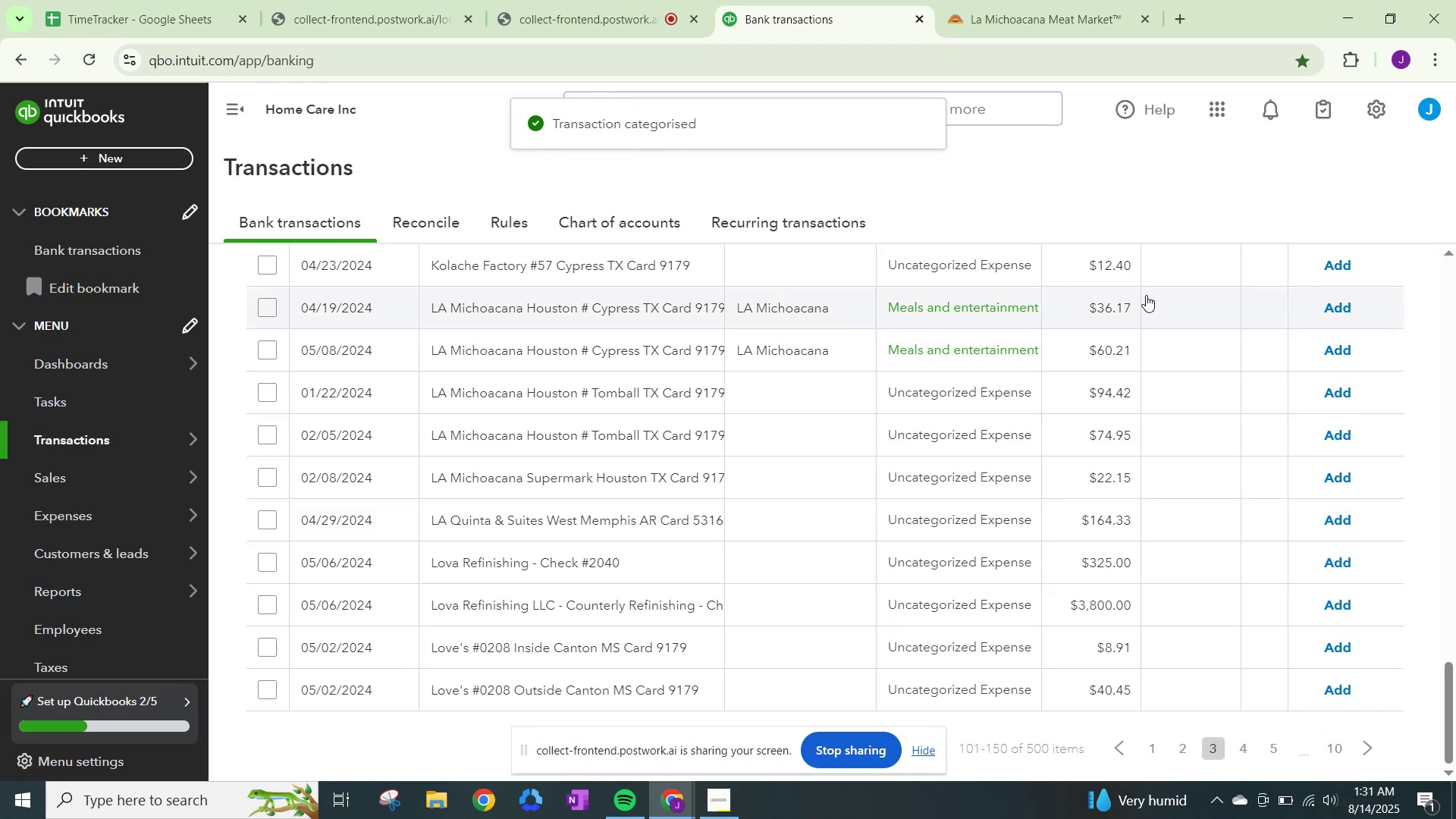 
left_click([1326, 309])
 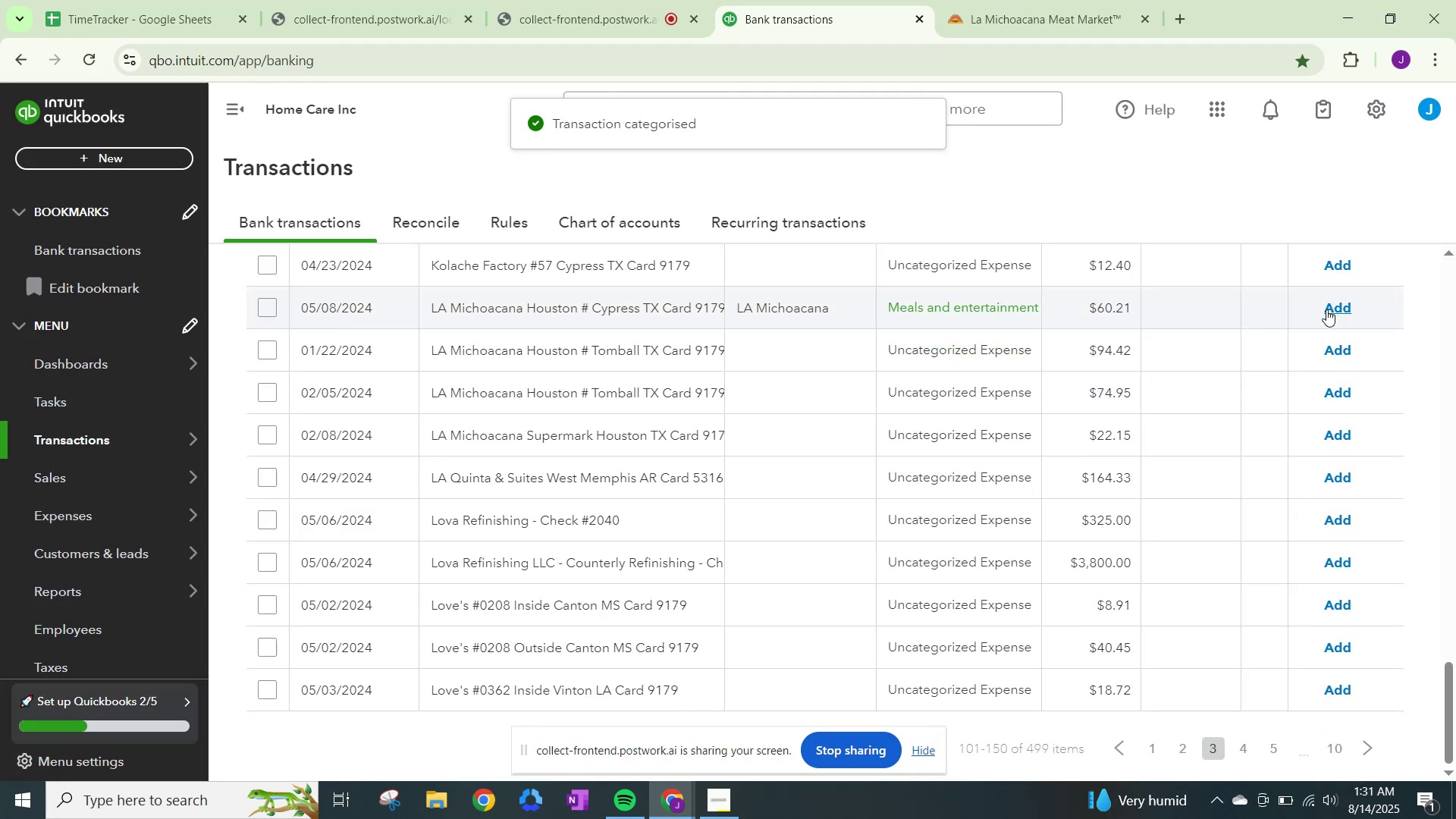 
left_click([1326, 309])
 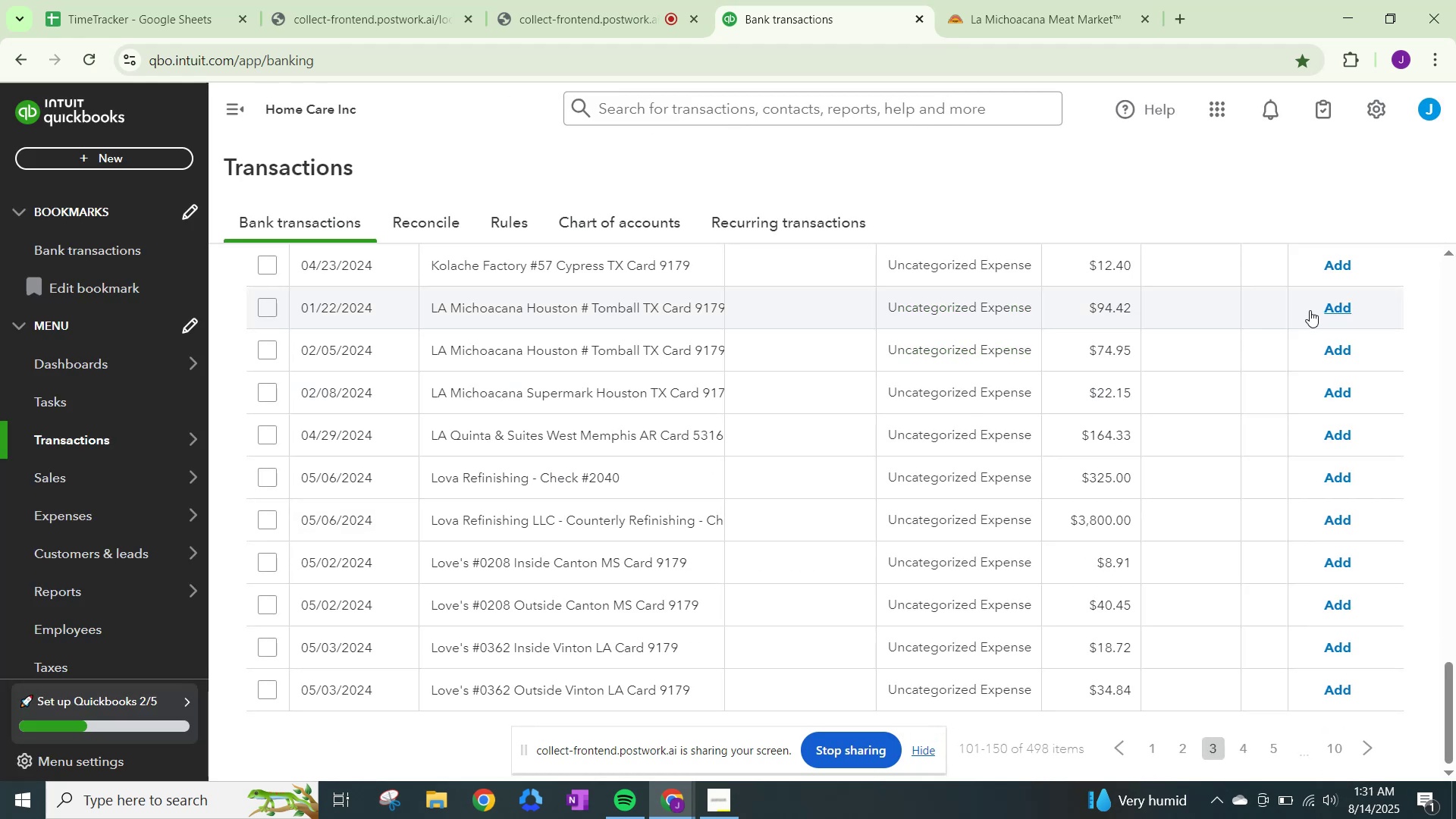 
left_click([993, 309])
 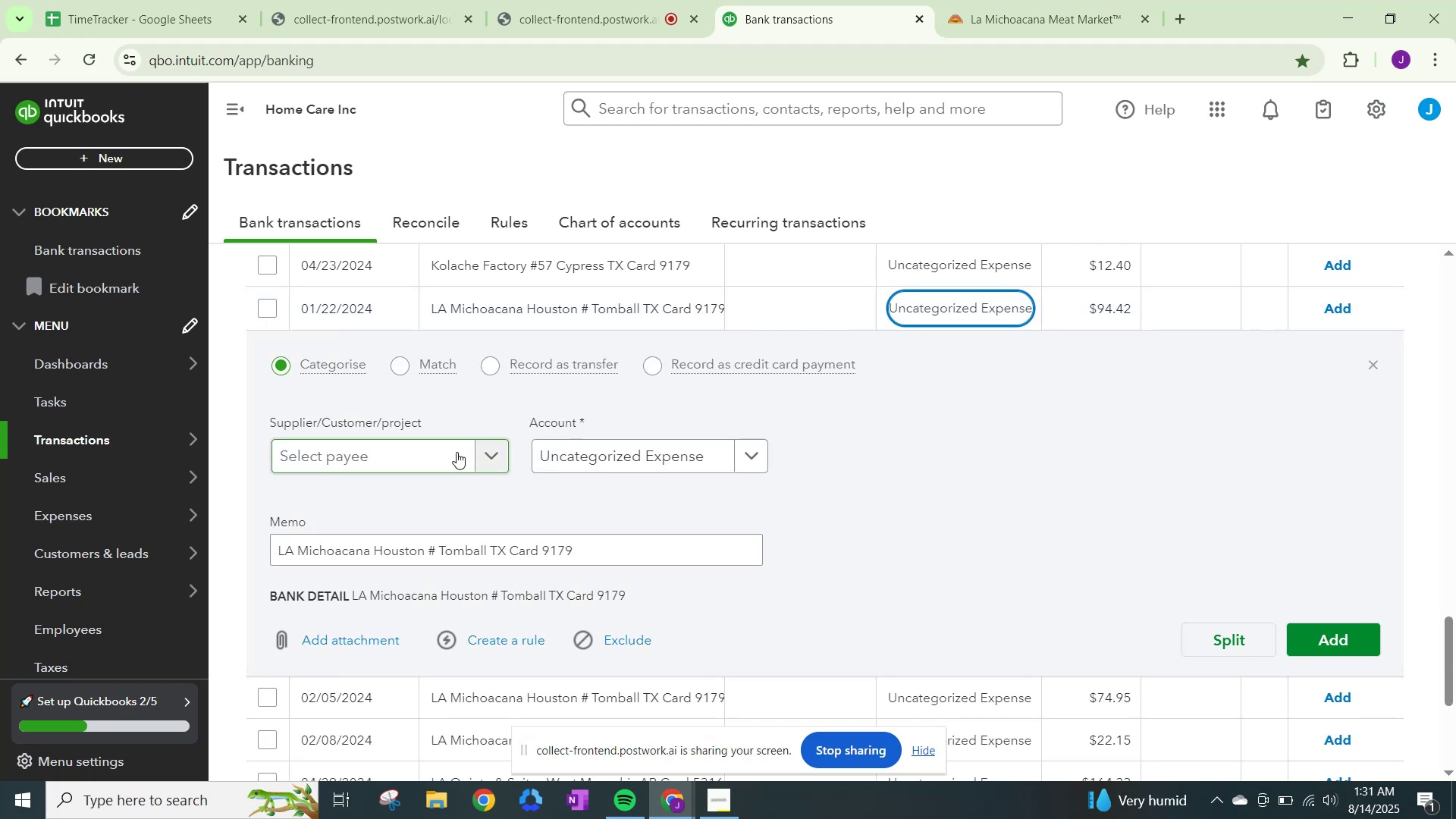 
left_click([485, 458])
 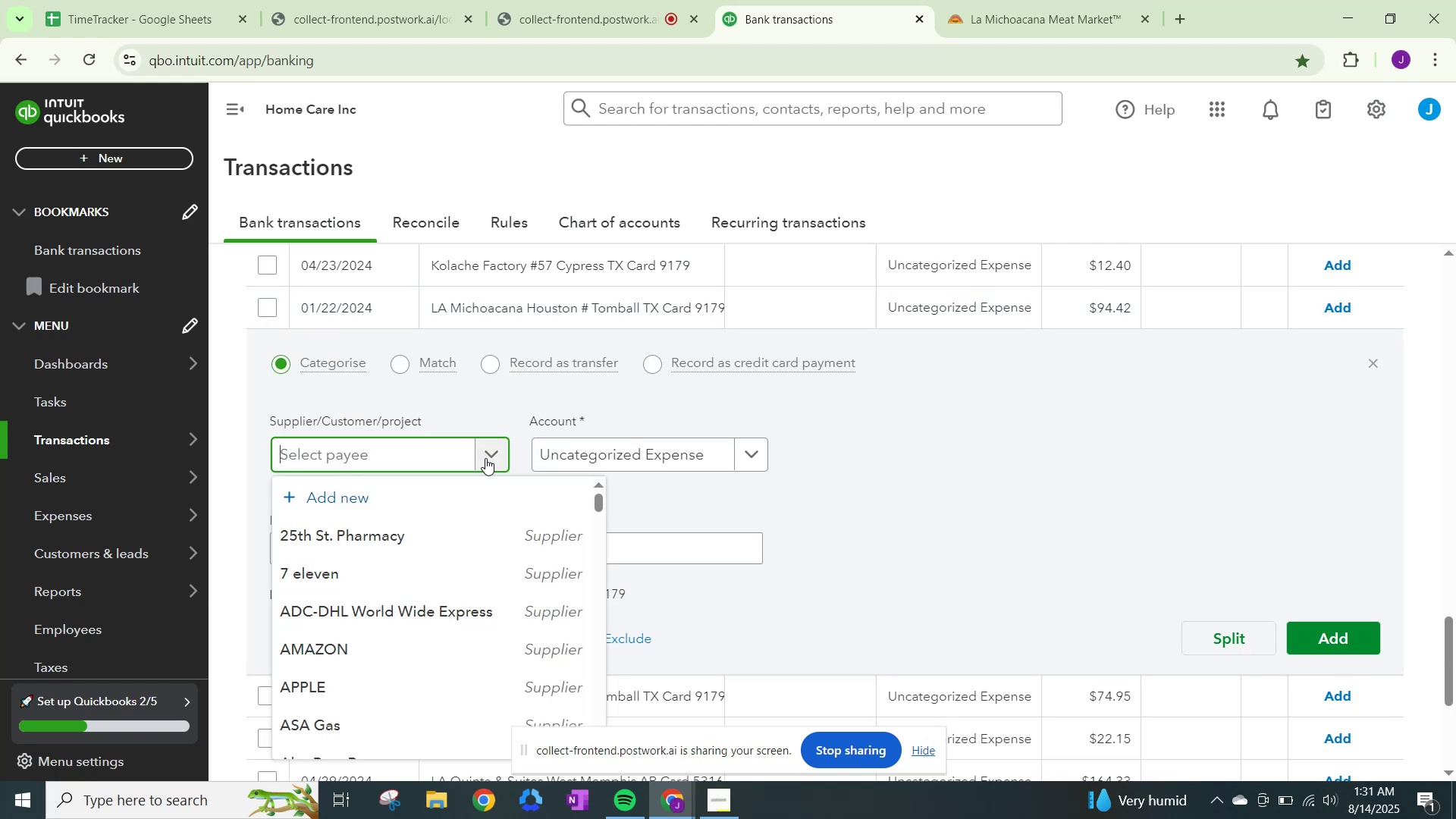 
key(Control+ControlLeft)
 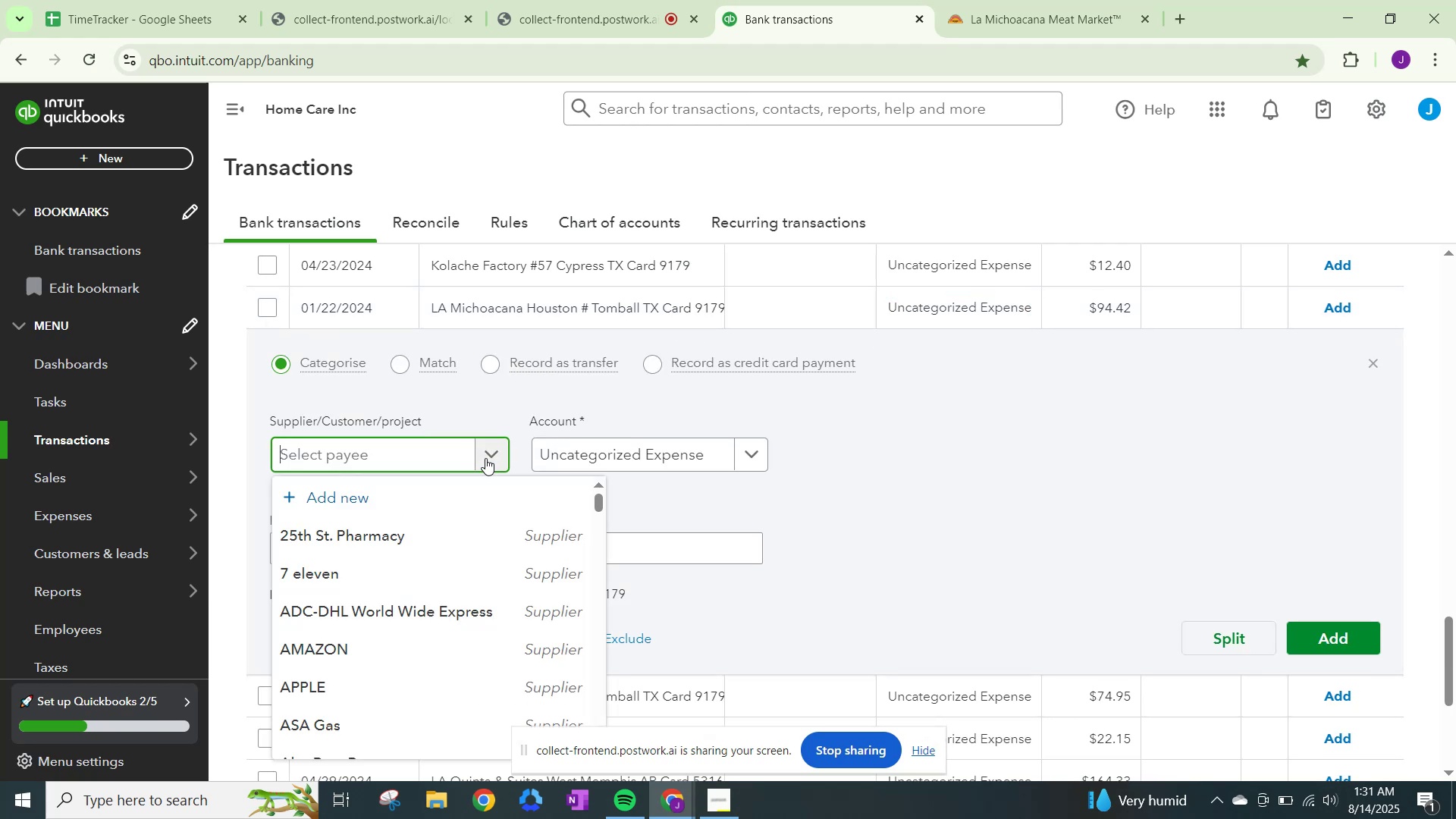 
key(Control+V)
 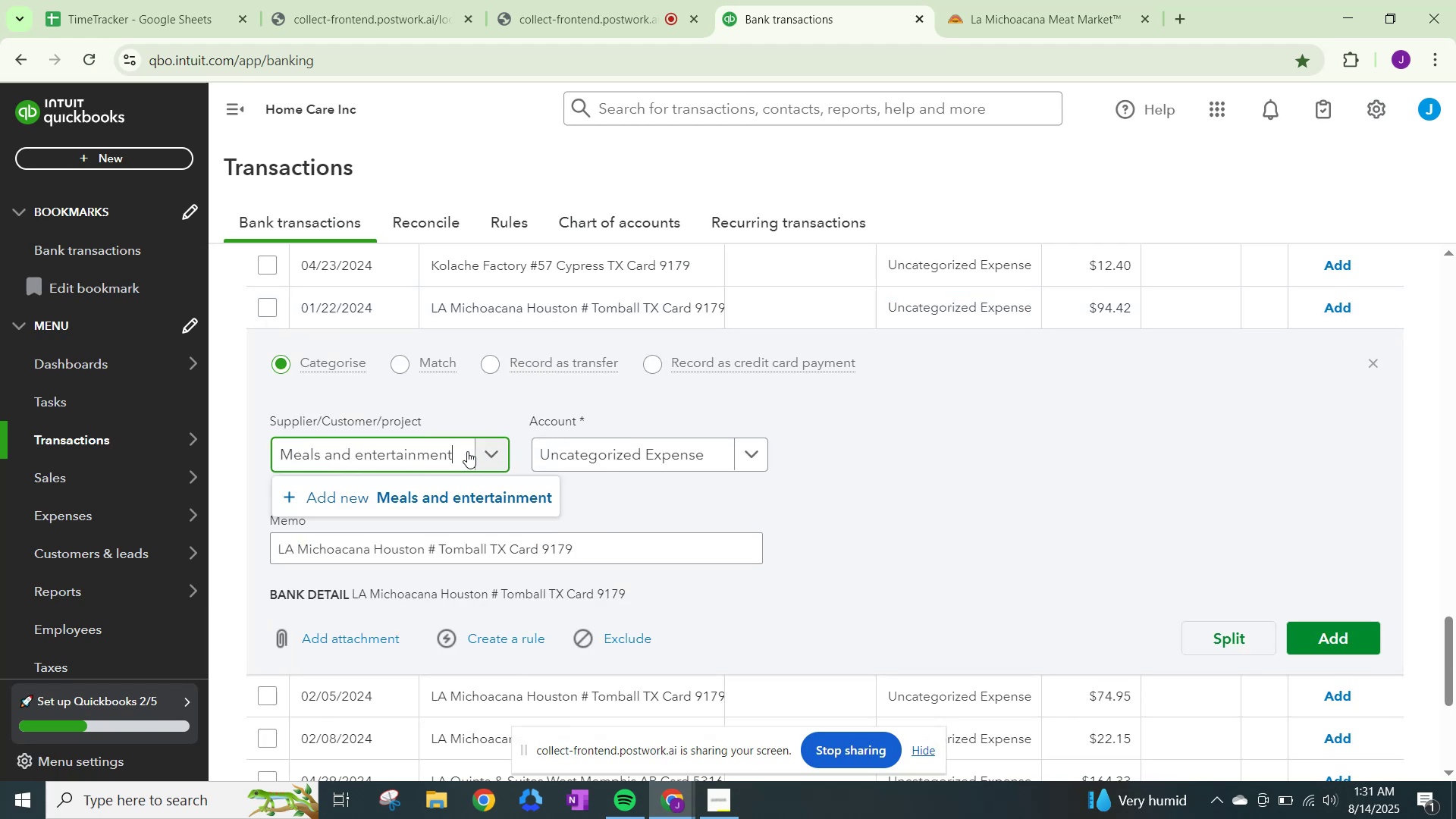 
left_click_drag(start_coordinate=[453, 446], to_coordinate=[44, 408])
 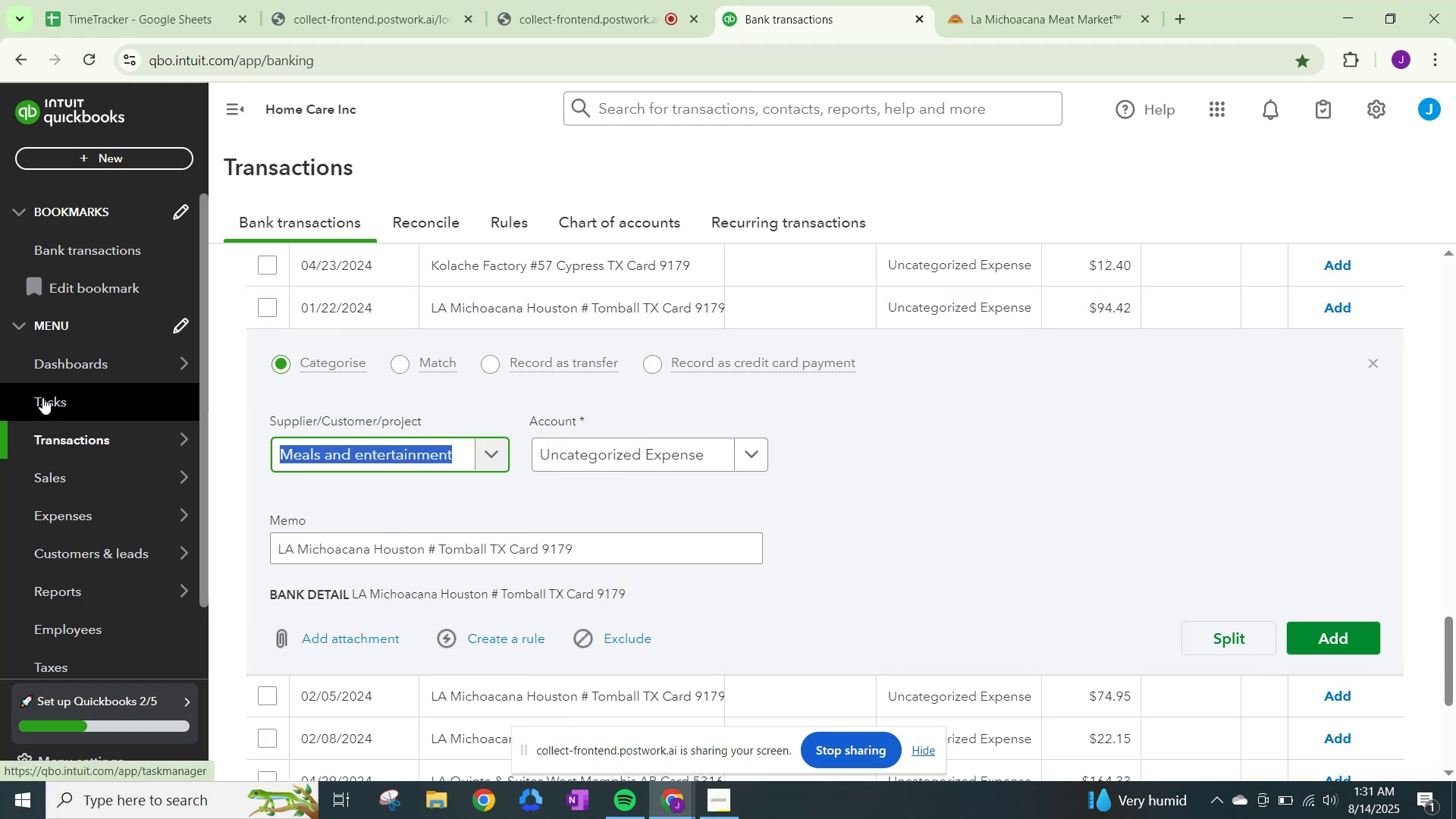 
type(la)
 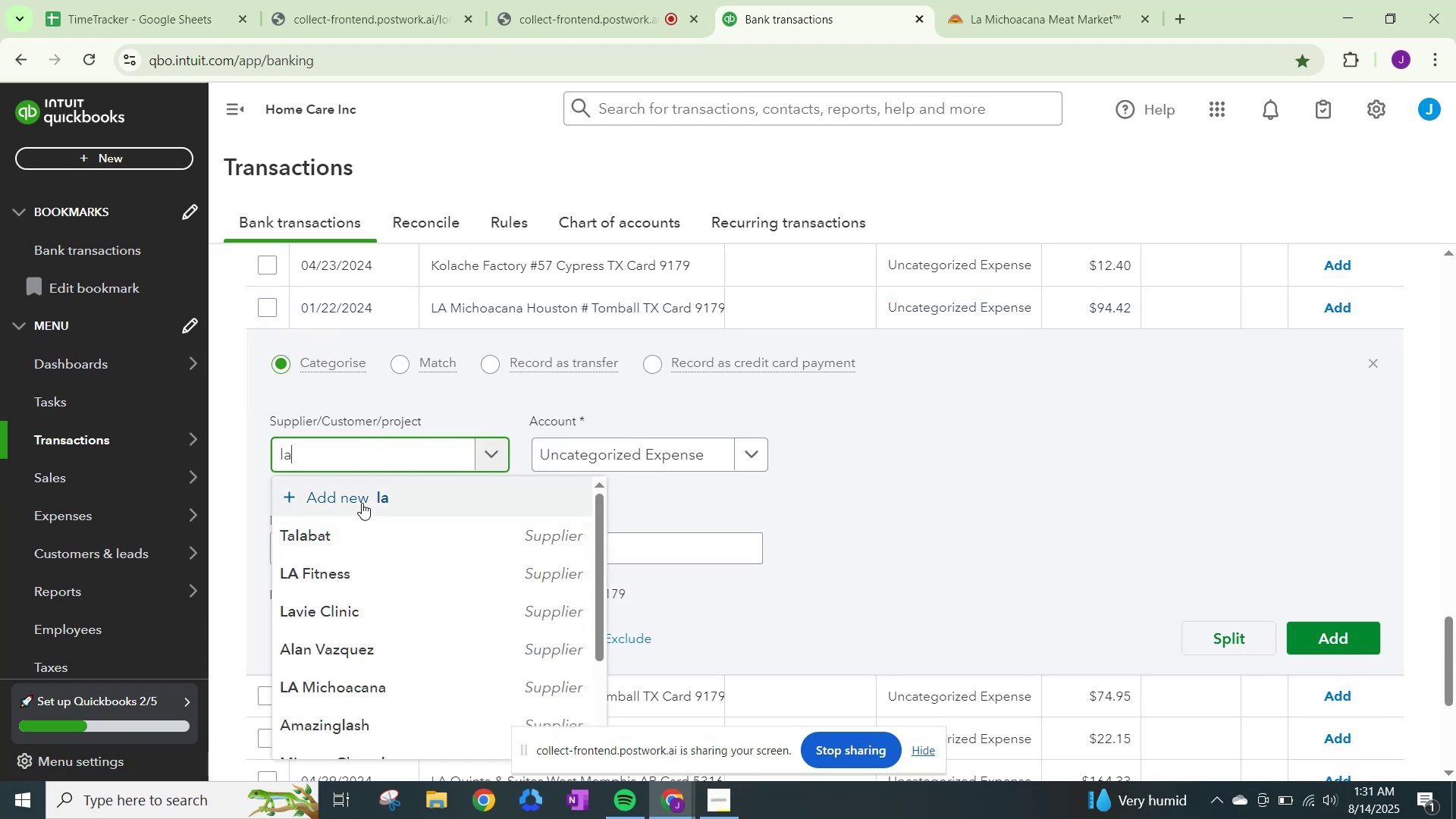 
key(Backspace)
key(Backspace)
key(Backspace)
type(LA)
 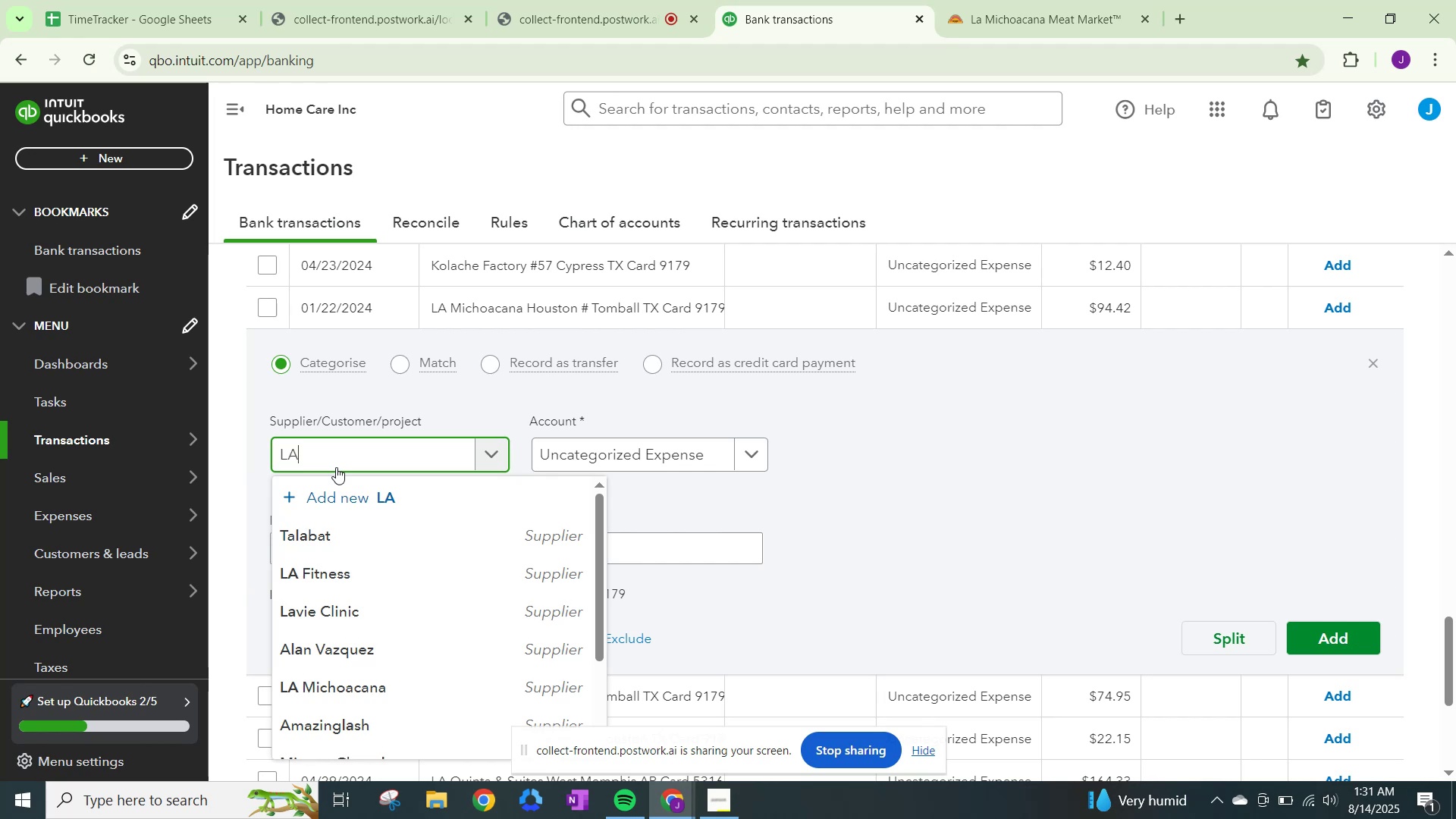 
left_click([369, 686])
 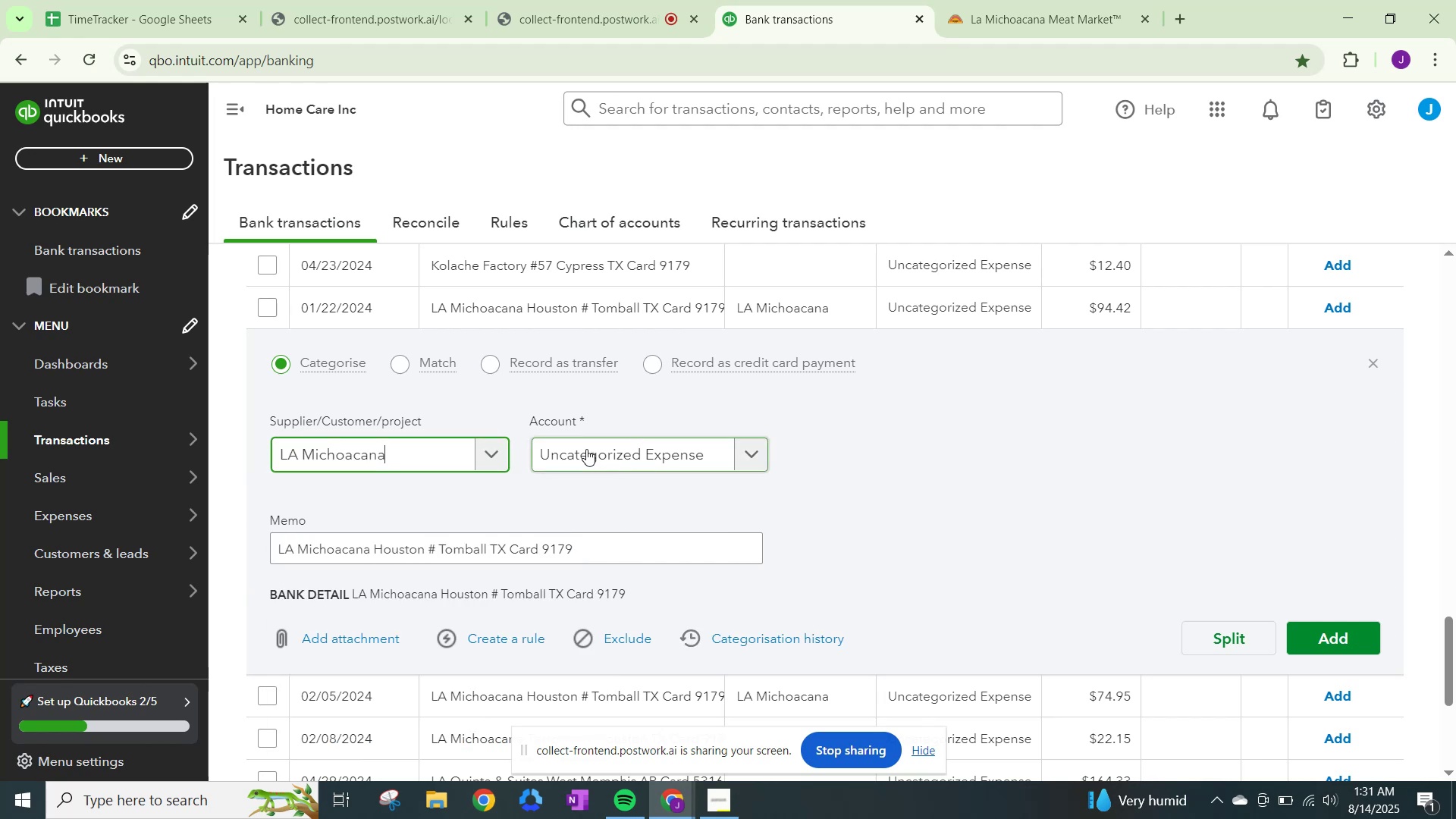 
left_click([592, 447])
 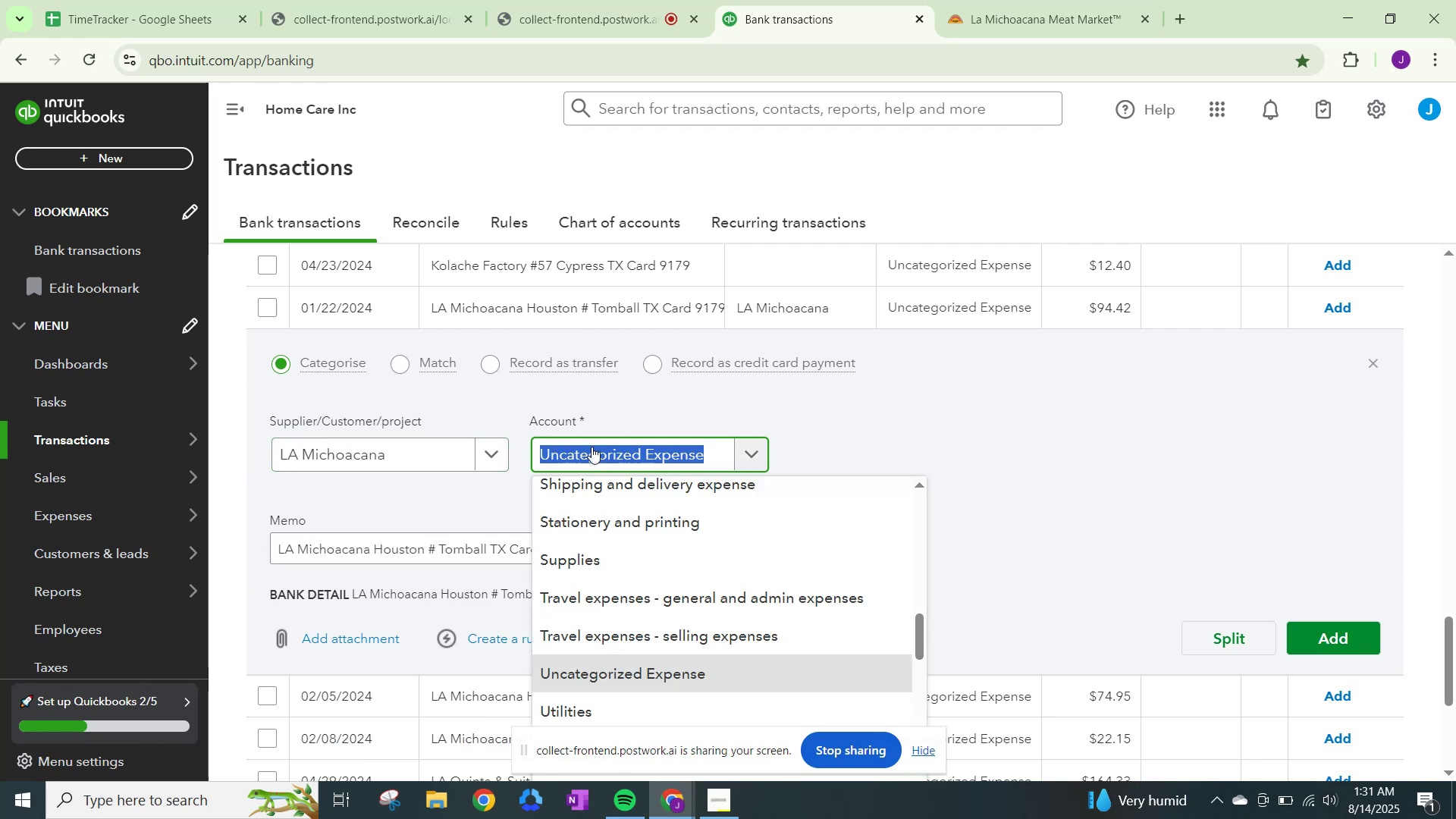 
type(meals)
 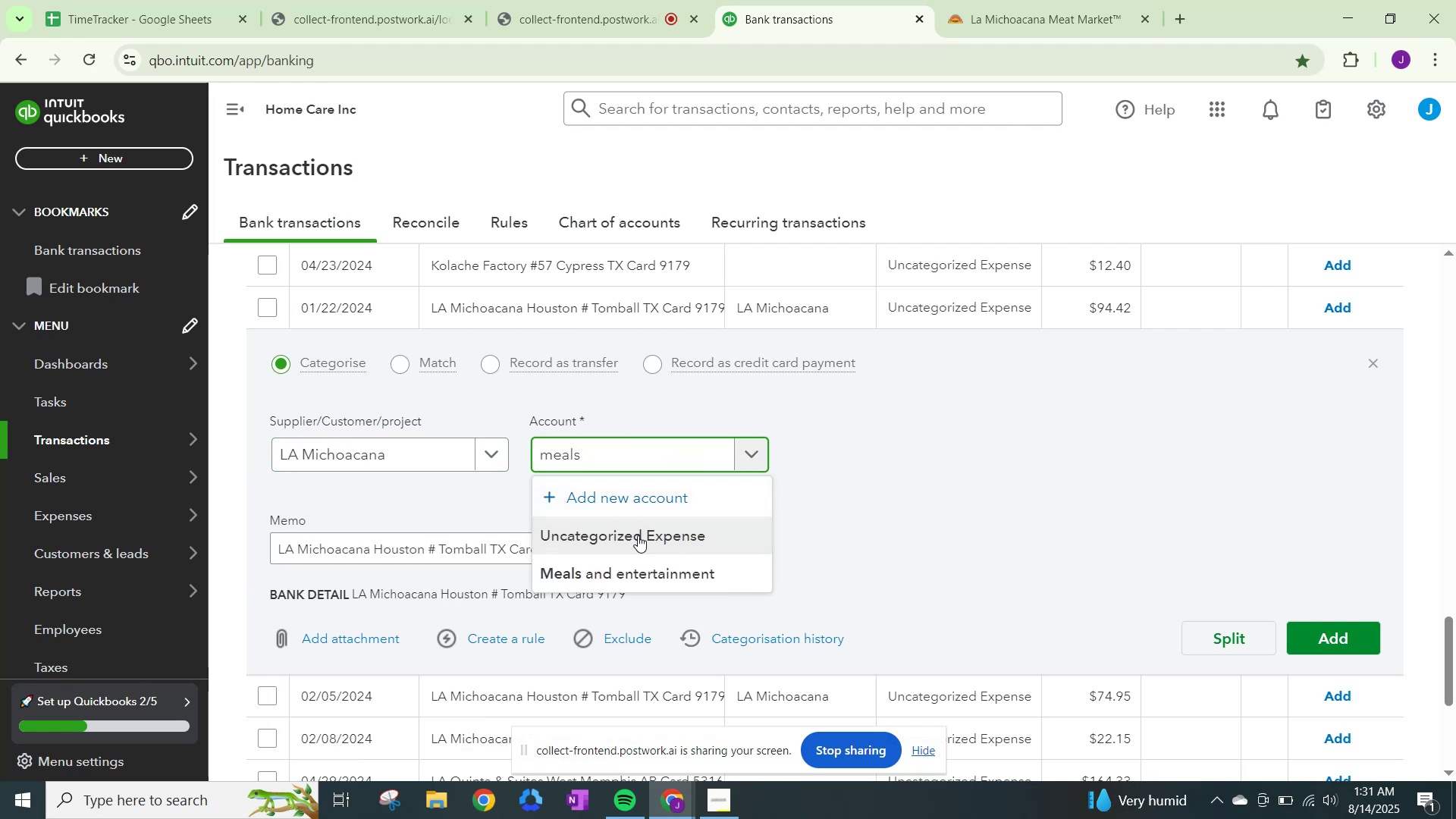 
left_click([638, 535])
 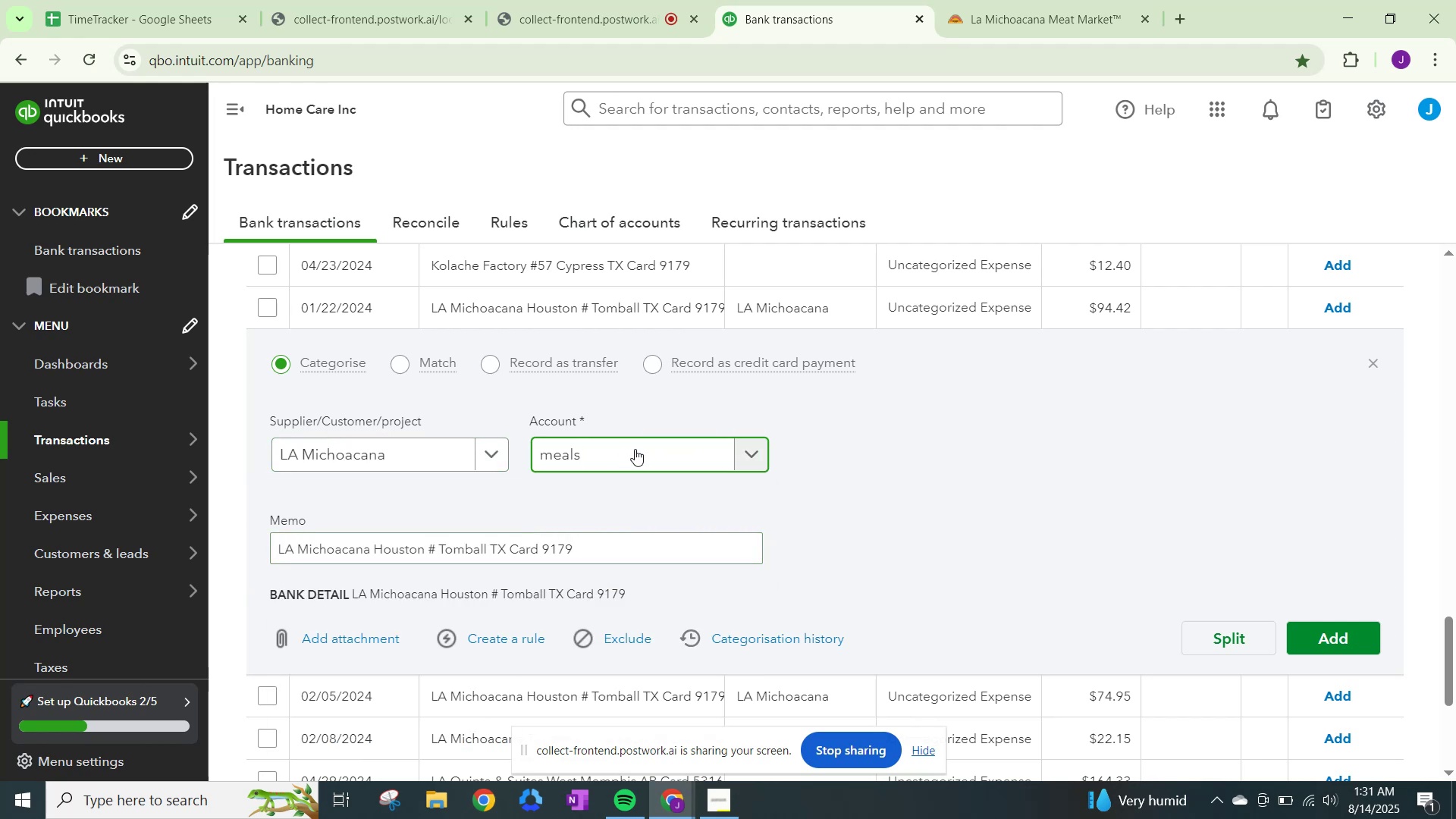 
left_click([704, 462])
 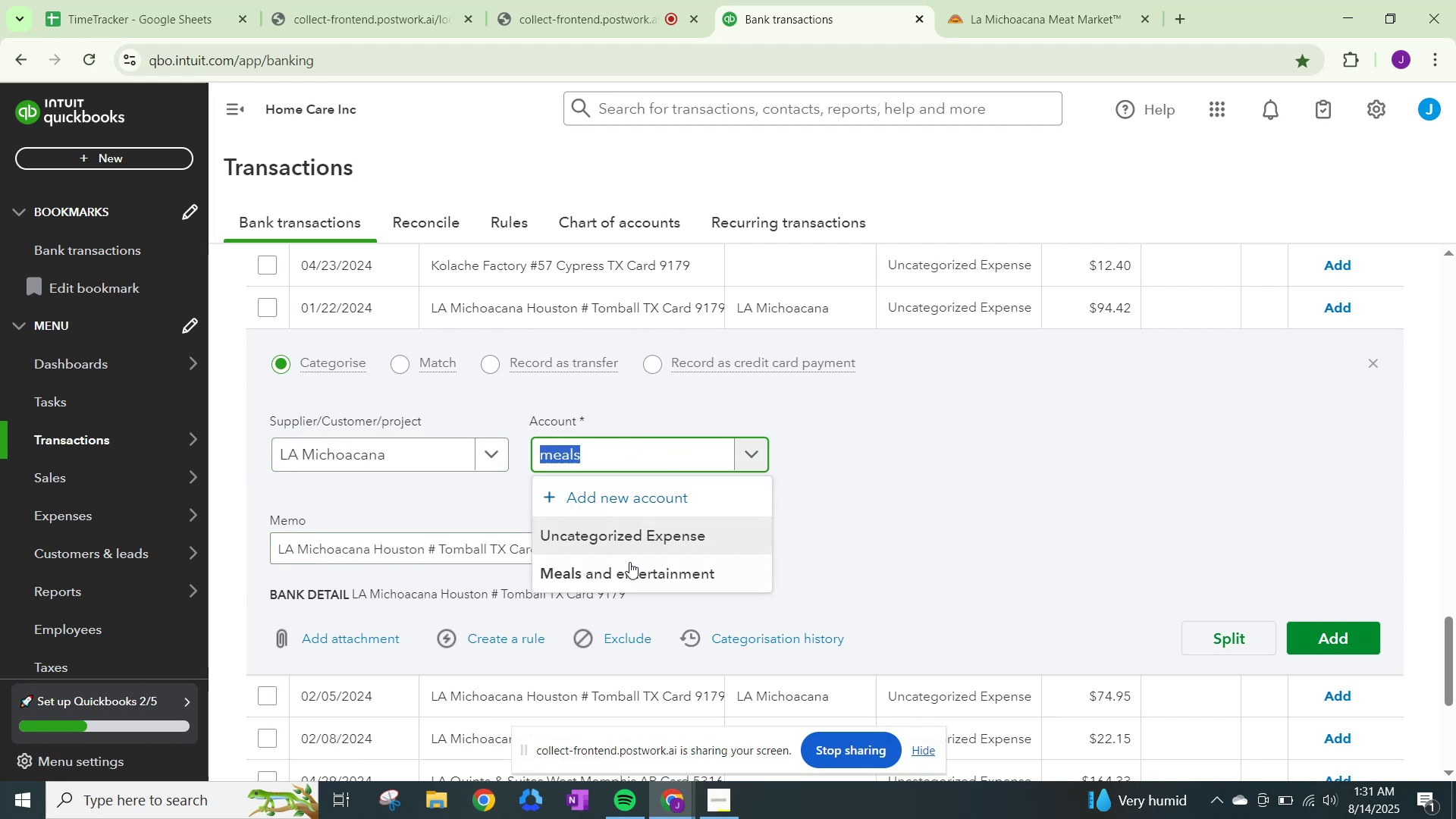 
left_click([631, 566])
 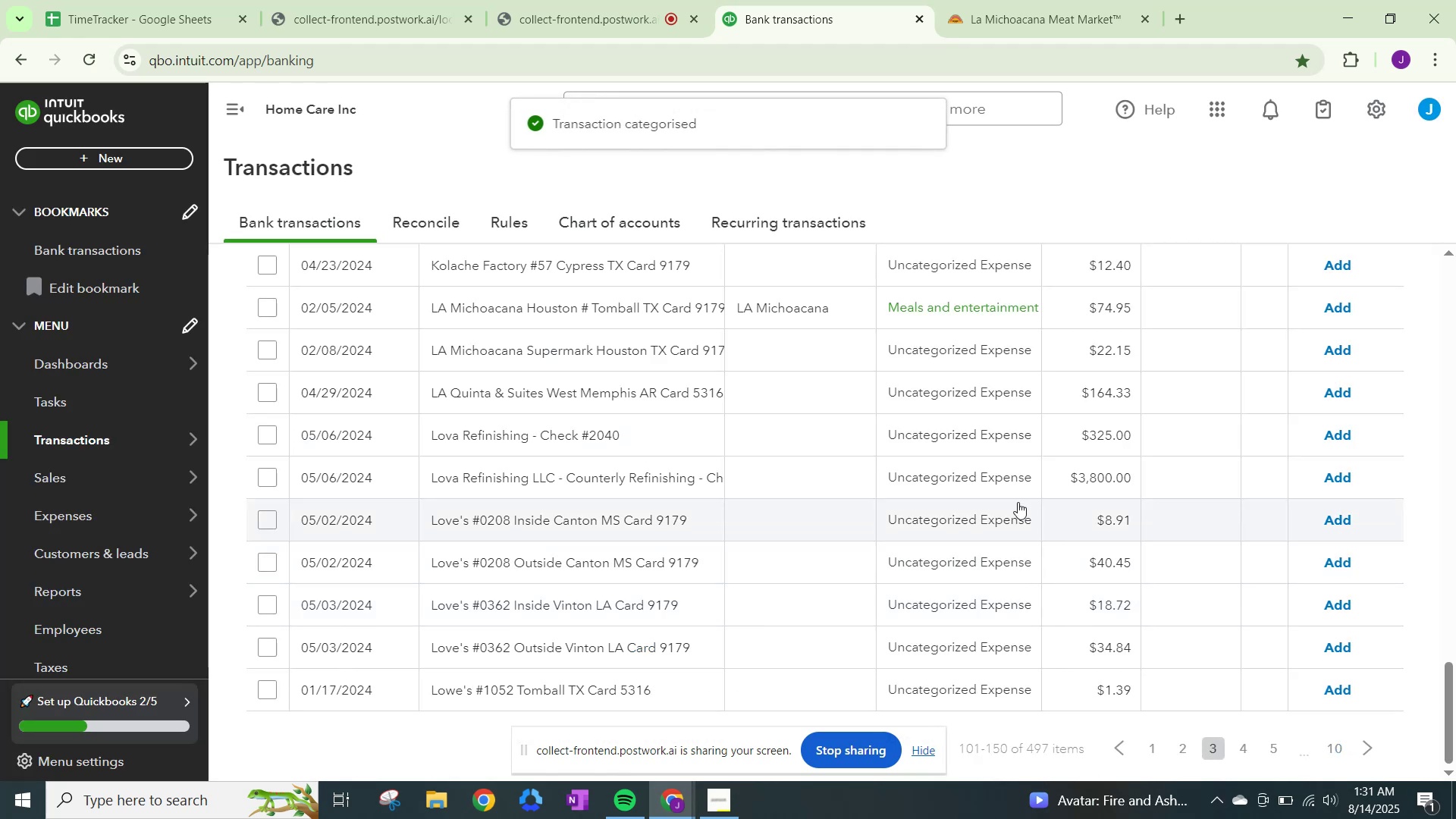 
left_click([1337, 306])
 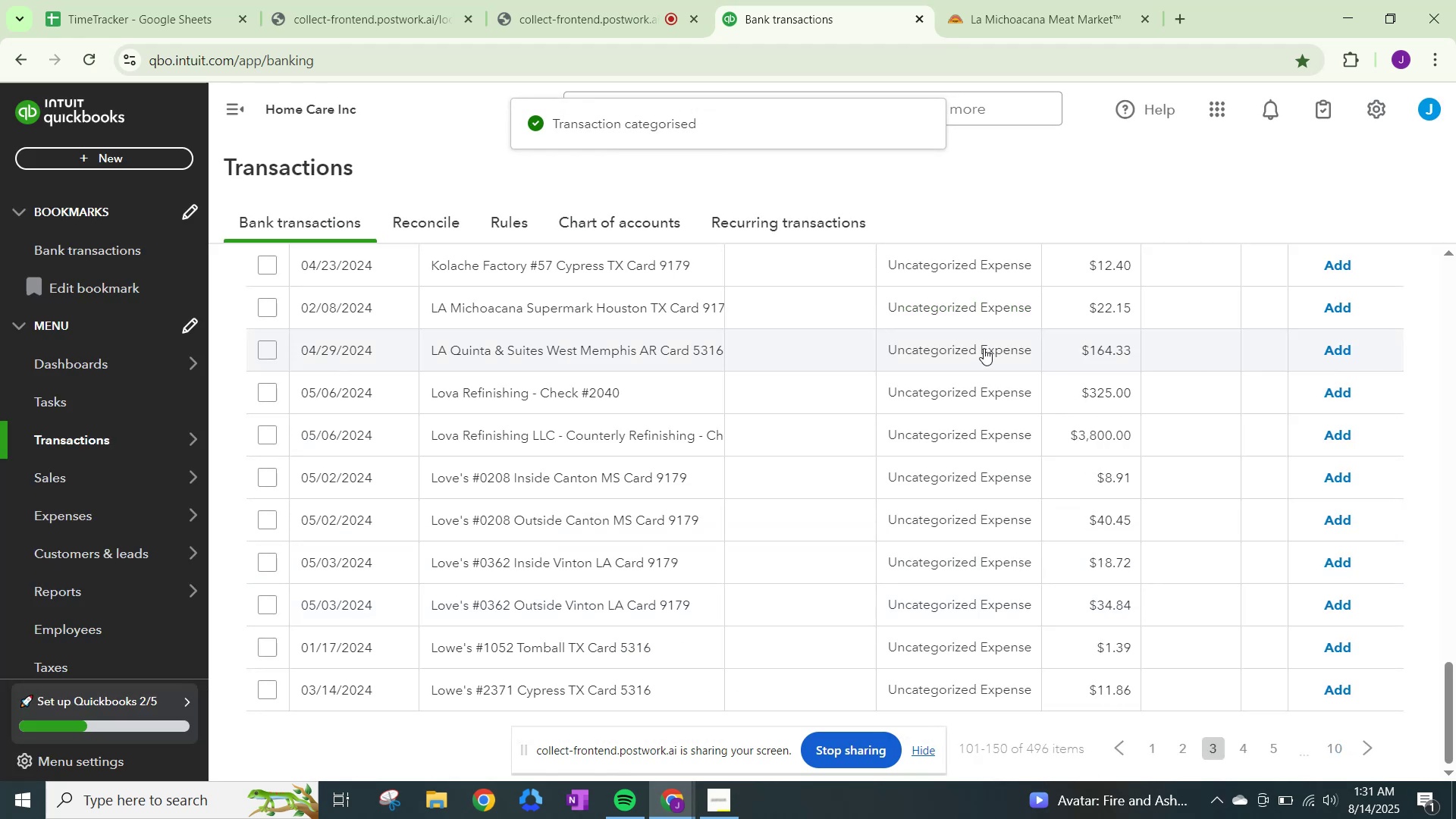 
left_click([987, 306])
 